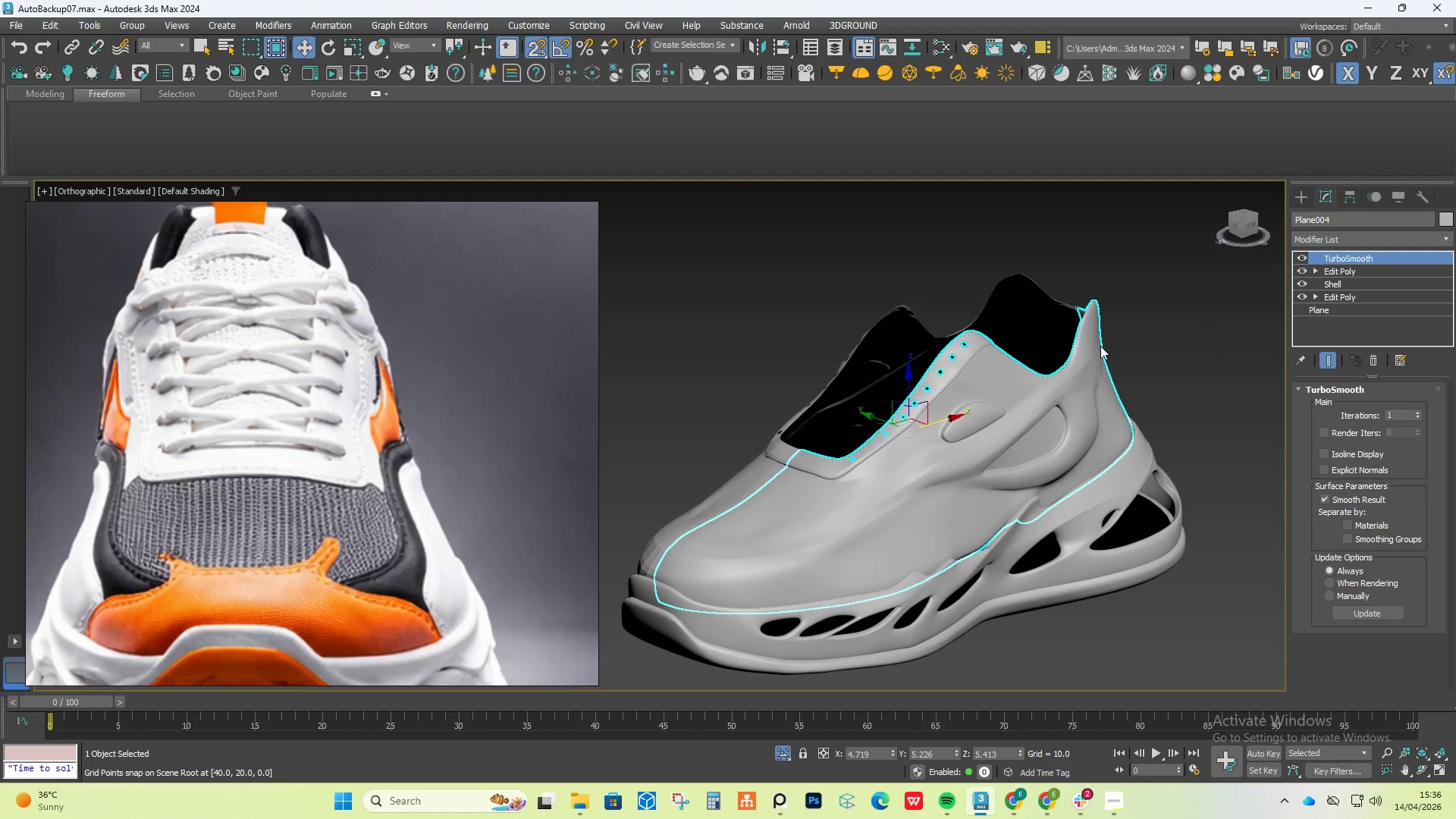 
hold_key(key=AltLeft, duration=1.06)
 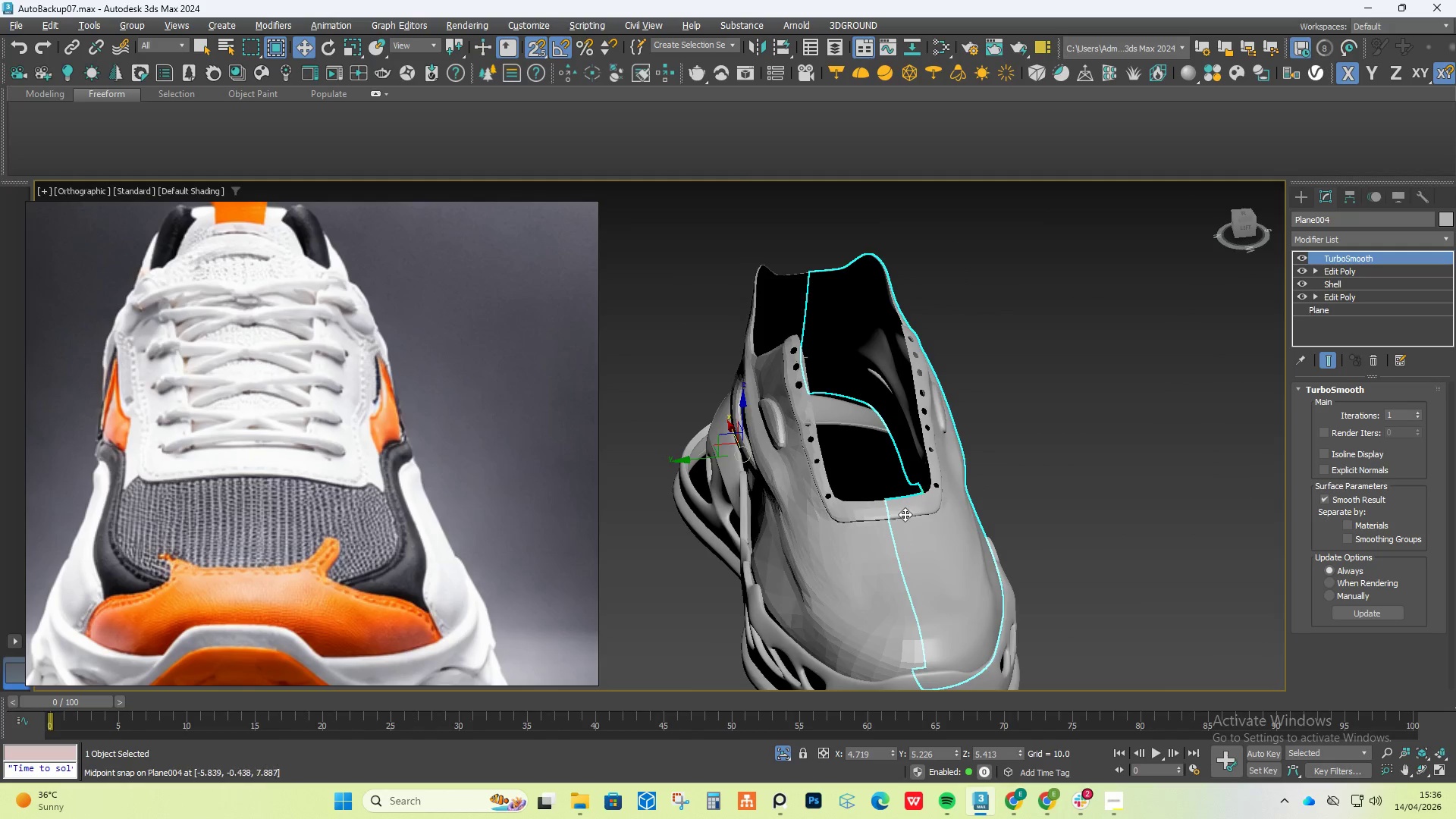 
scroll: coordinate [905, 514], scroll_direction: up, amount: 2.0
 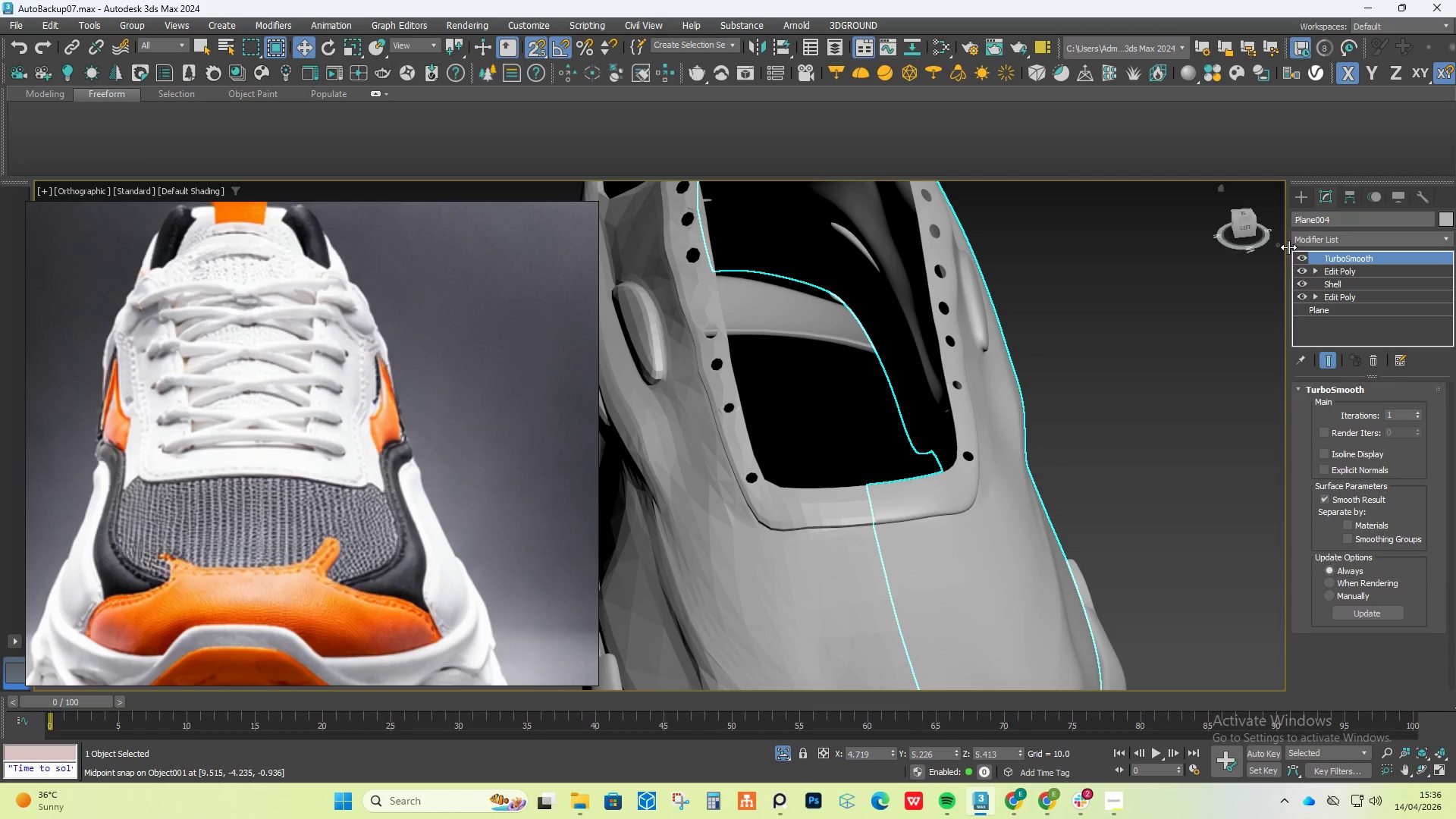 
left_click([1305, 255])
 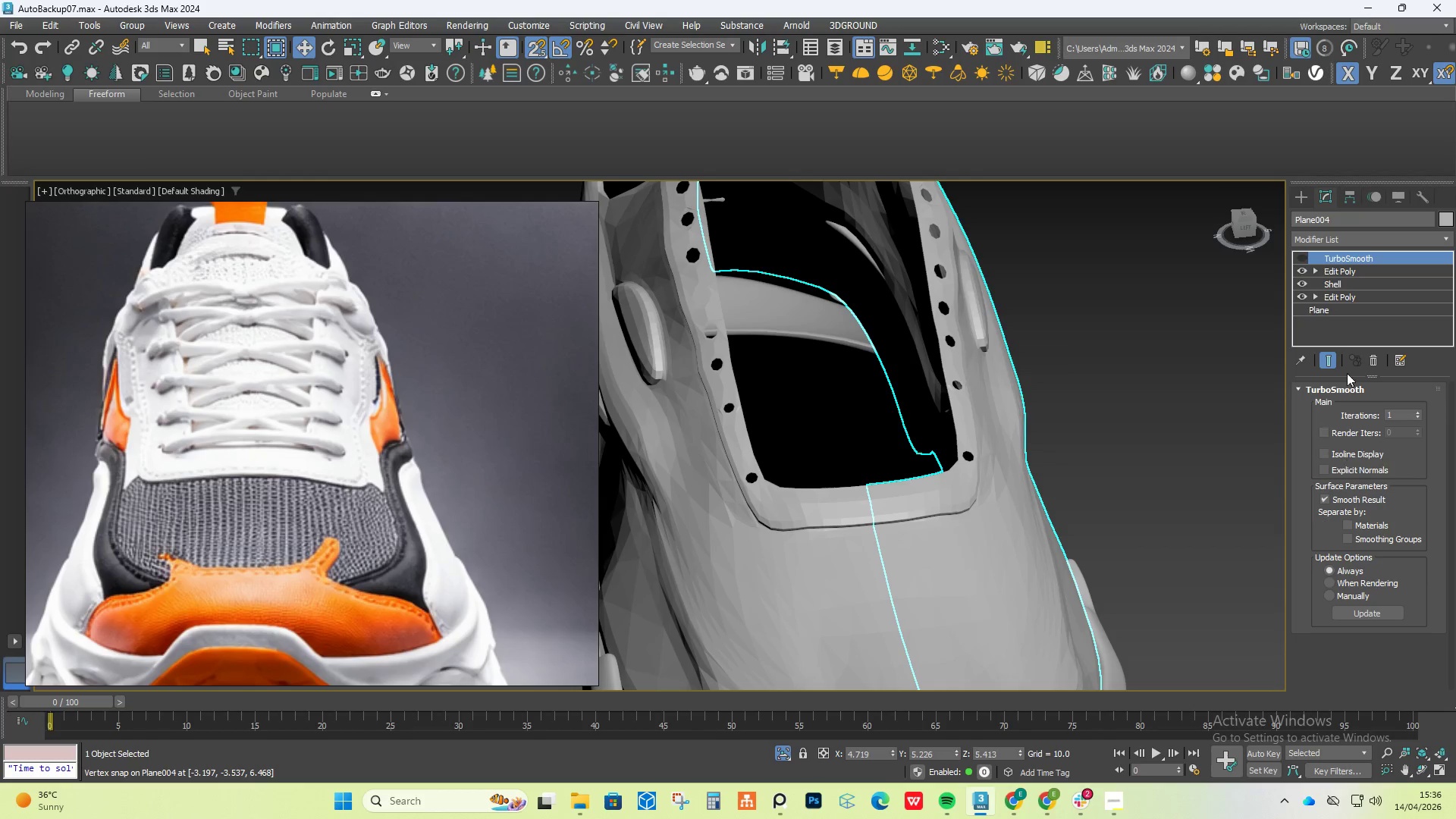 
left_click([1338, 268])
 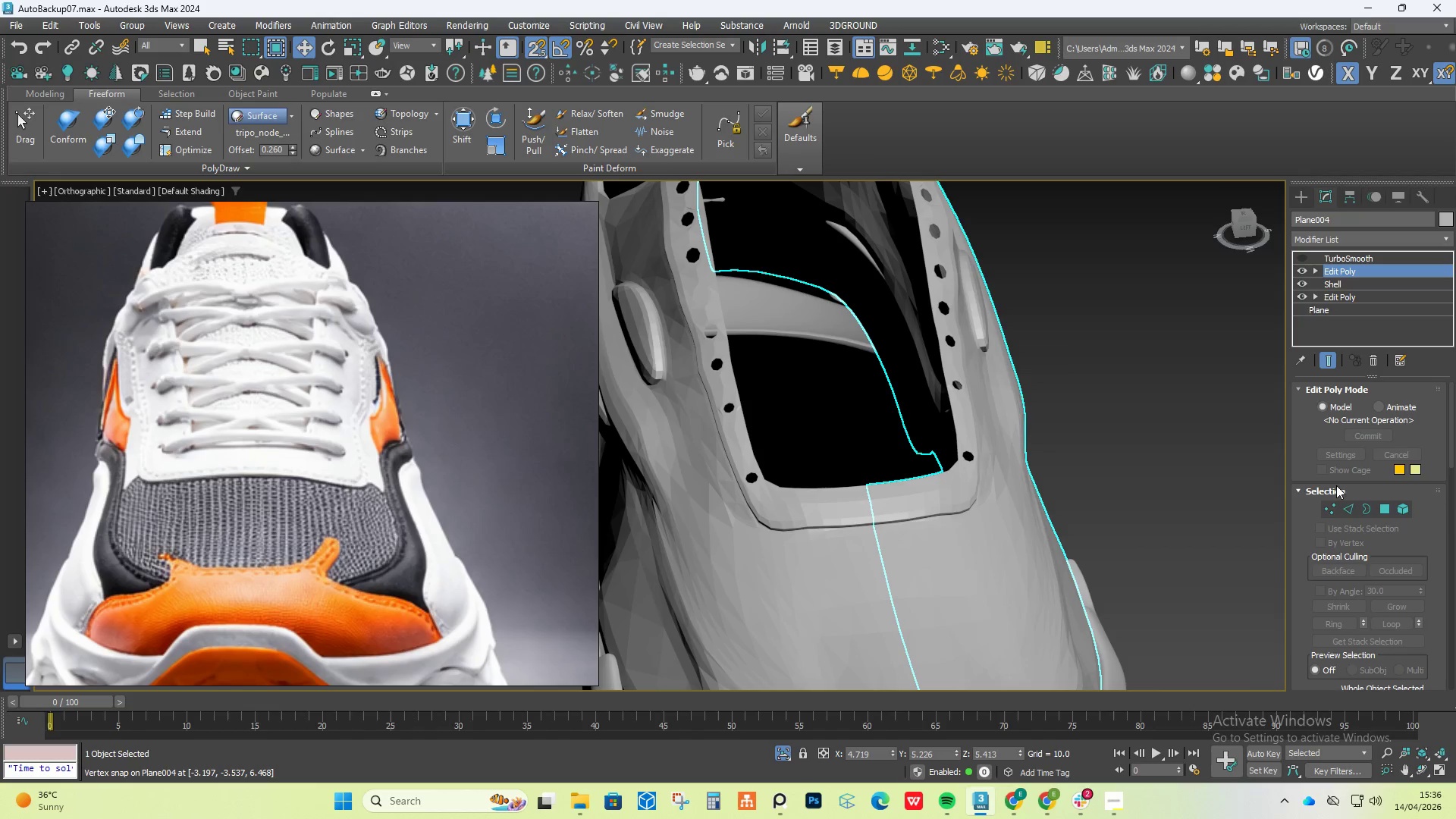 
scroll: coordinate [1330, 575], scroll_direction: down, amount: 25.0
 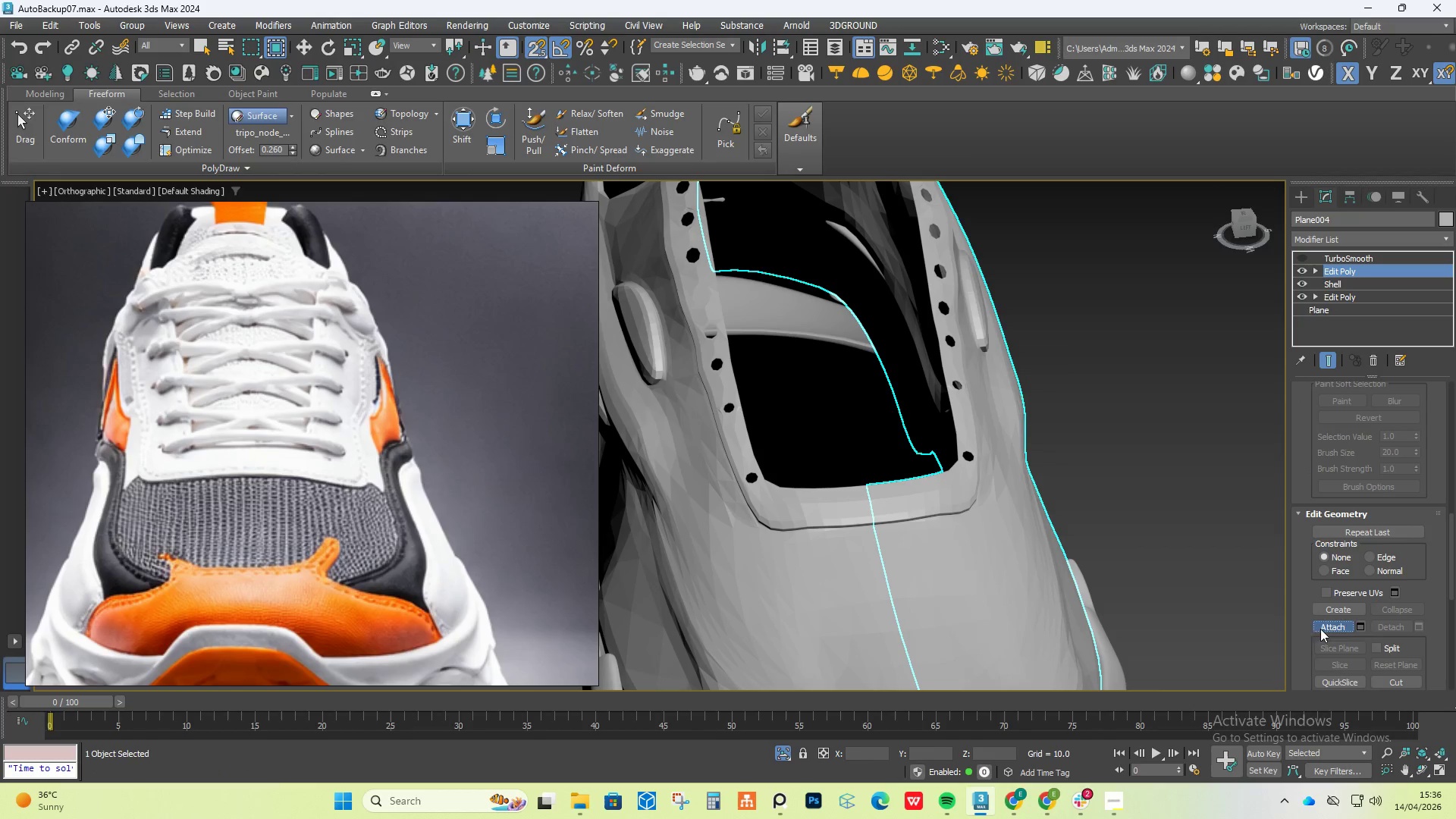 
double_click([704, 541])
 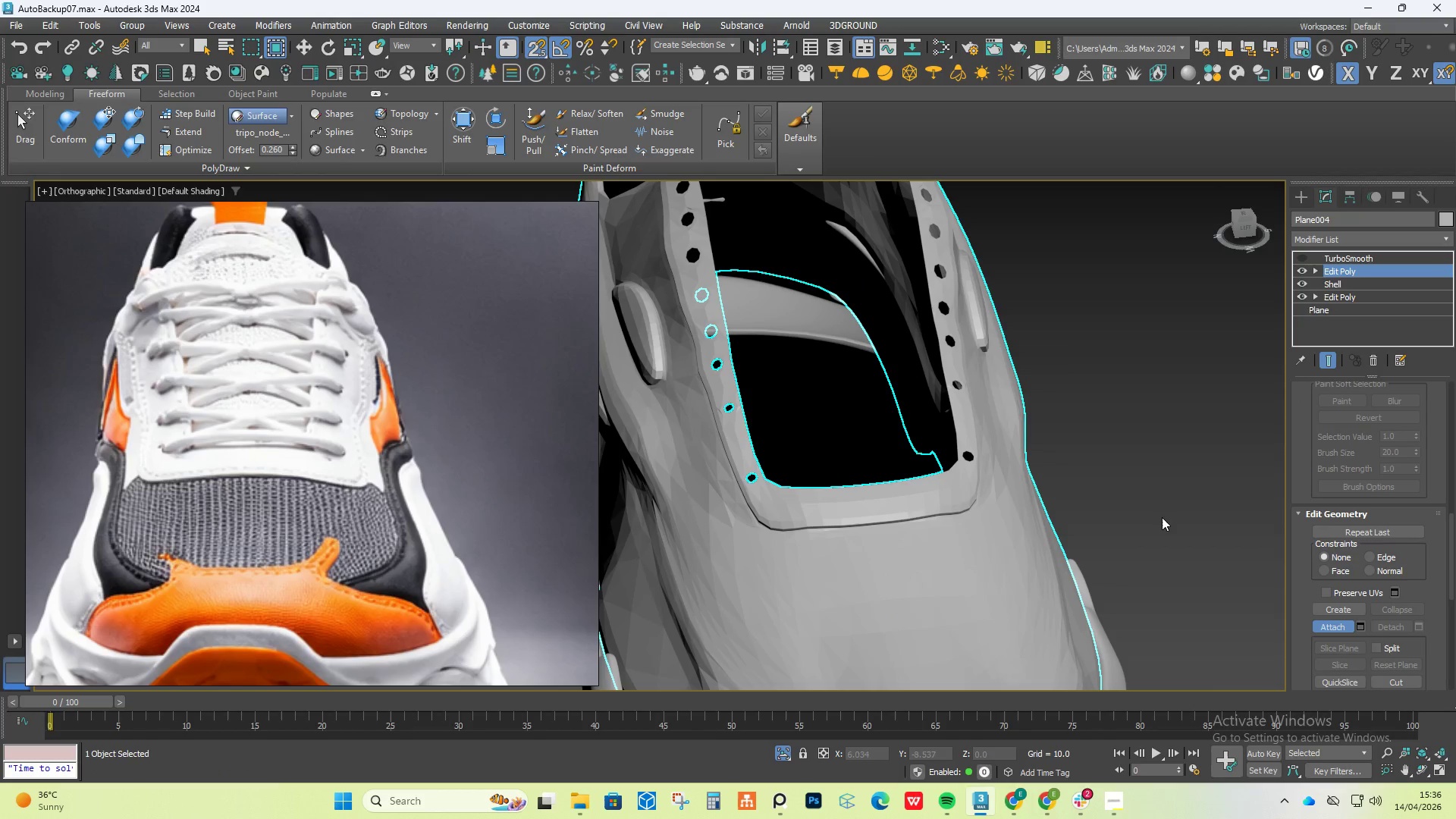 
key(1)
 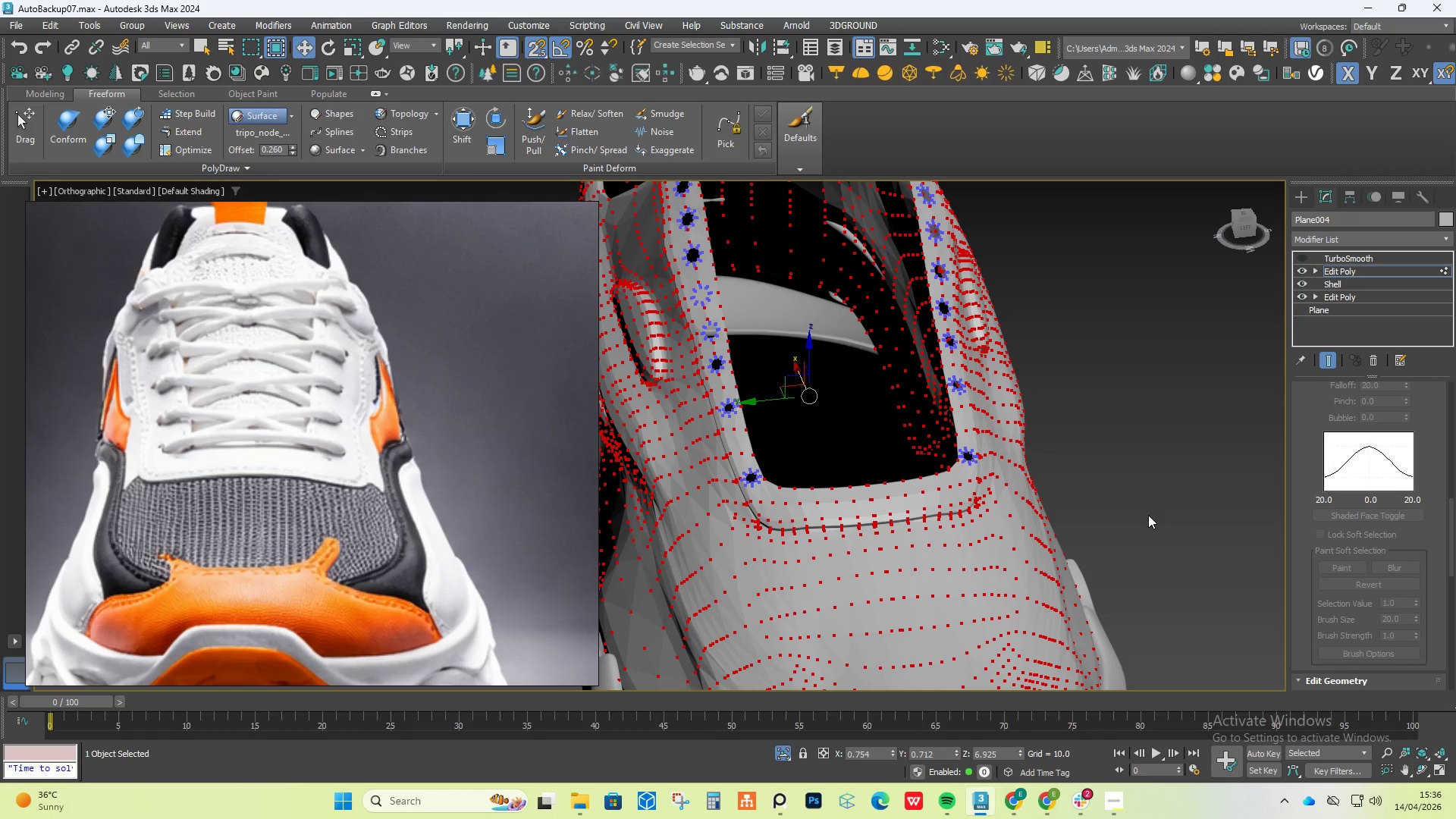 
key(Control+A)
 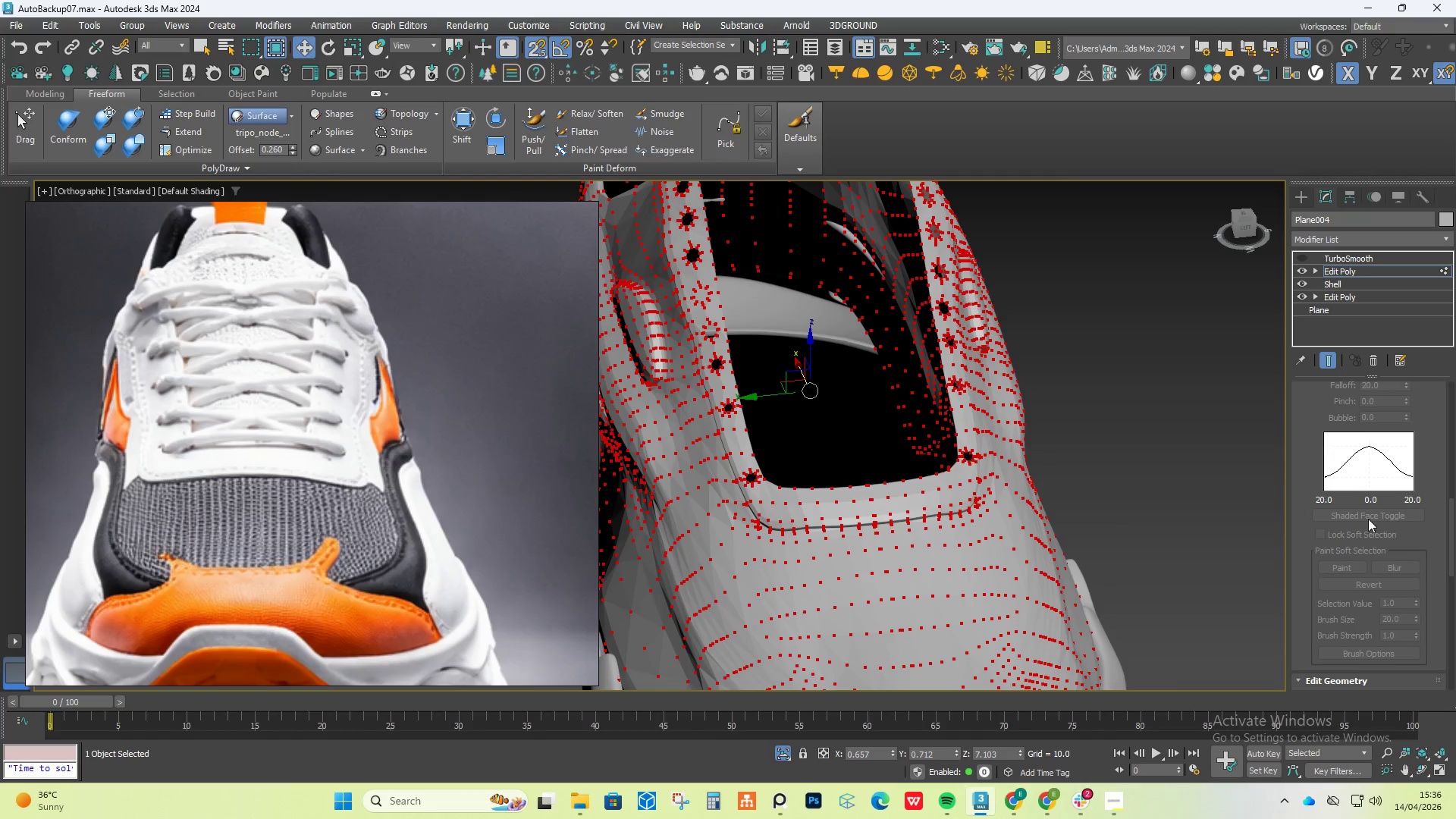 
scroll: coordinate [1389, 570], scroll_direction: down, amount: 14.0
 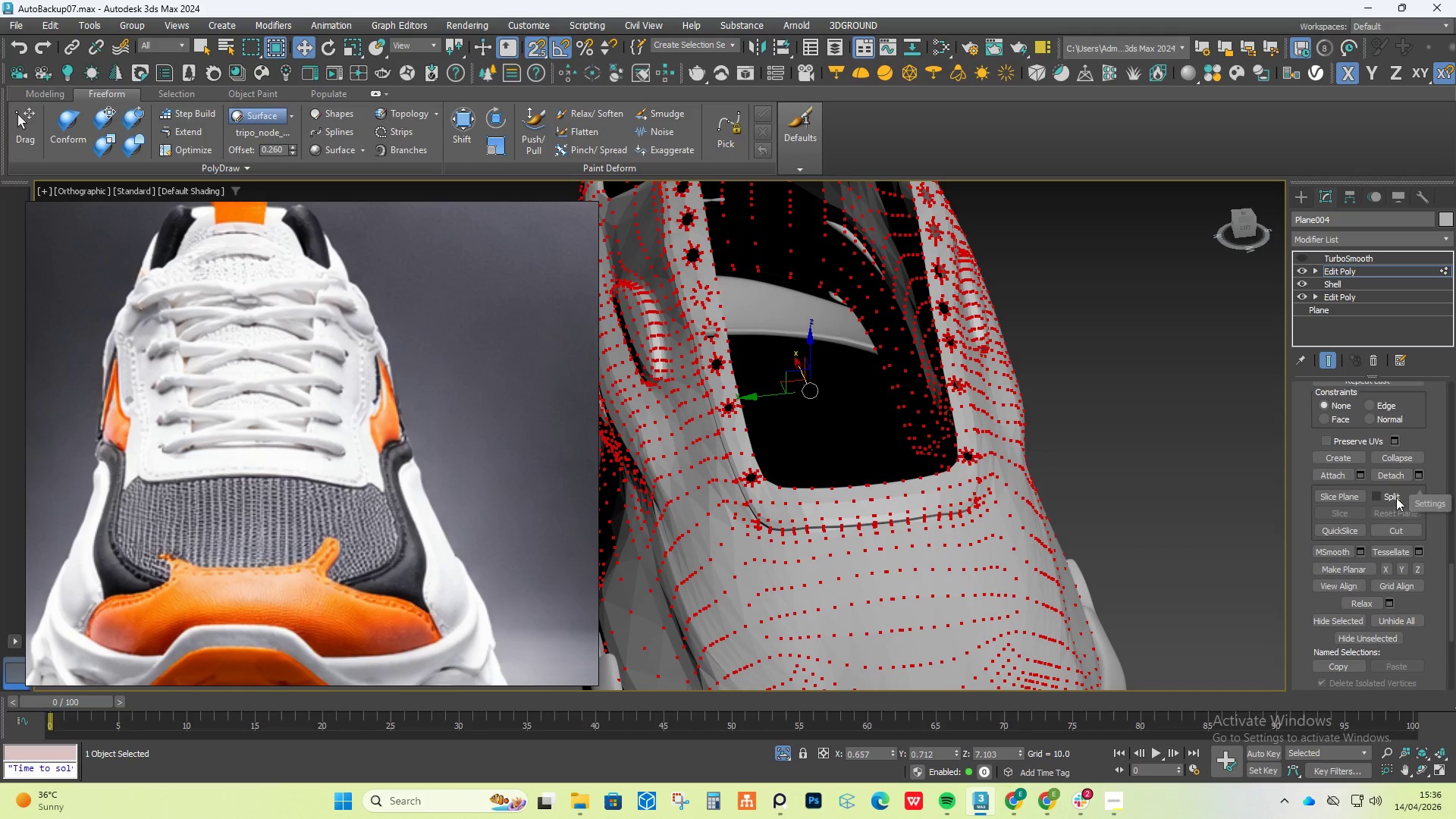 
scroll: coordinate [1397, 507], scroll_direction: up, amount: 28.0
 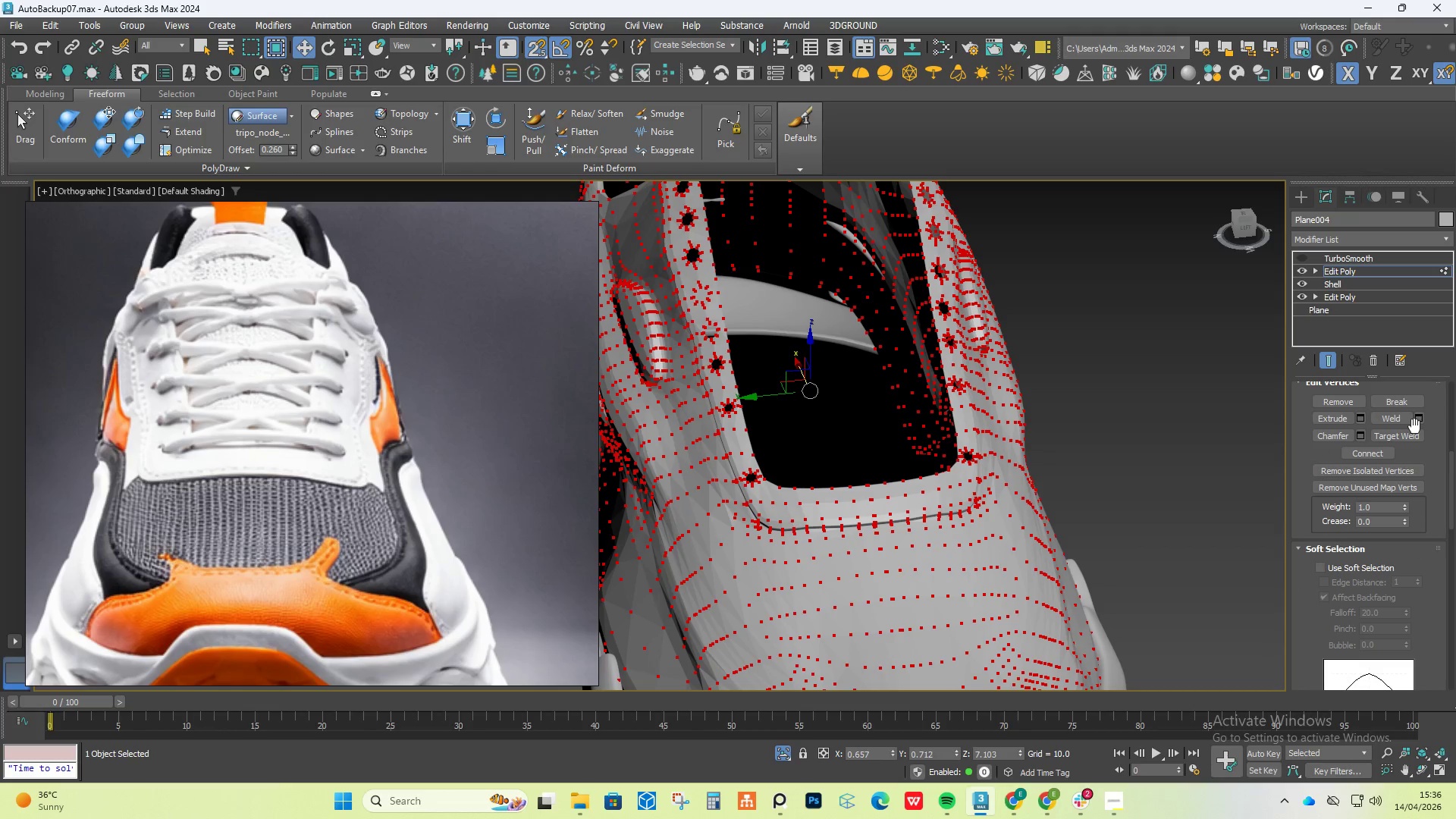 
left_click([1417, 419])
 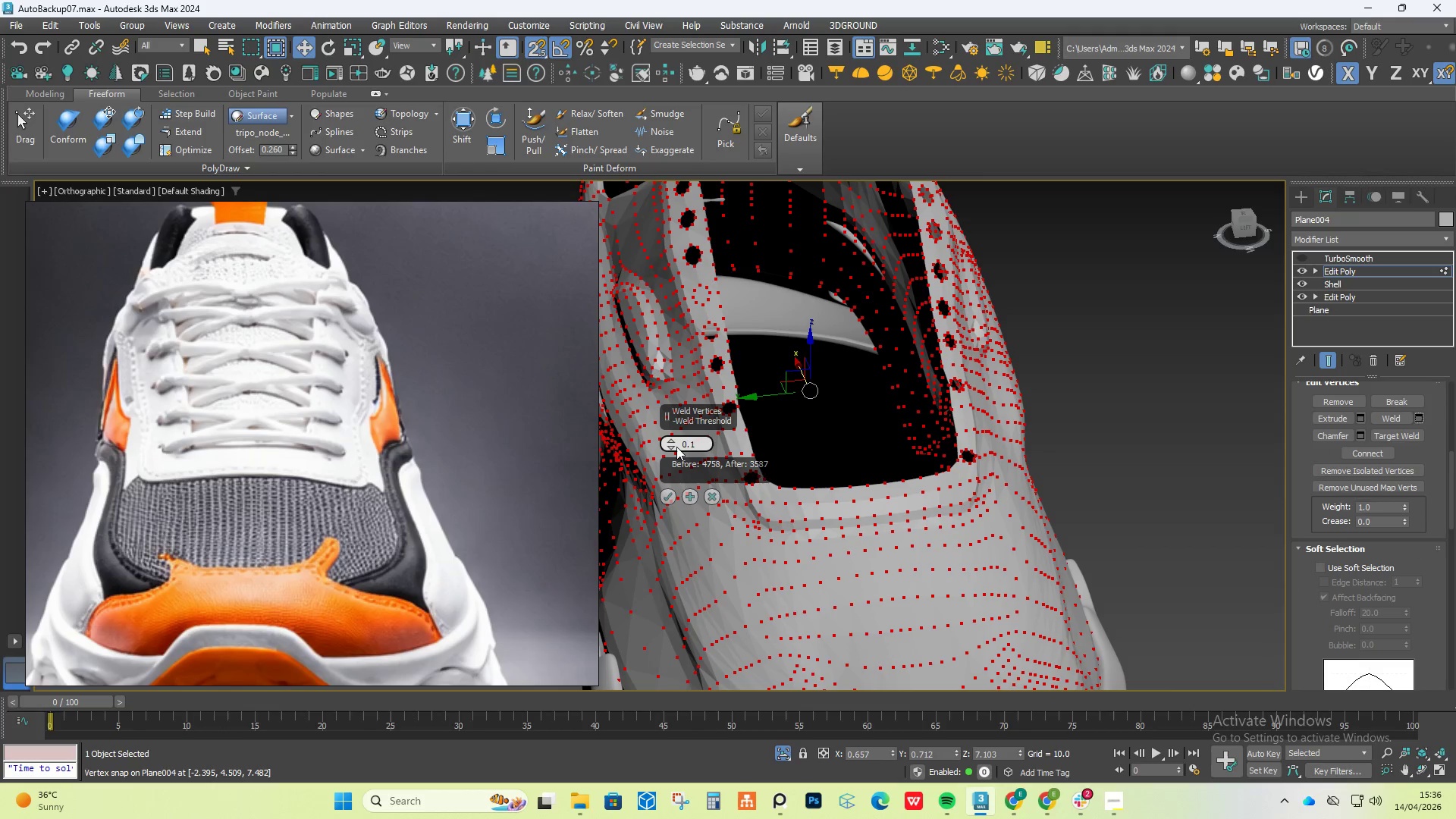 
left_click_drag(start_coordinate=[671, 447], to_coordinate=[671, 507])
 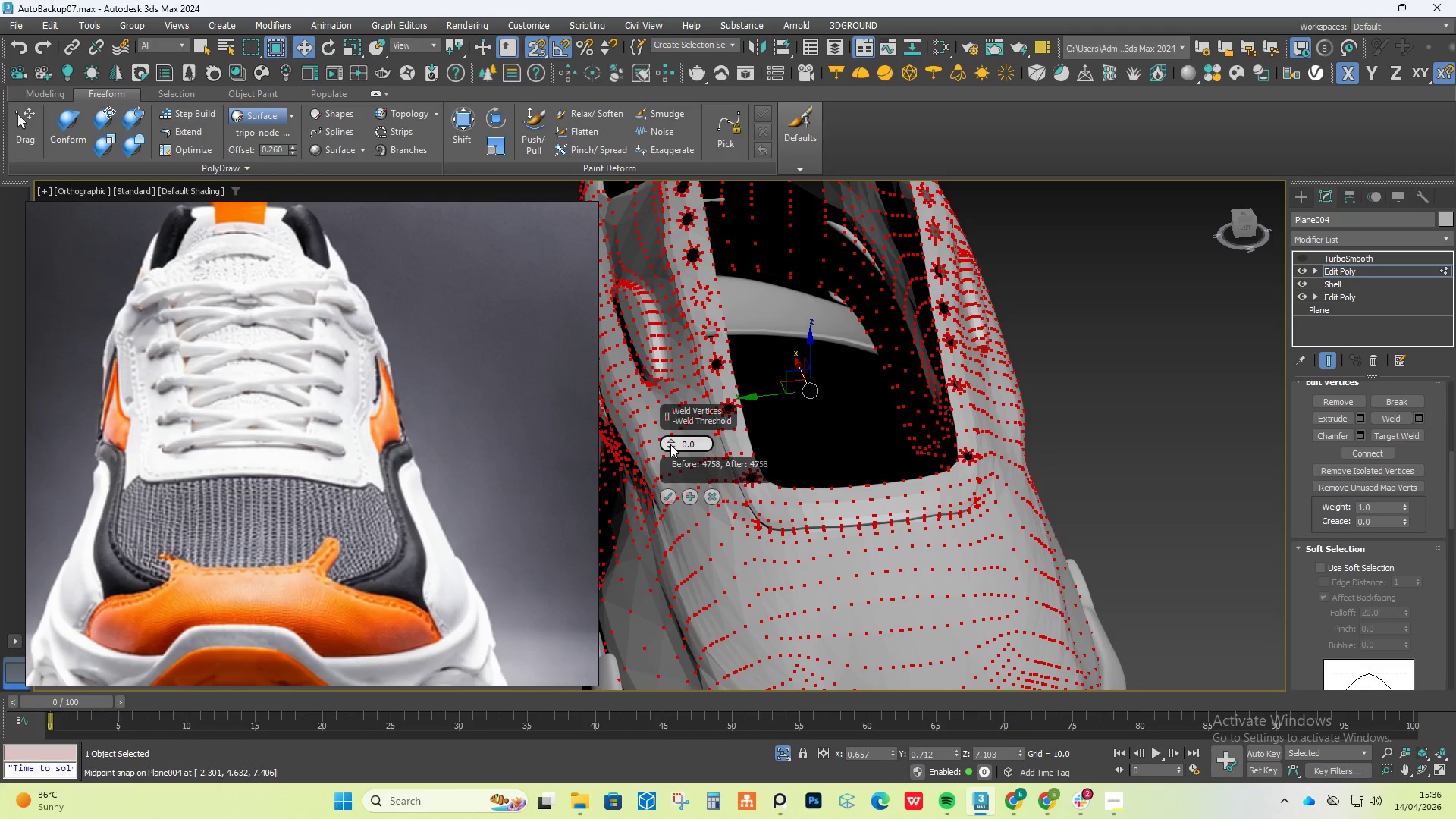 
left_click_drag(start_coordinate=[670, 444], to_coordinate=[670, 438])
 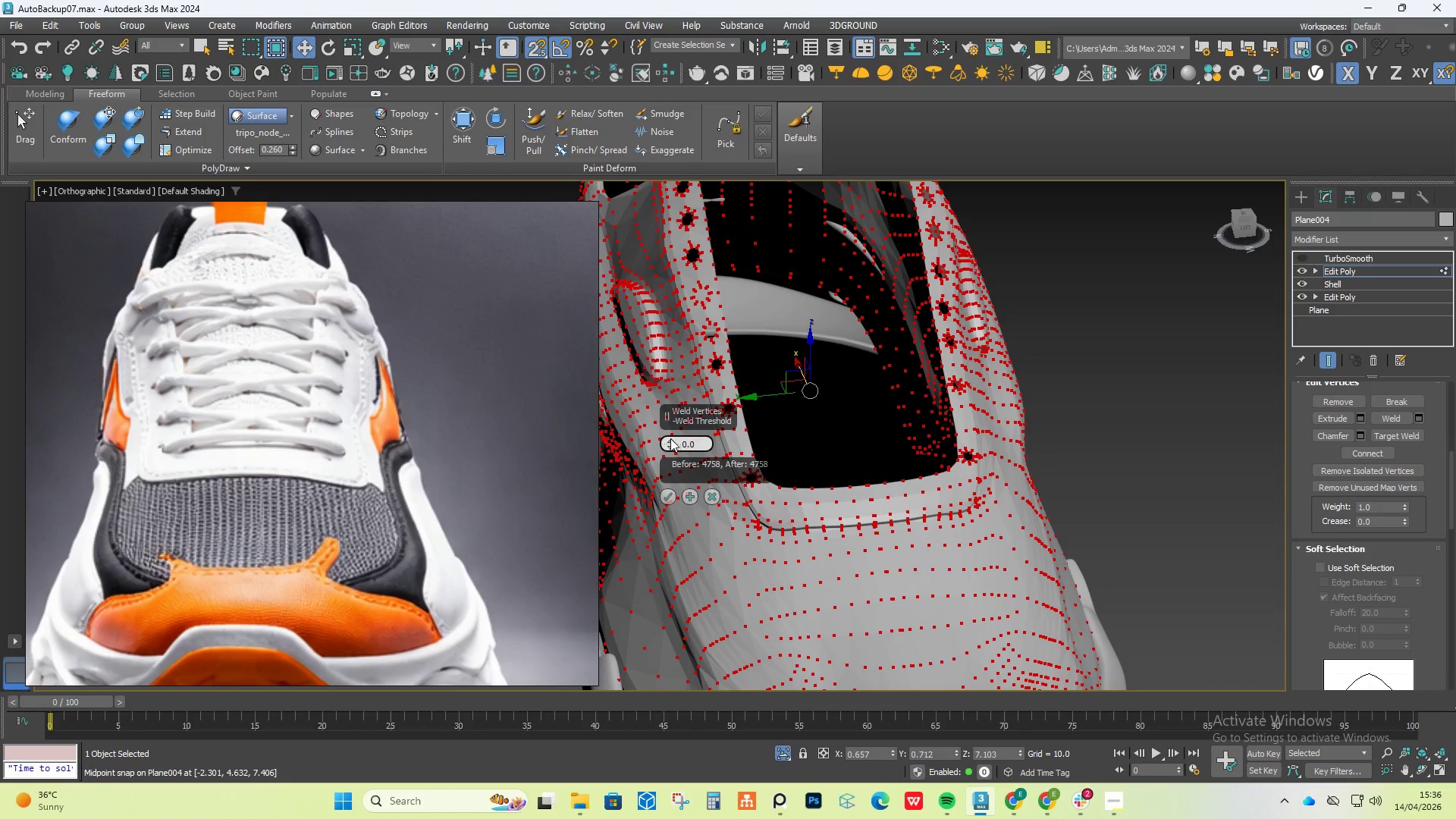 
left_click([670, 440])
 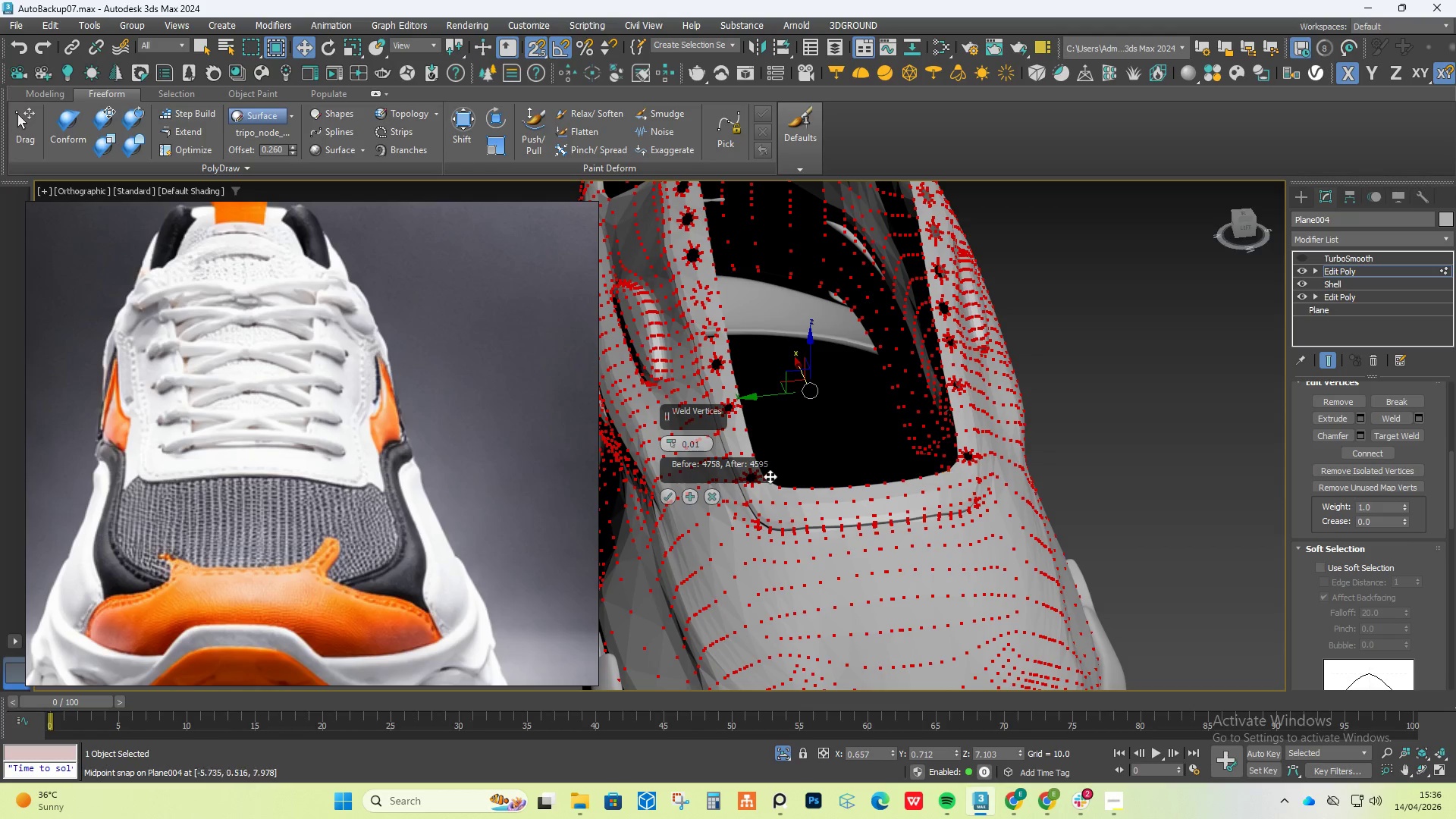 
left_click([671, 497])
 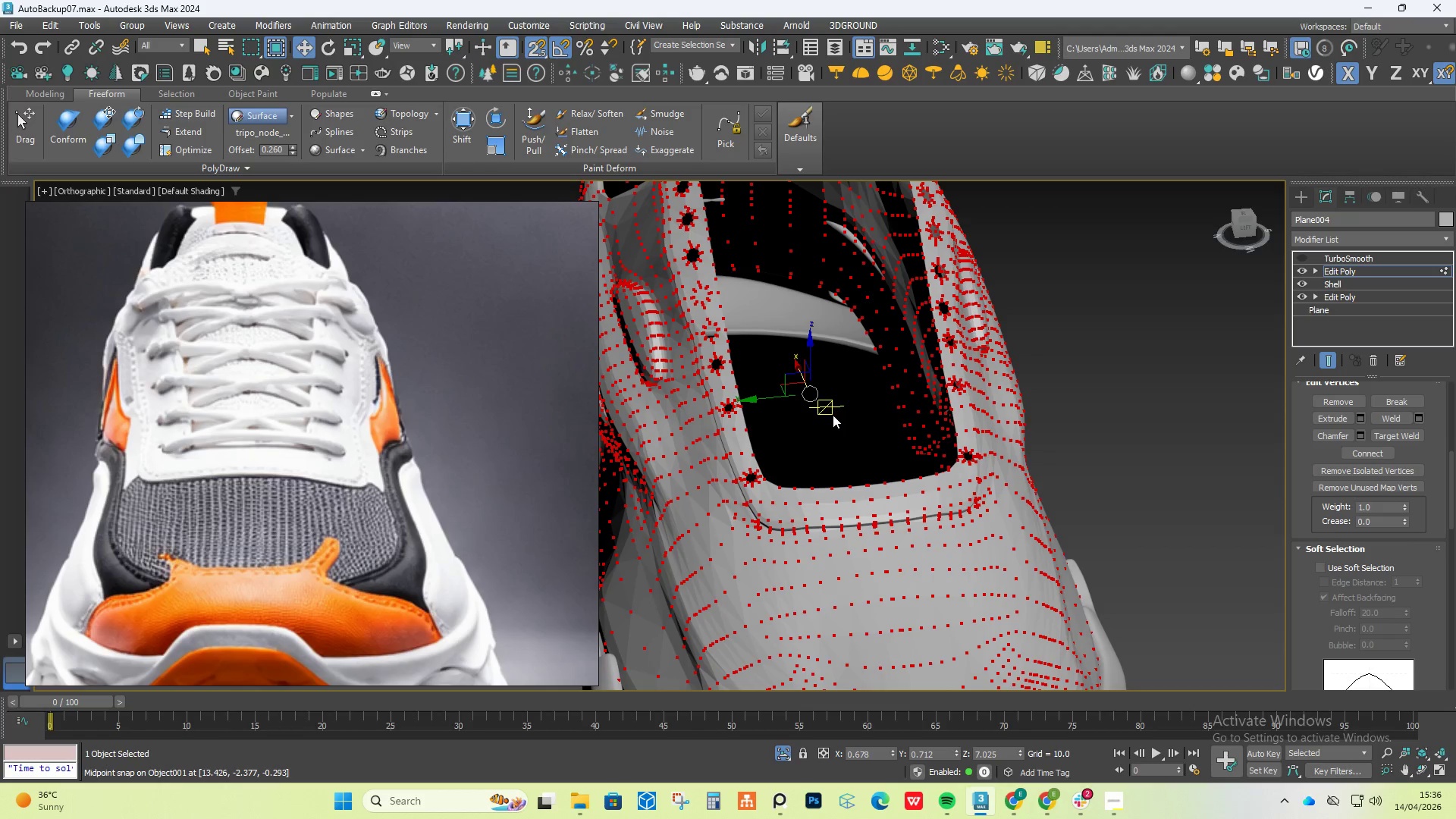 
key(S)
 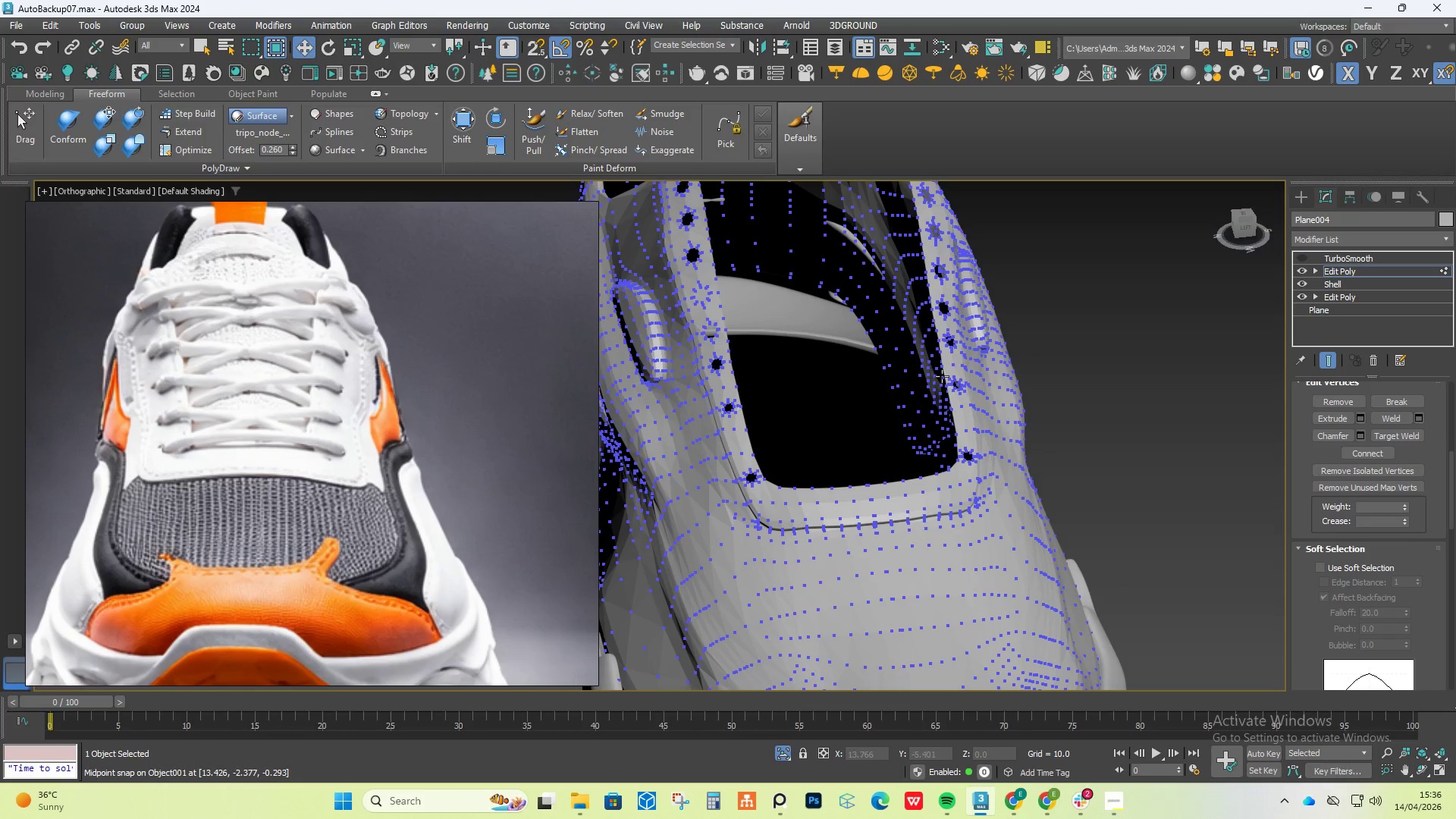 
hold_key(key=AltLeft, duration=0.84)
 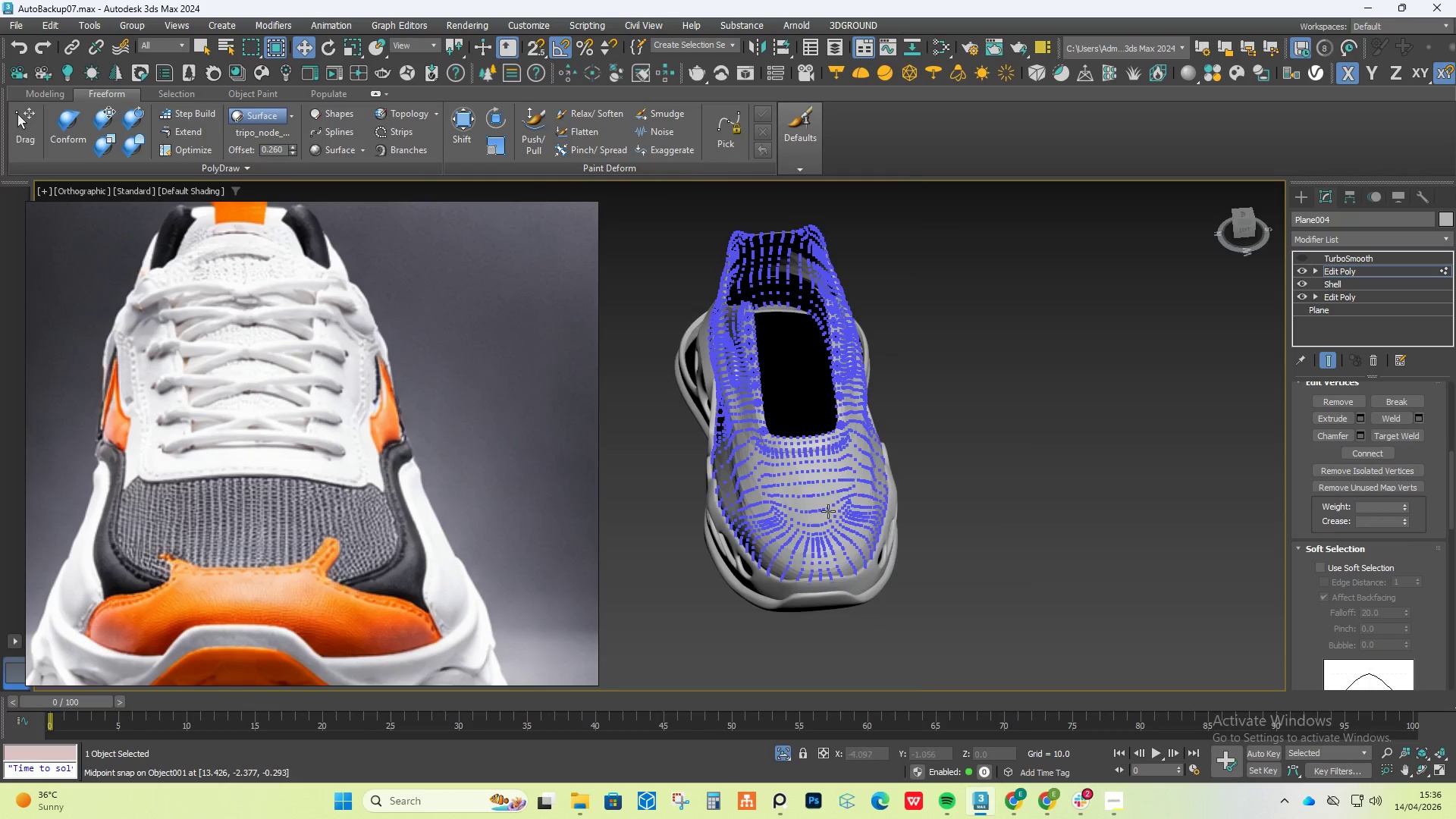 
scroll: coordinate [780, 385], scroll_direction: down, amount: 3.0
 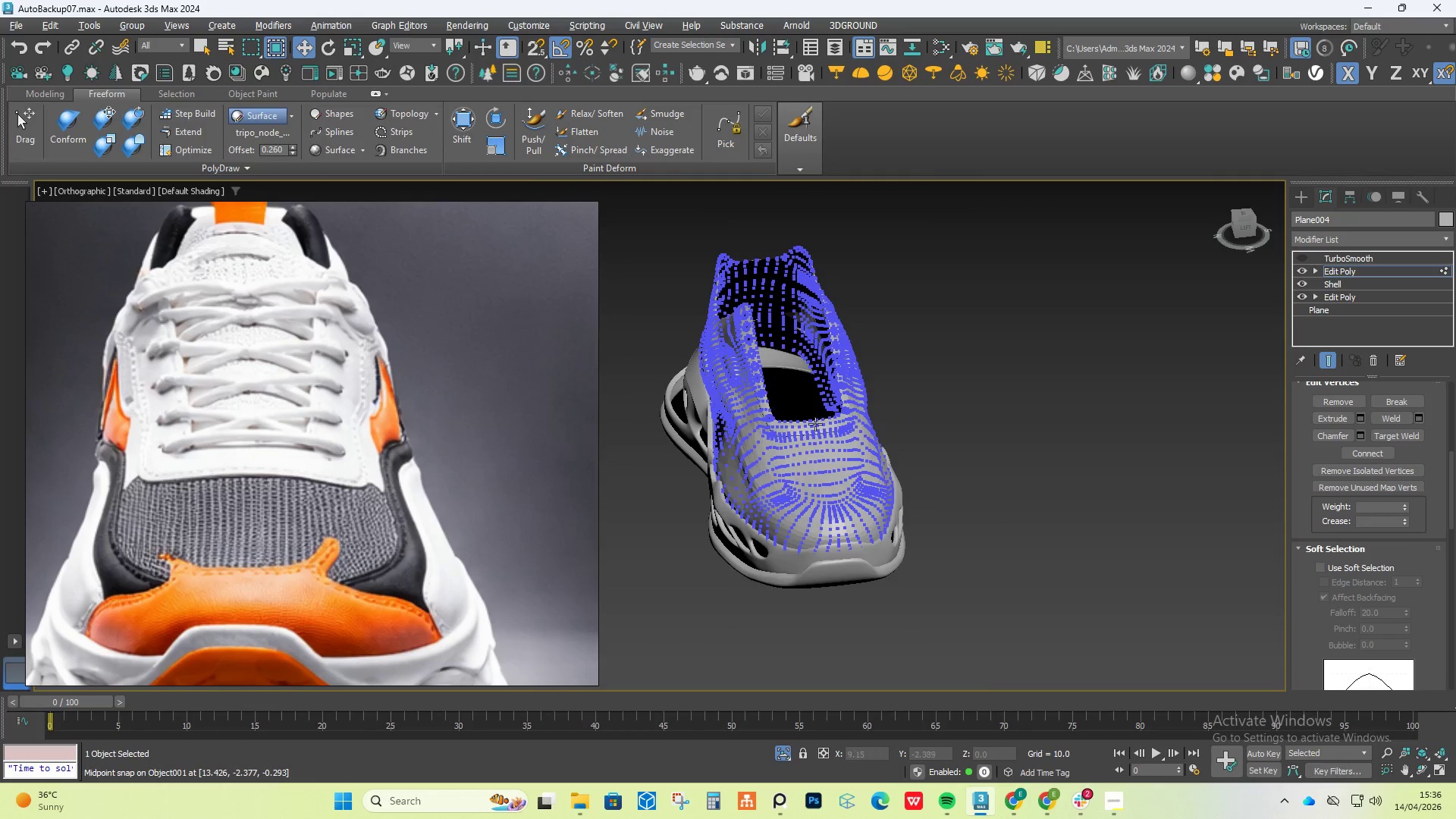 
scroll: coordinate [780, 509], scroll_direction: up, amount: 9.0
 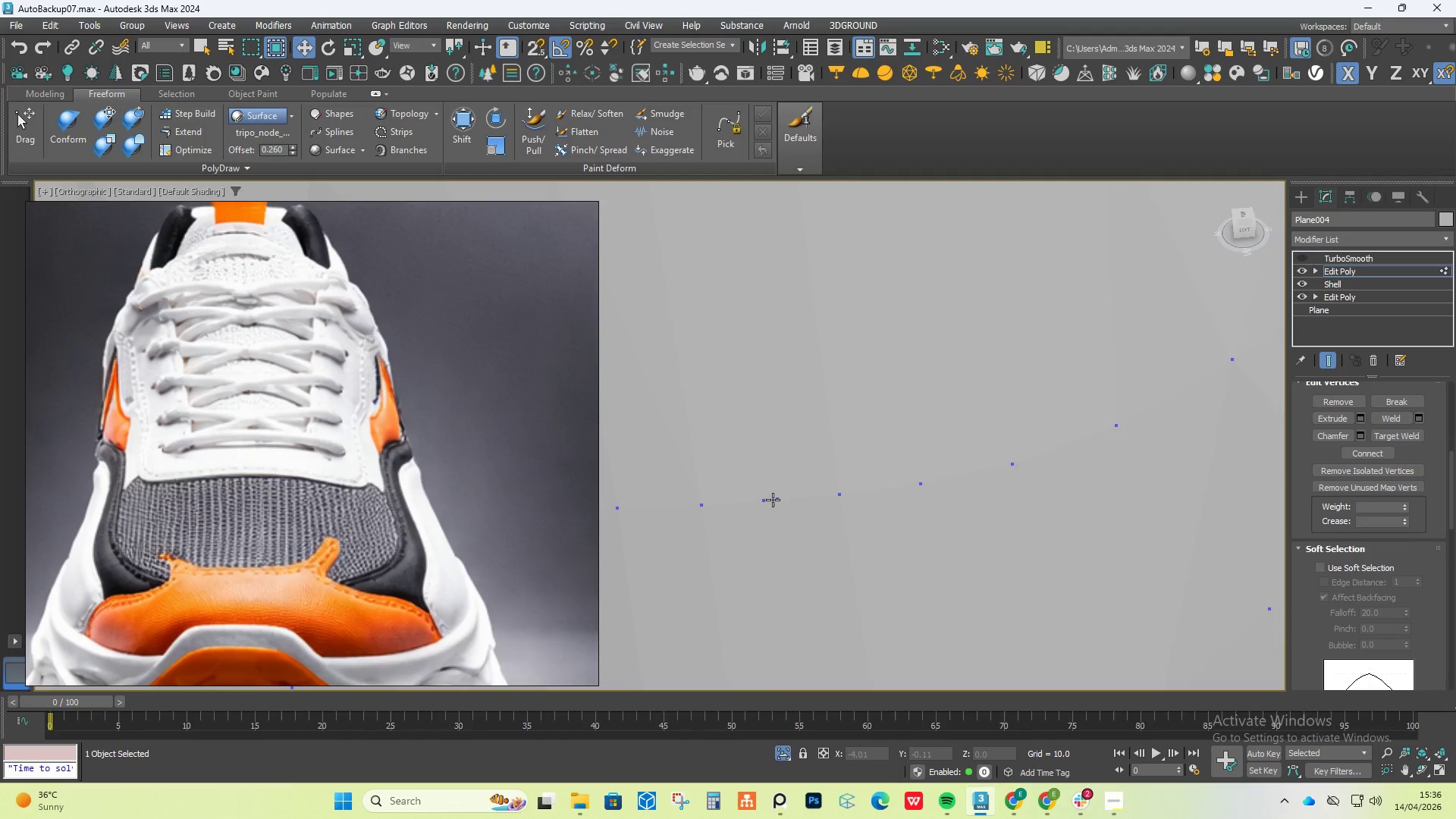 
left_click([777, 496])
 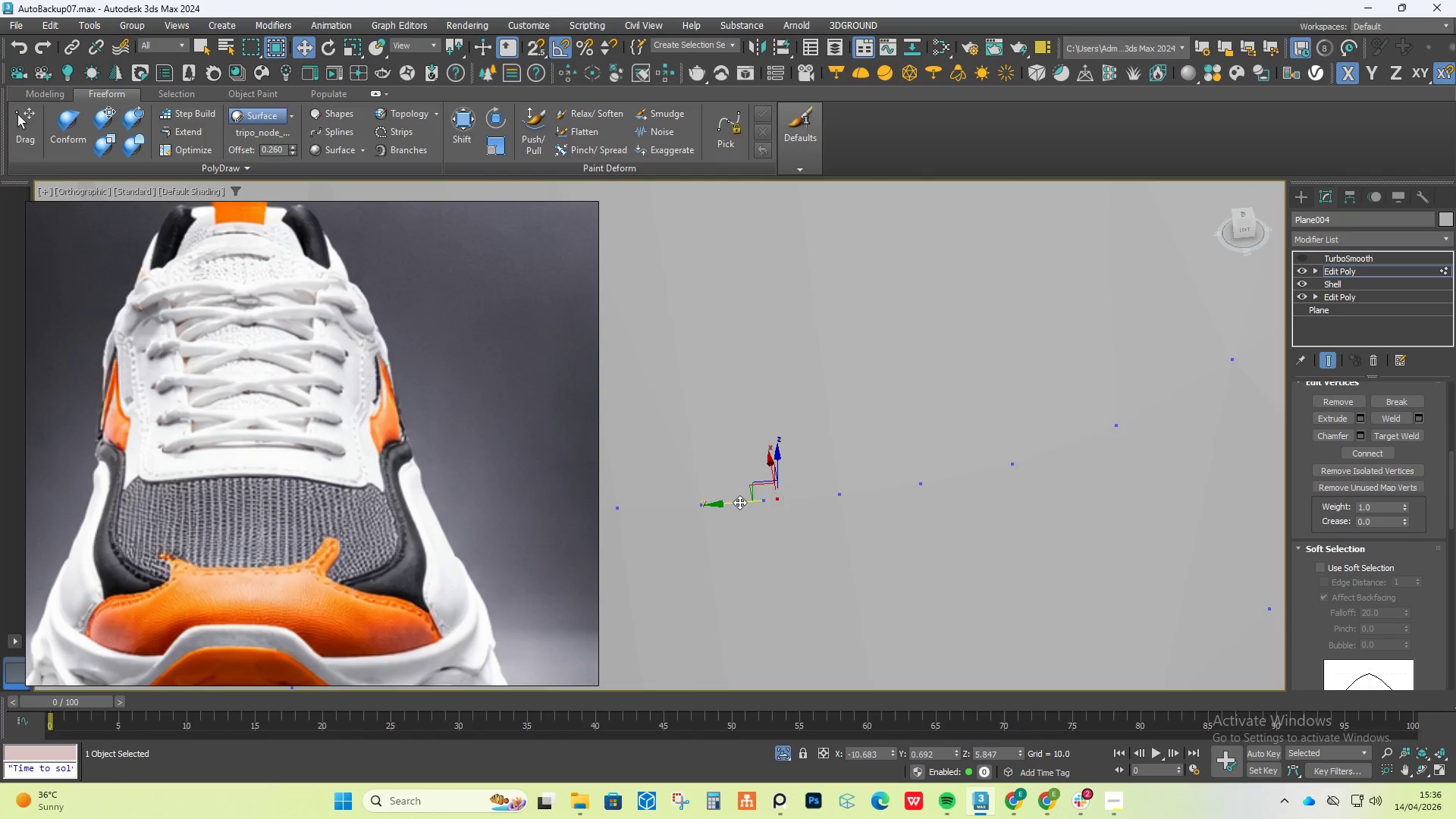 
left_click_drag(start_coordinate=[738, 504], to_coordinate=[624, 487])
 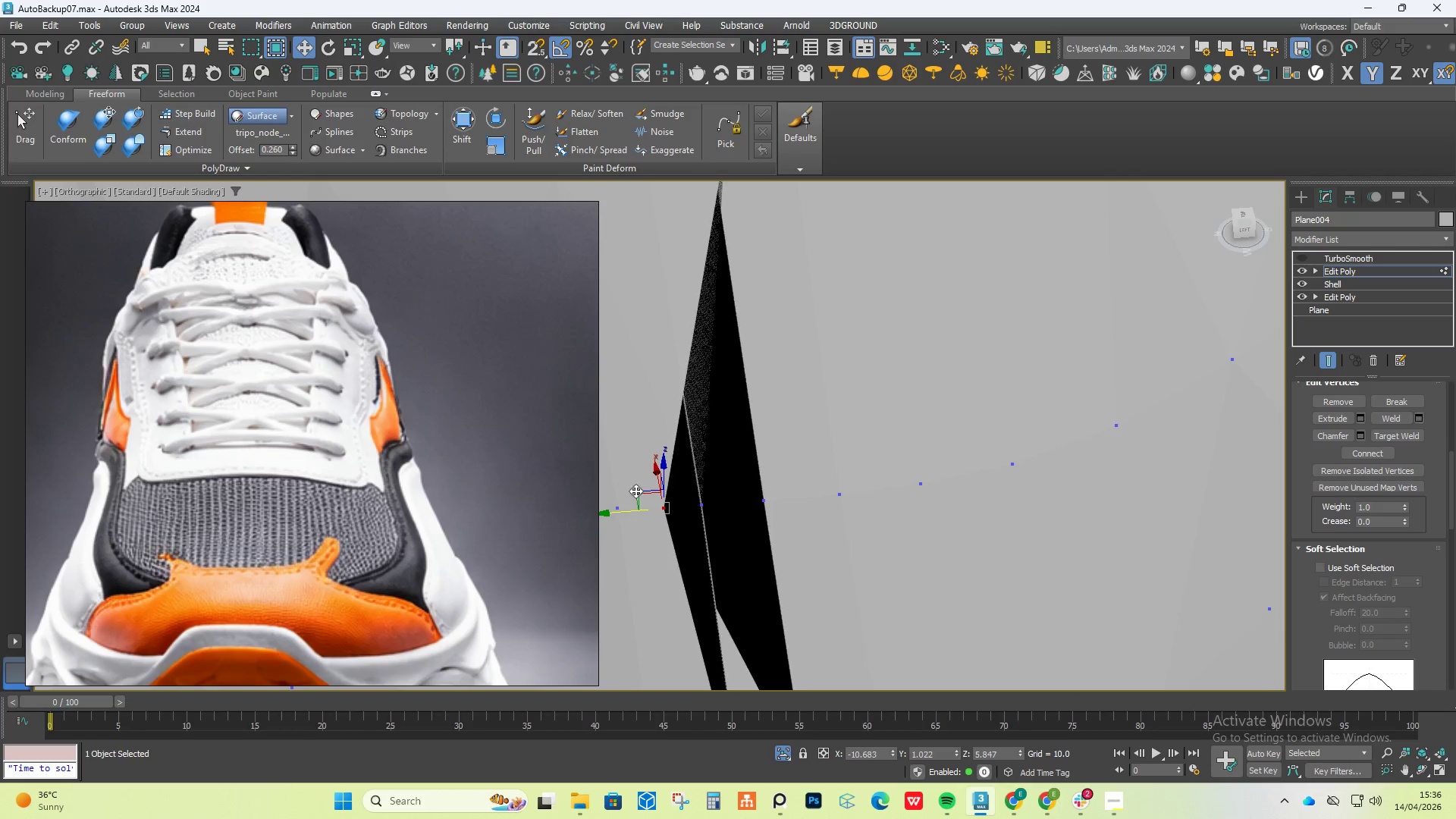 
key(Control+ControlLeft)
 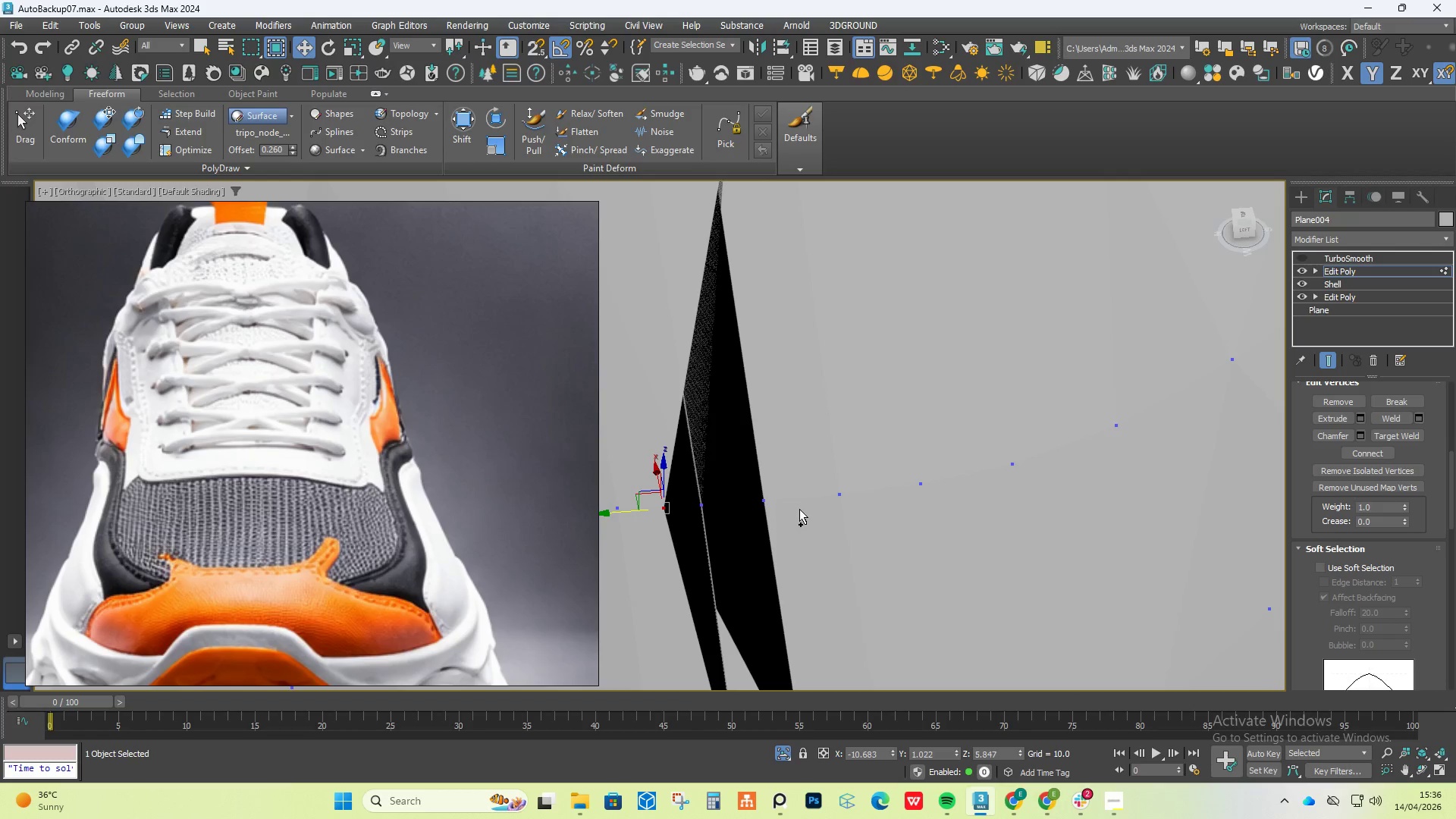 
key(Control+Z)
 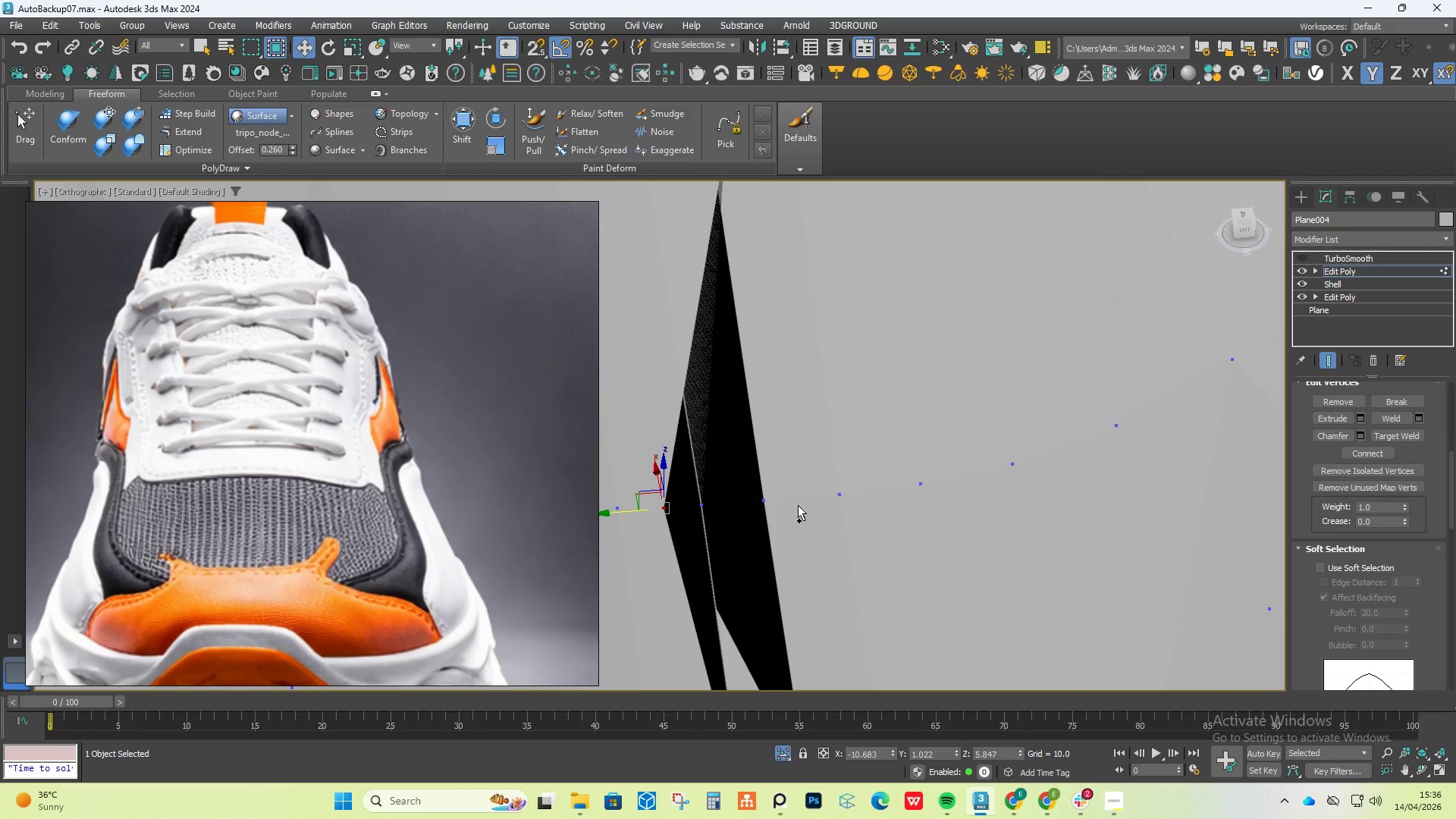 
key(Control+Z)
 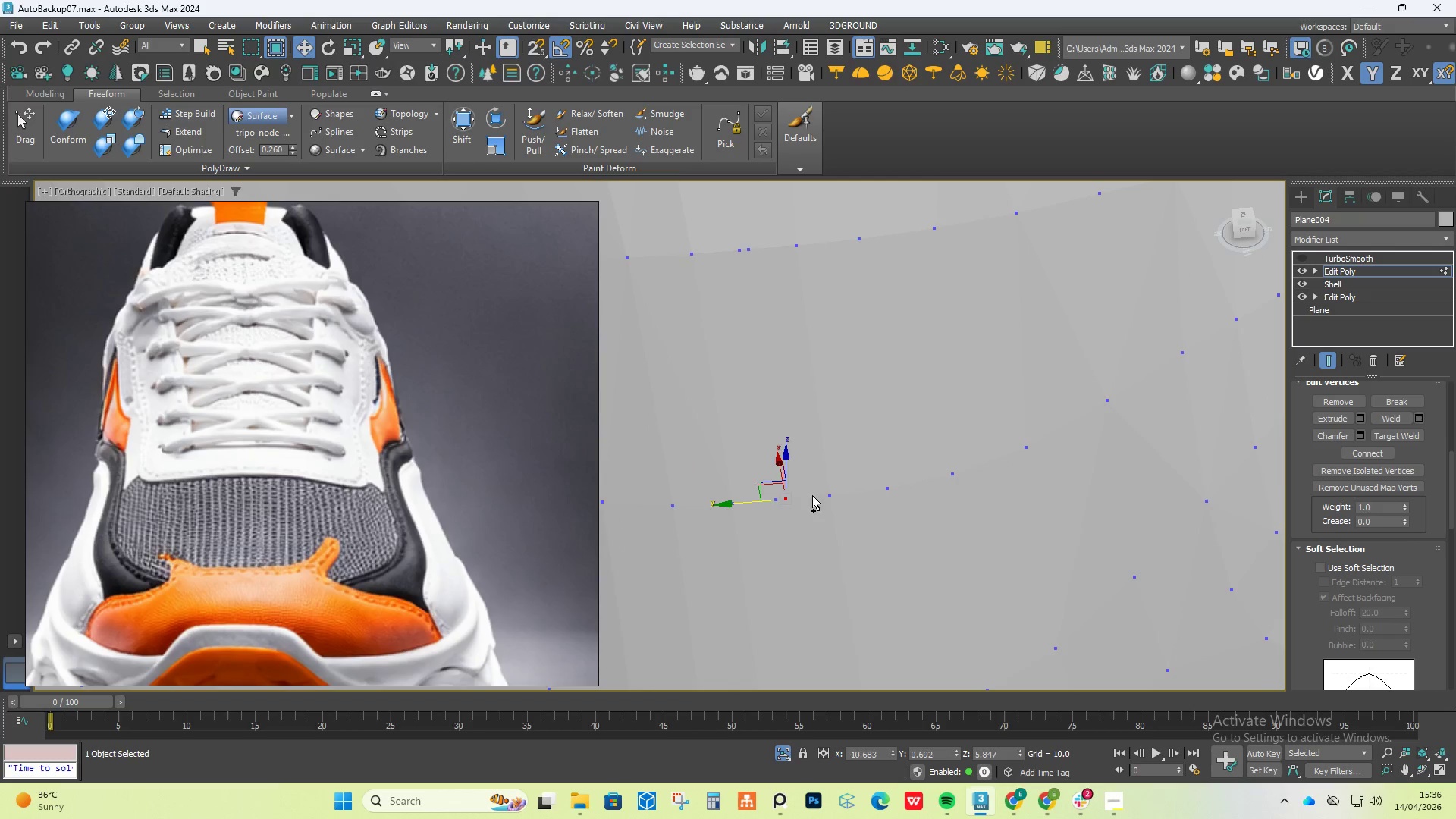 
scroll: coordinate [798, 505], scroll_direction: down, amount: 5.0
 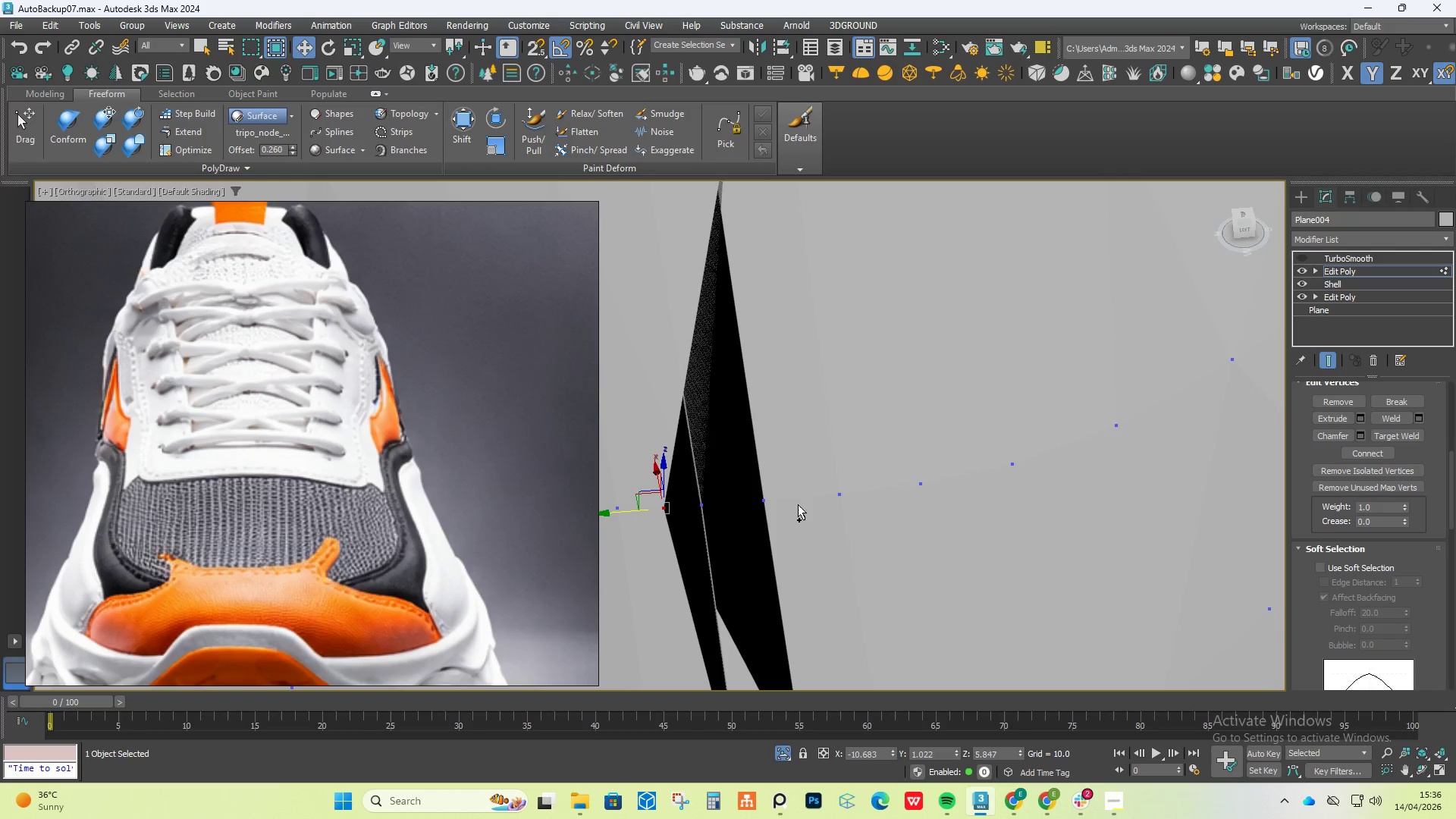 
key(Control+Z)
 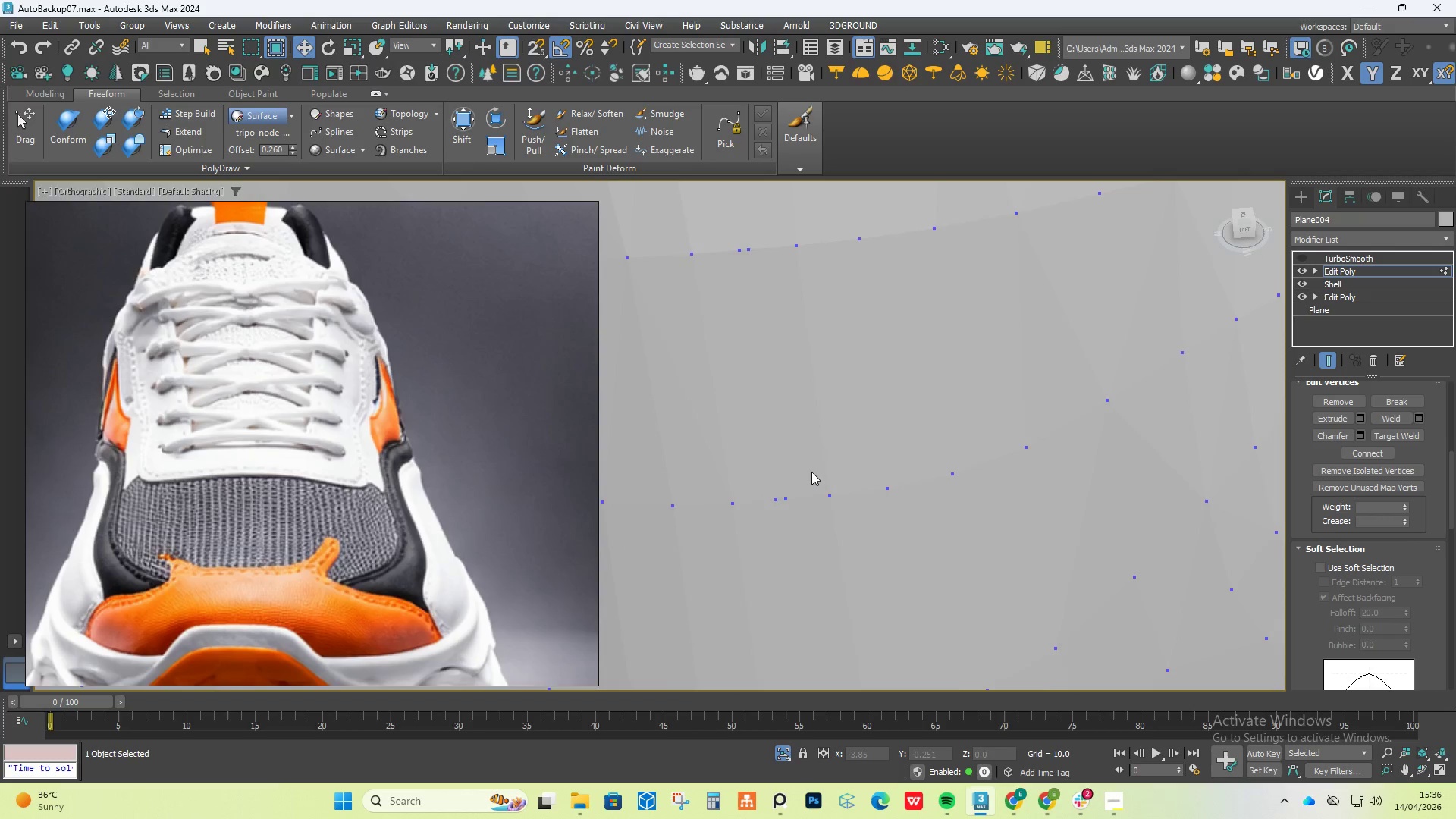 
scroll: coordinate [811, 469], scroll_direction: down, amount: 6.0
 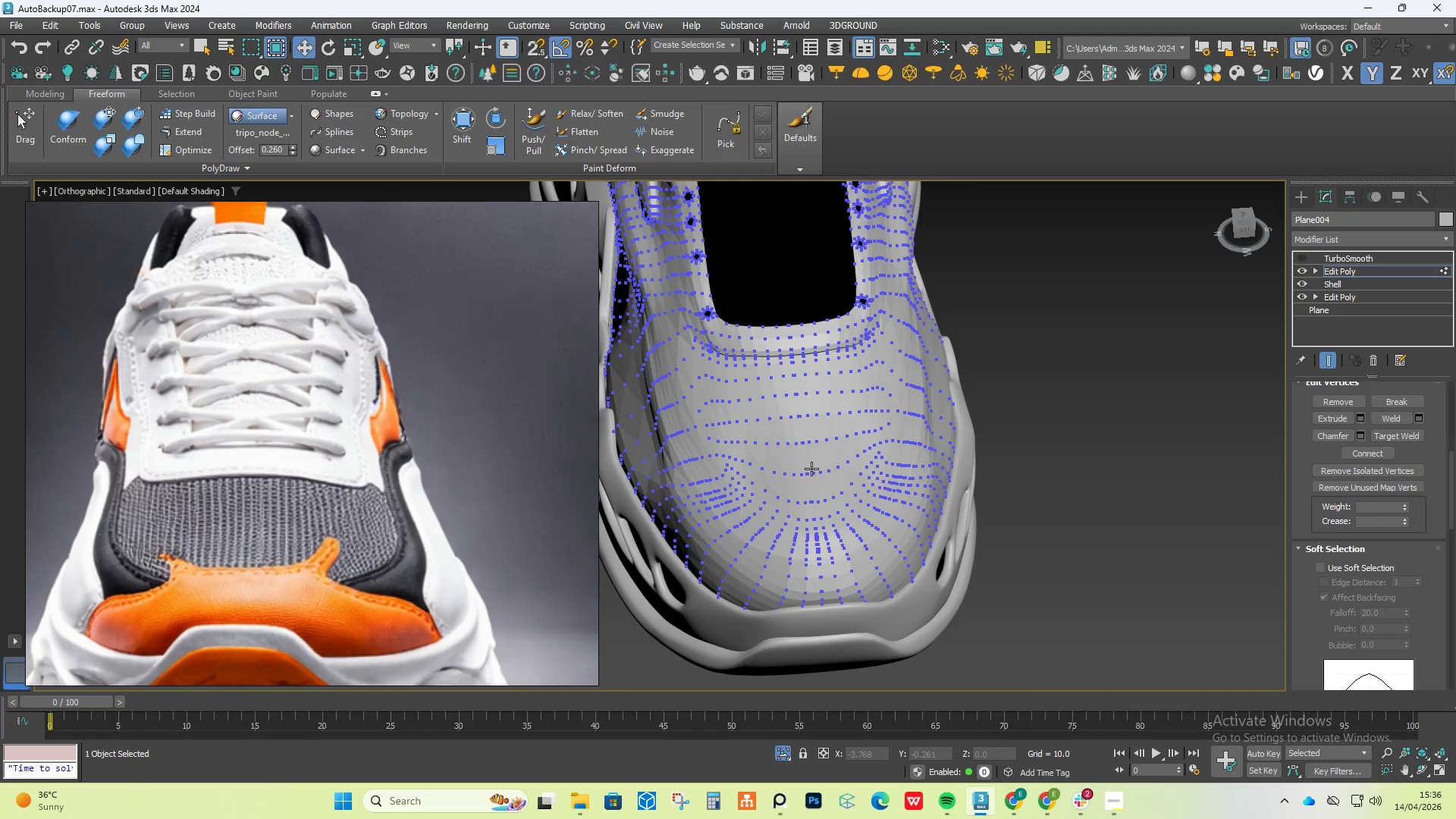 
key(Control+Y)
 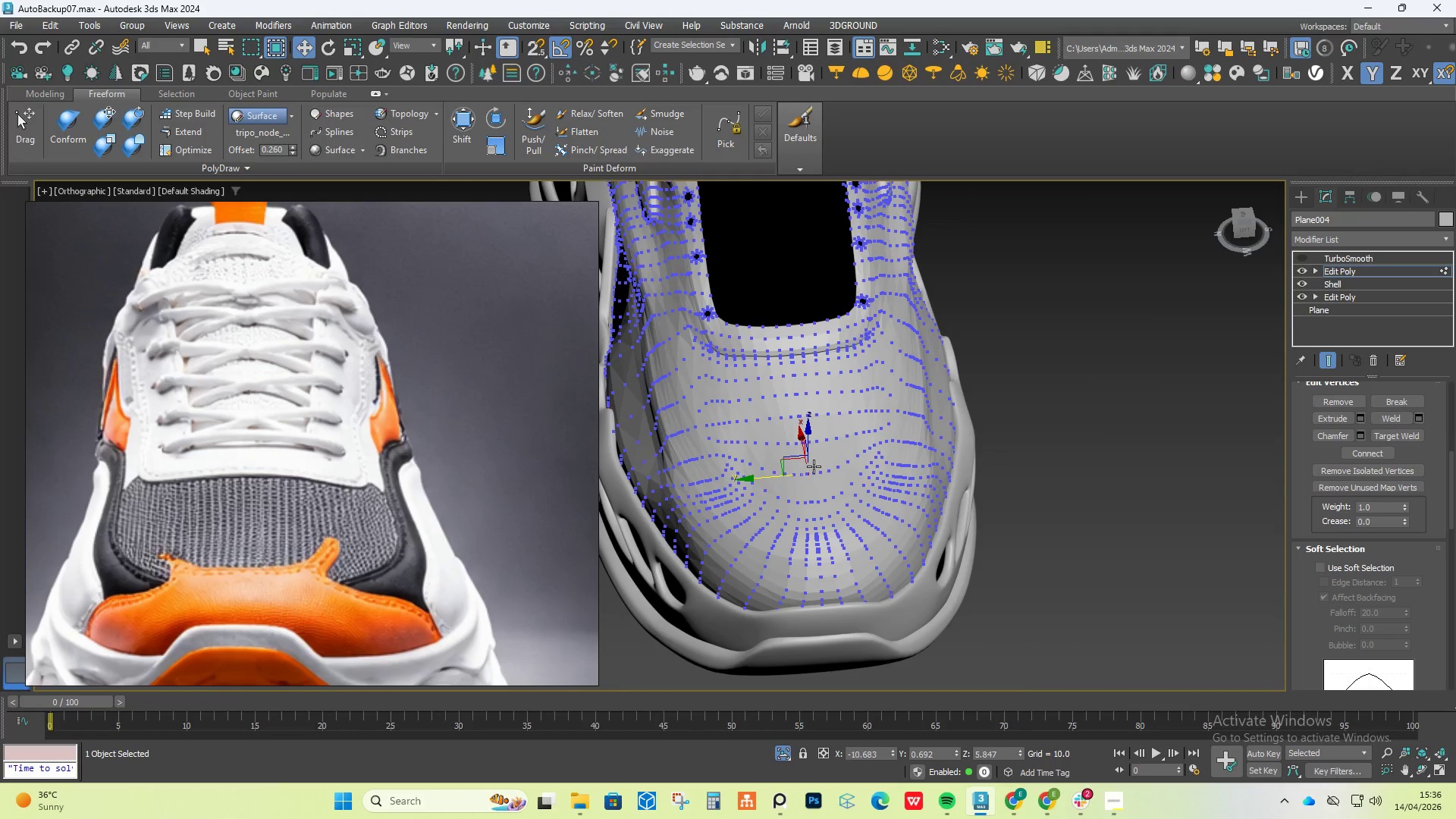 
key(Control+Y)
 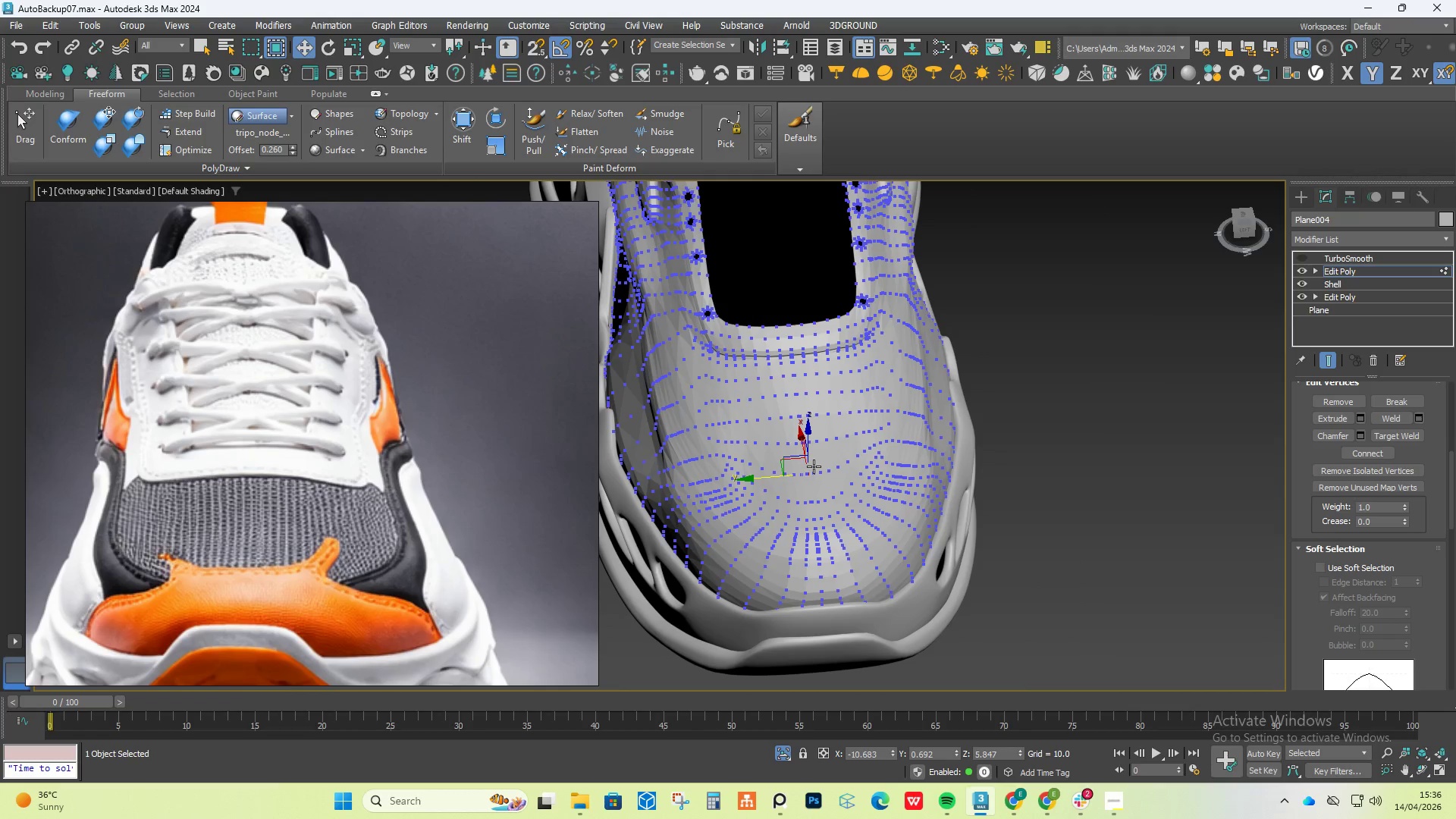 
hold_key(key=Y, duration=0.41)
 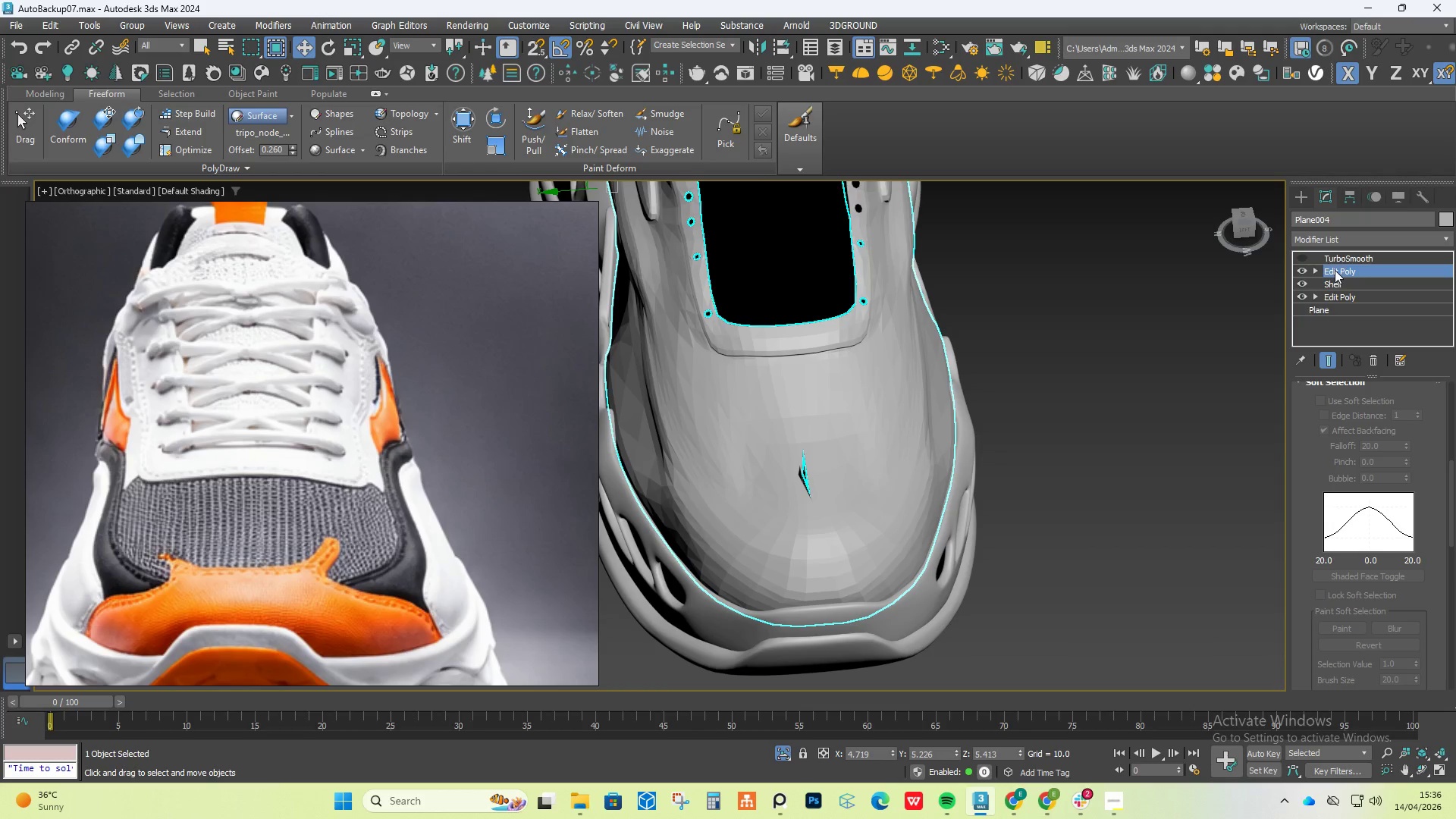 
scroll: coordinate [1363, 458], scroll_direction: up, amount: 16.0
 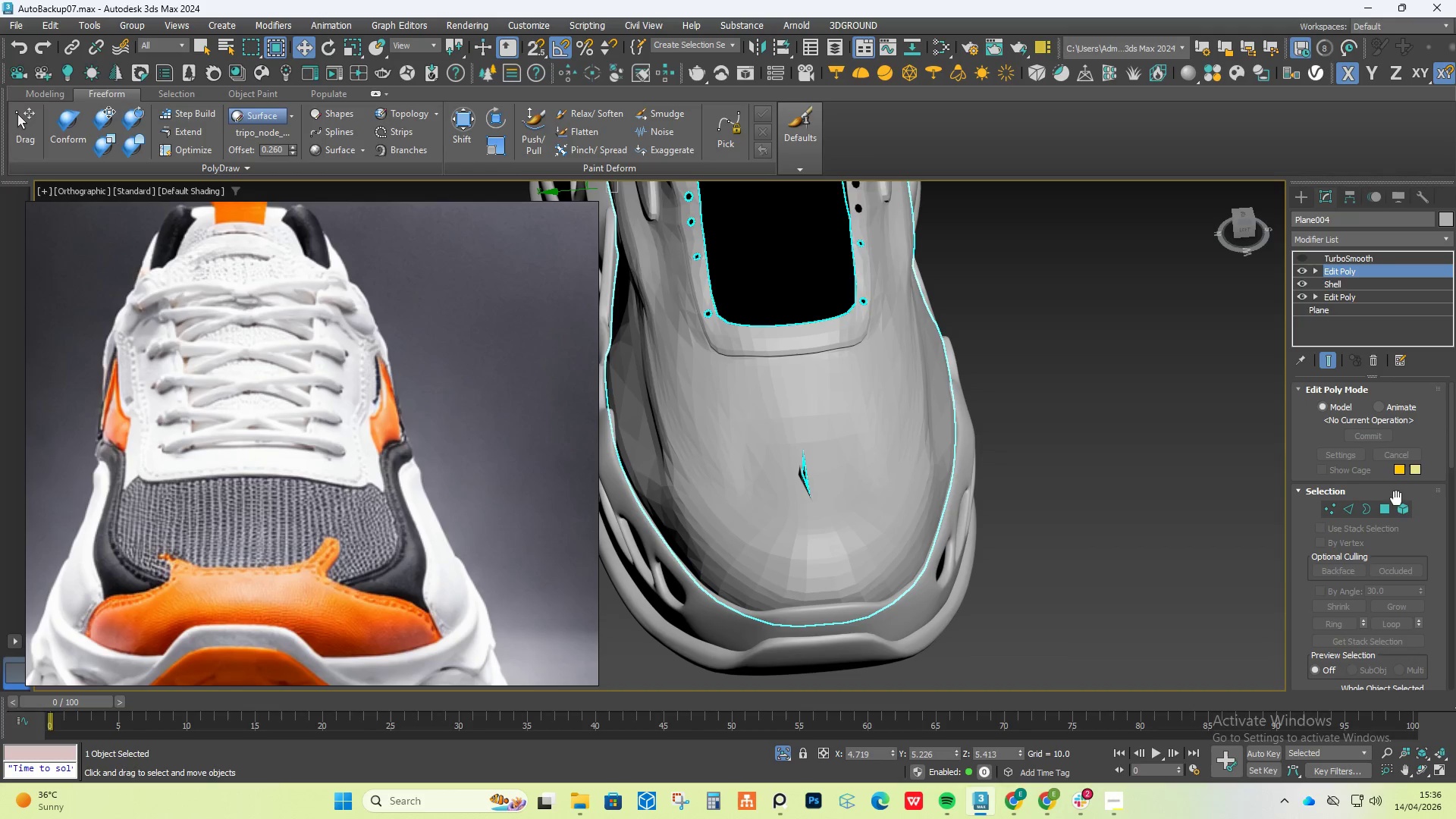 
left_click([1404, 513])
 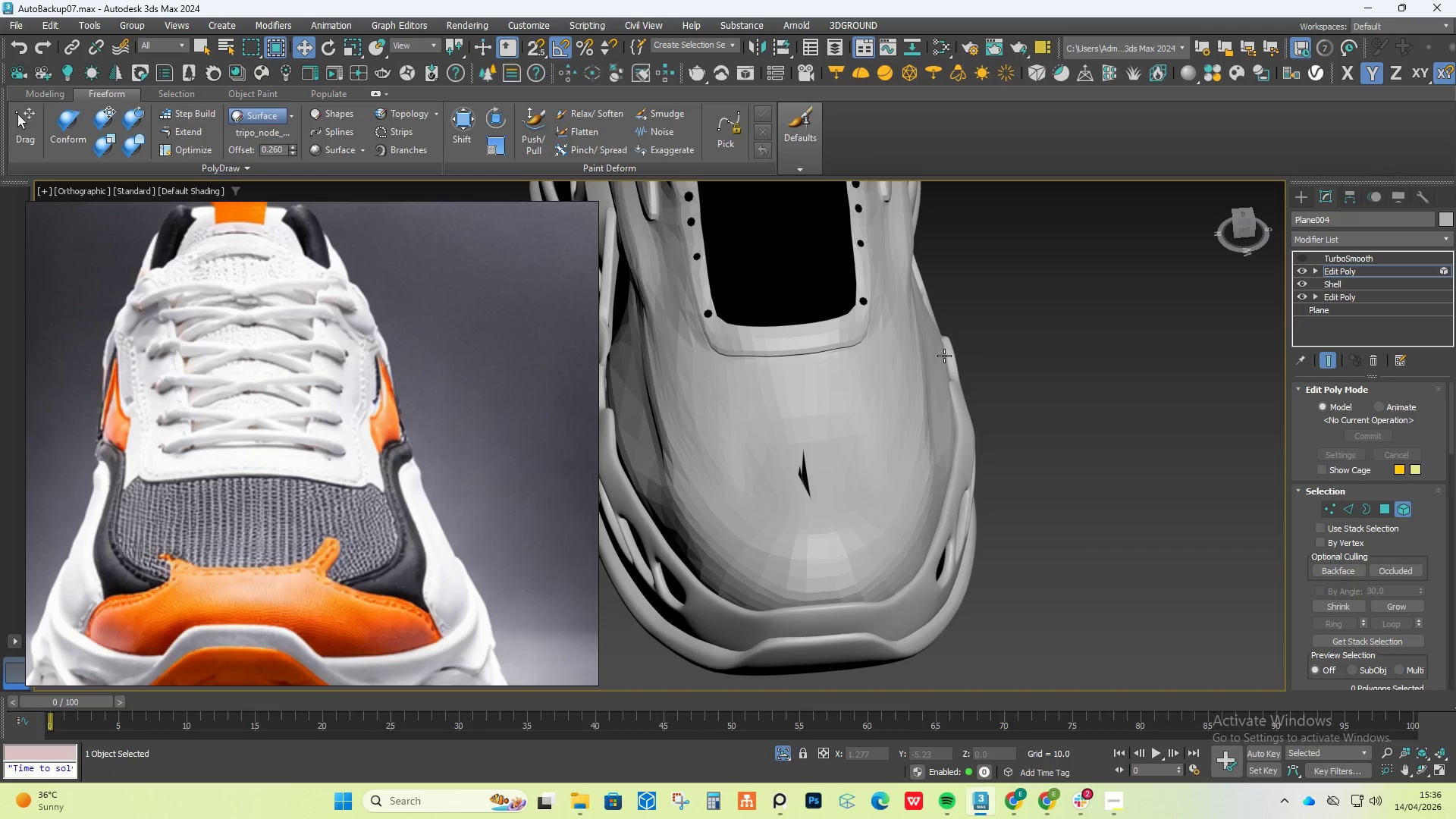 
left_click([893, 368])
 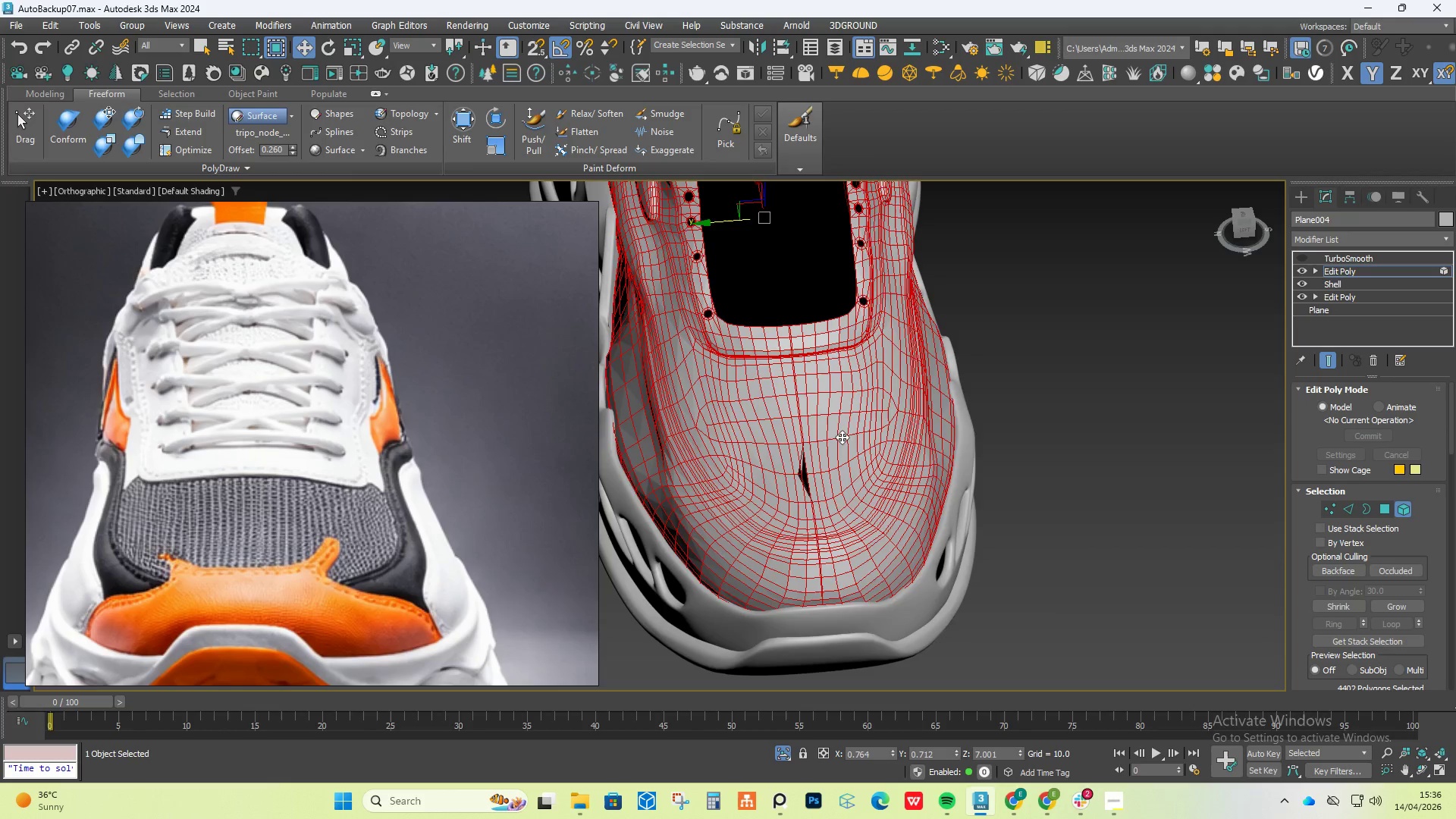 
scroll: coordinate [798, 464], scroll_direction: up, amount: 5.0
 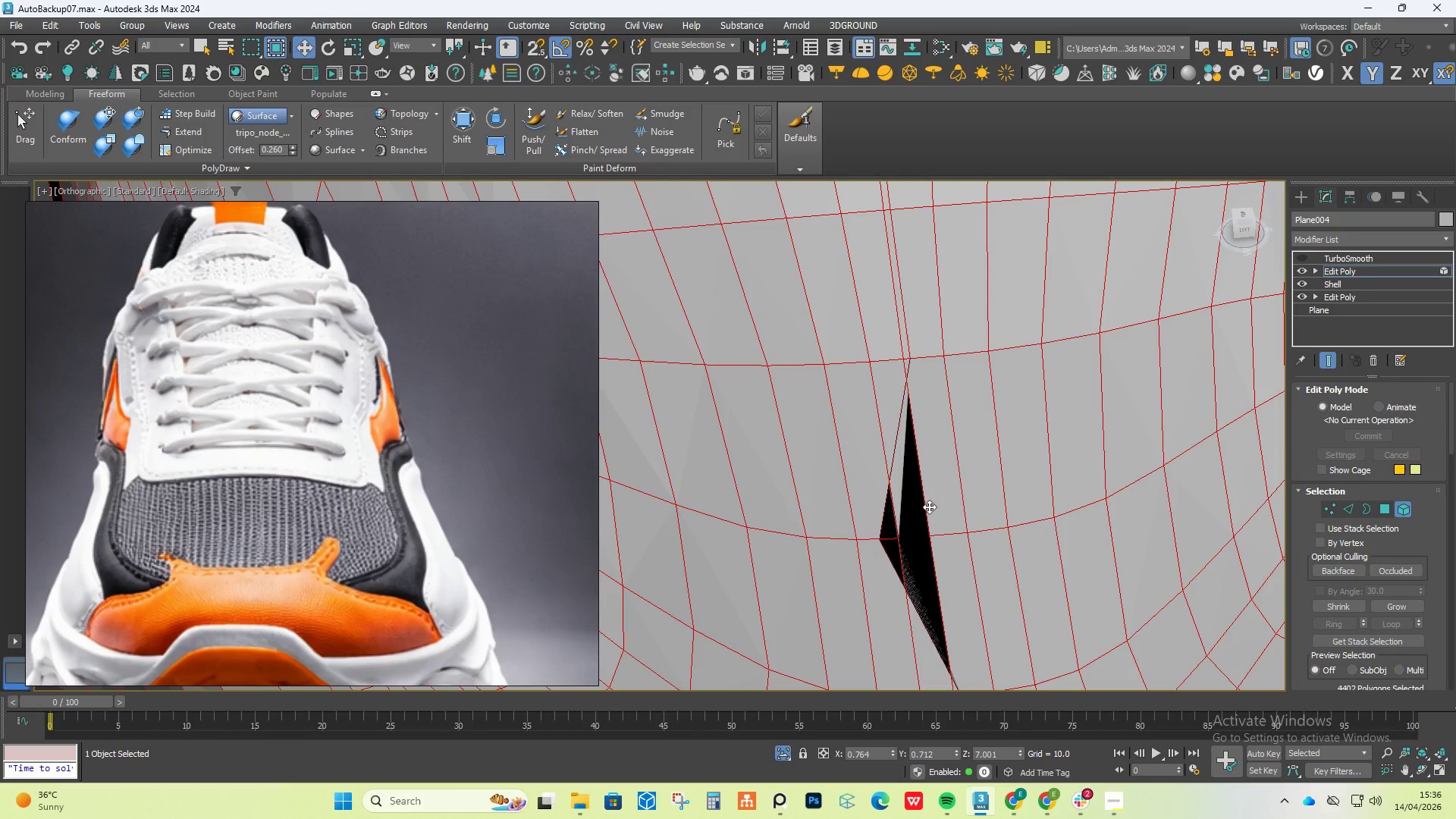 
key(Control+Z)
 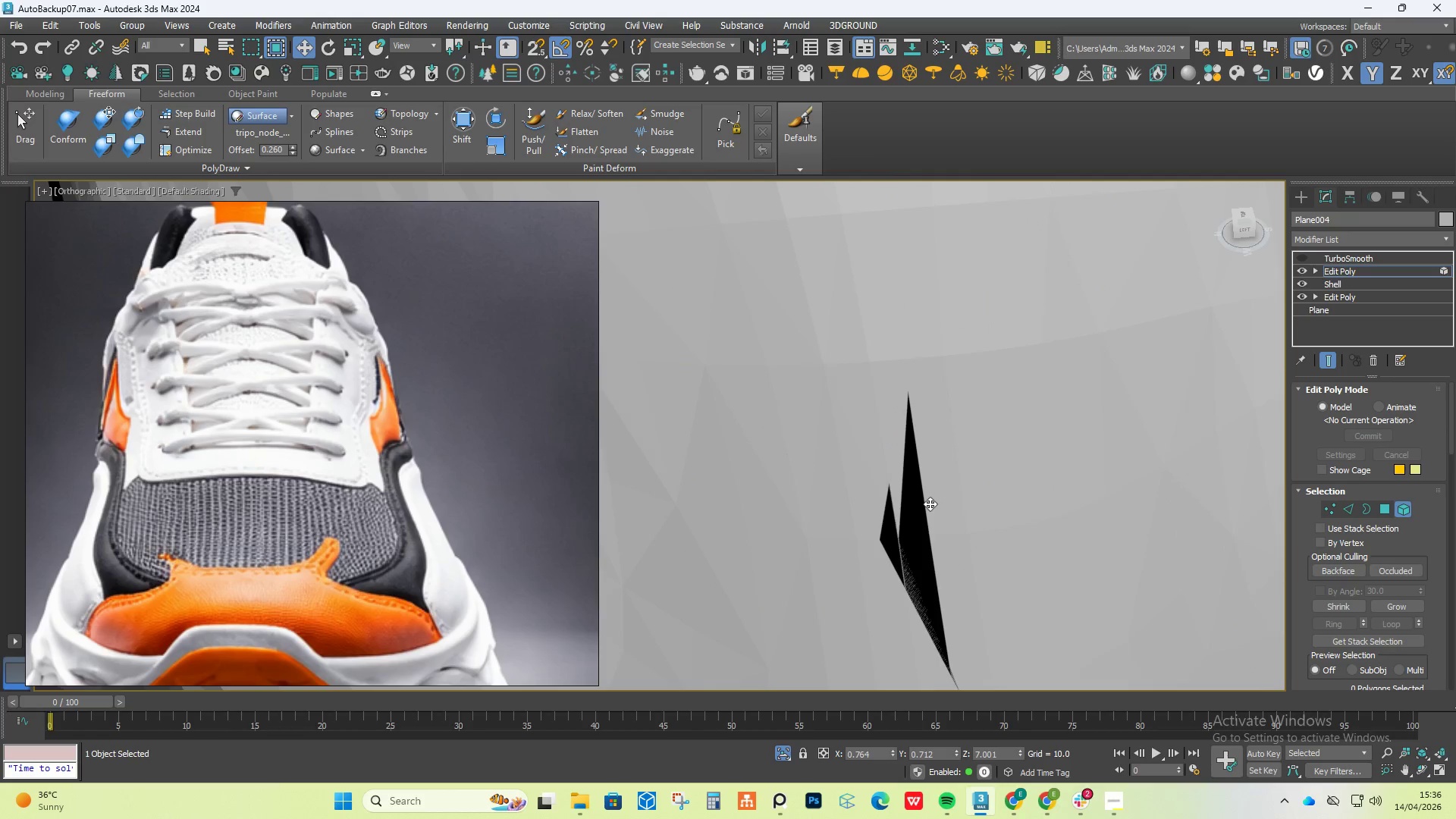 
key(Control+Z)
 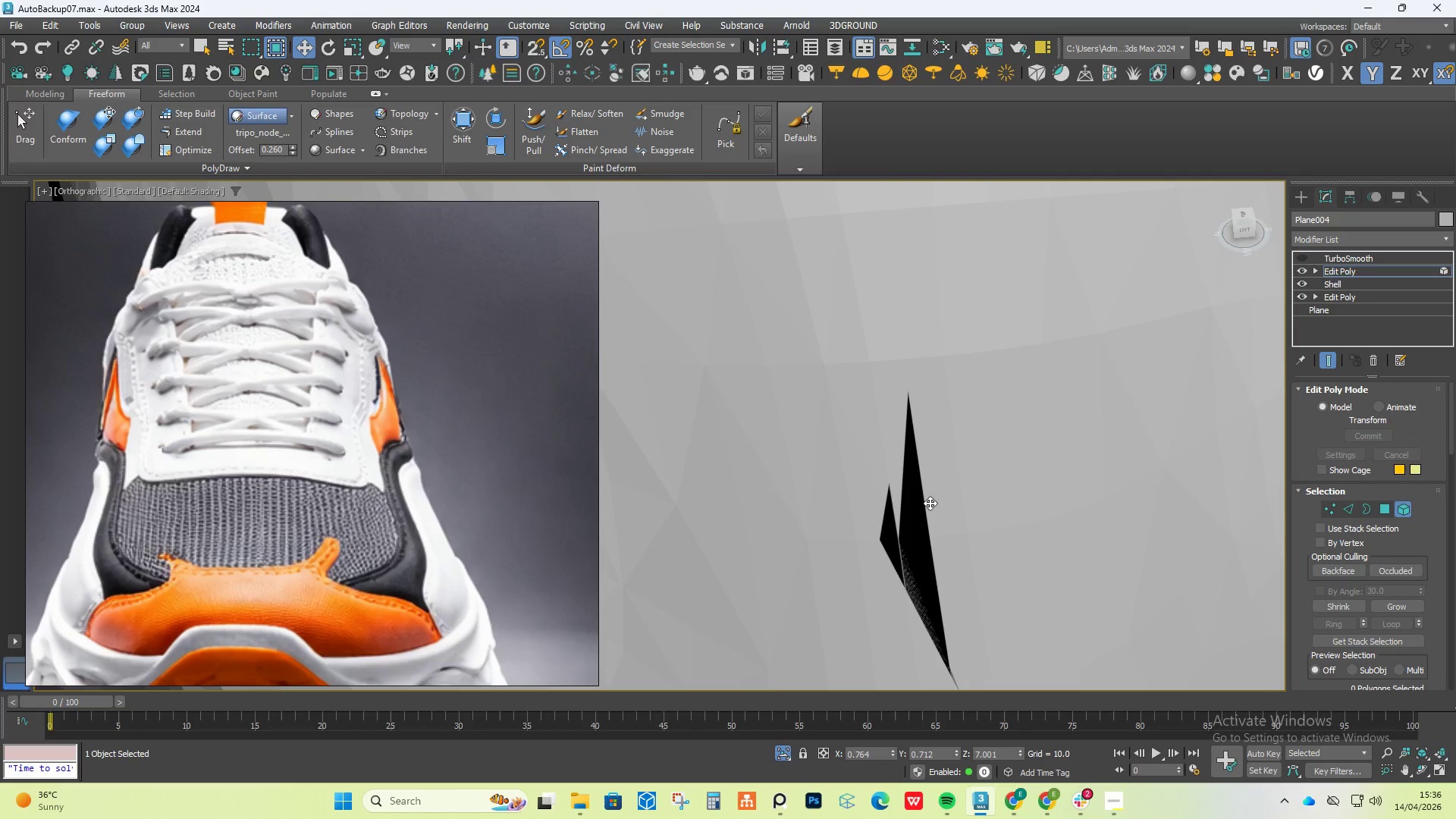 
key(Control+Z)
 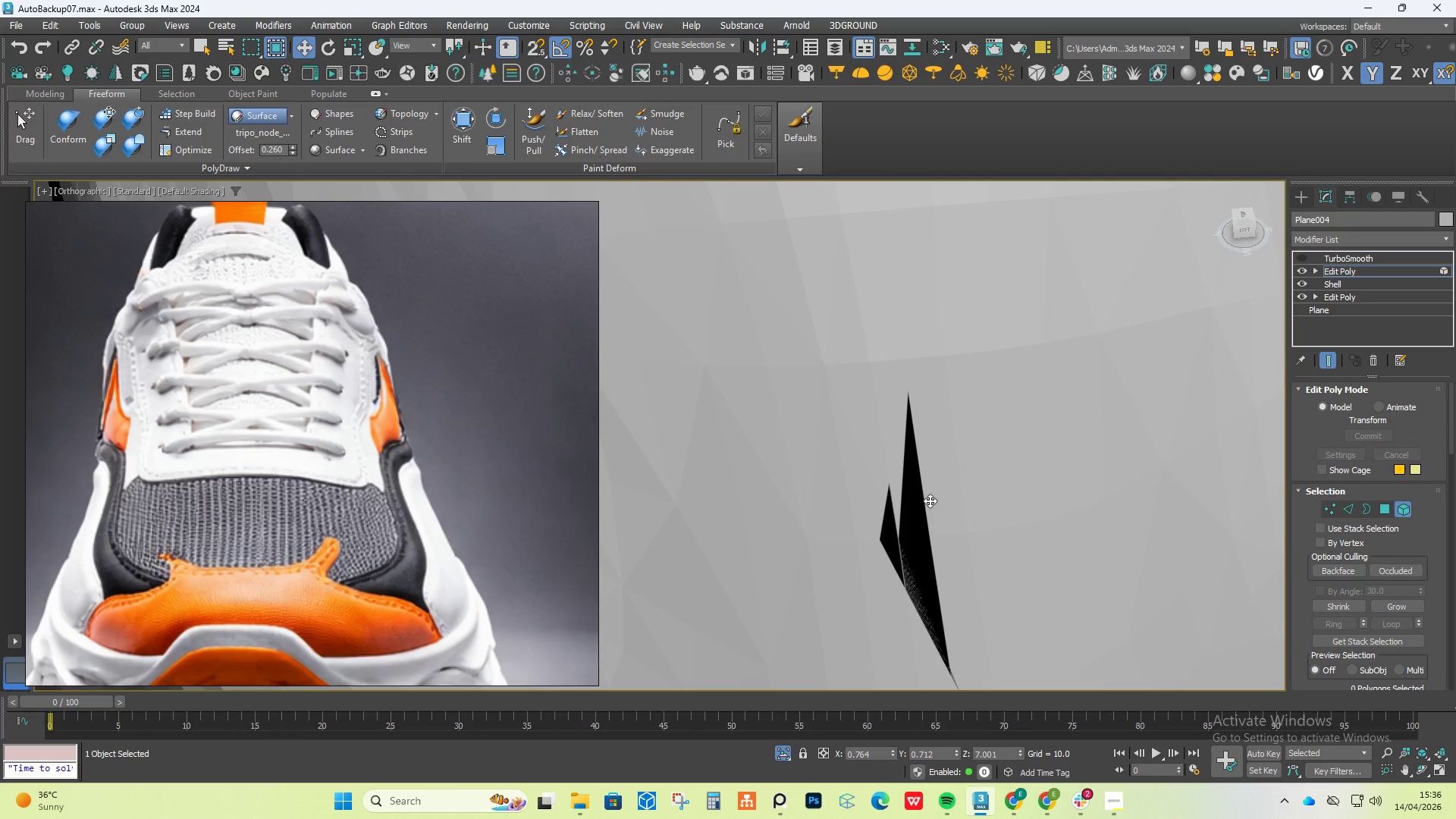 
key(Control+Z)
 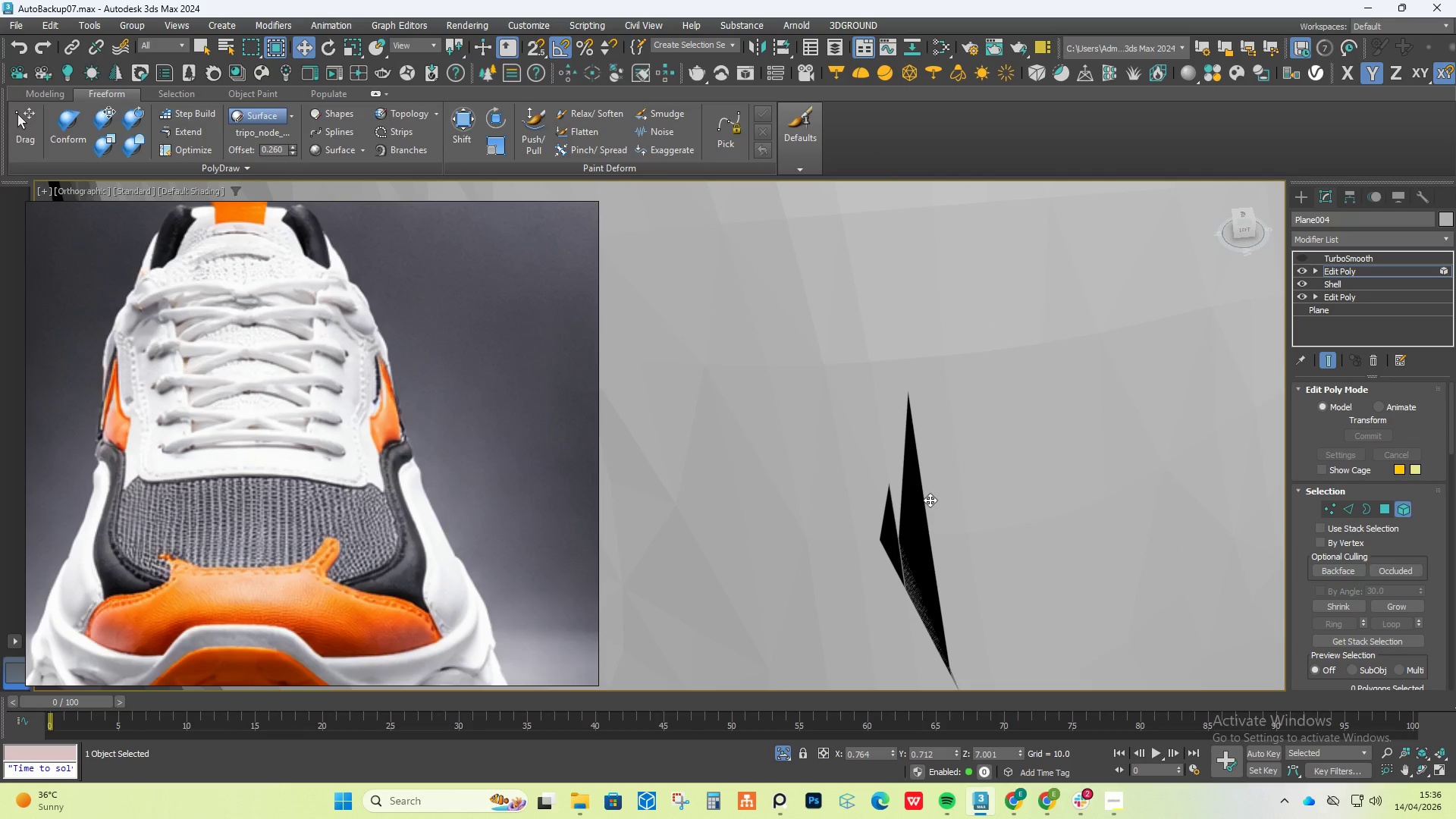 
key(Control+Z)
 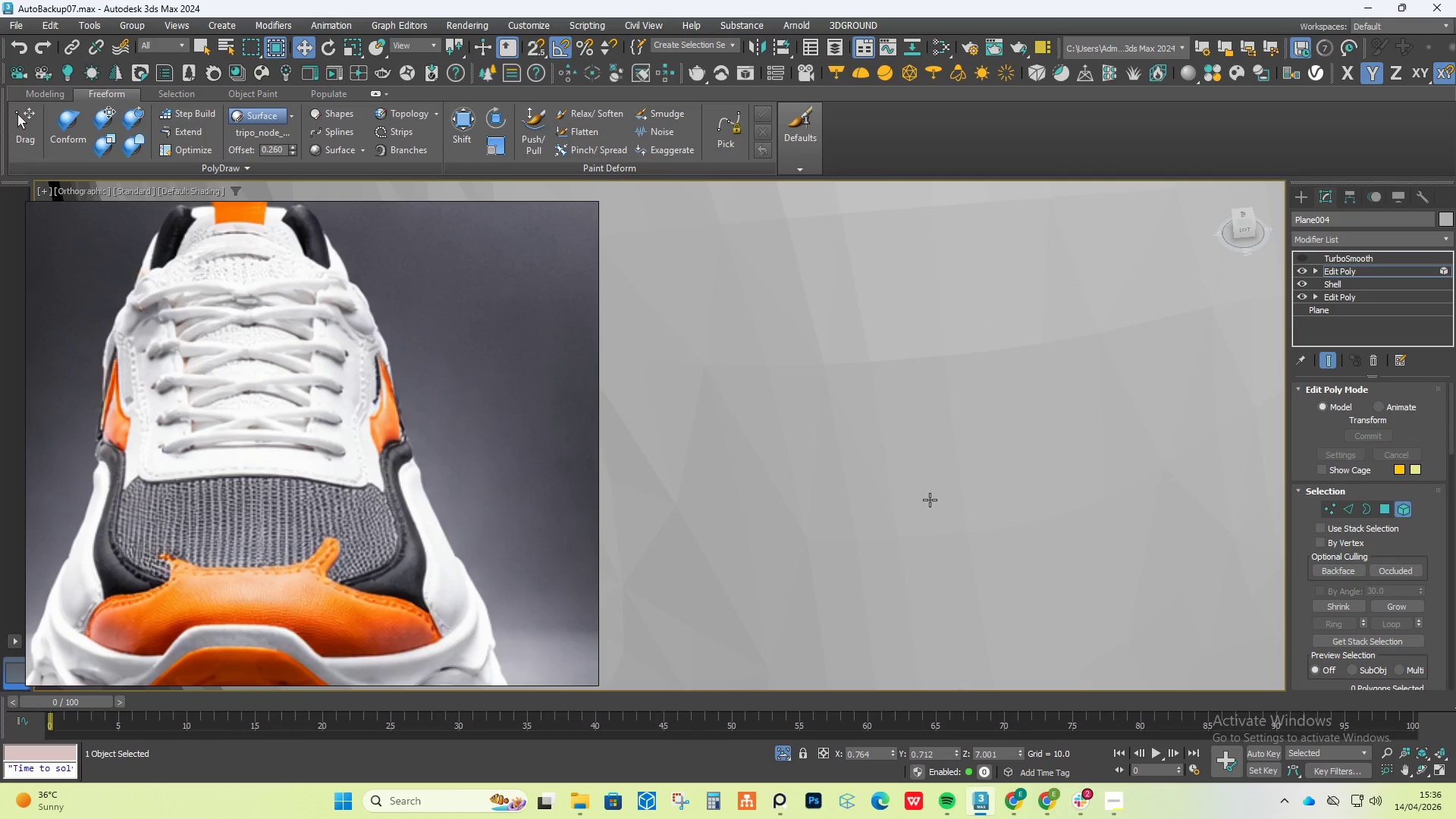 
key(Control+Z)
 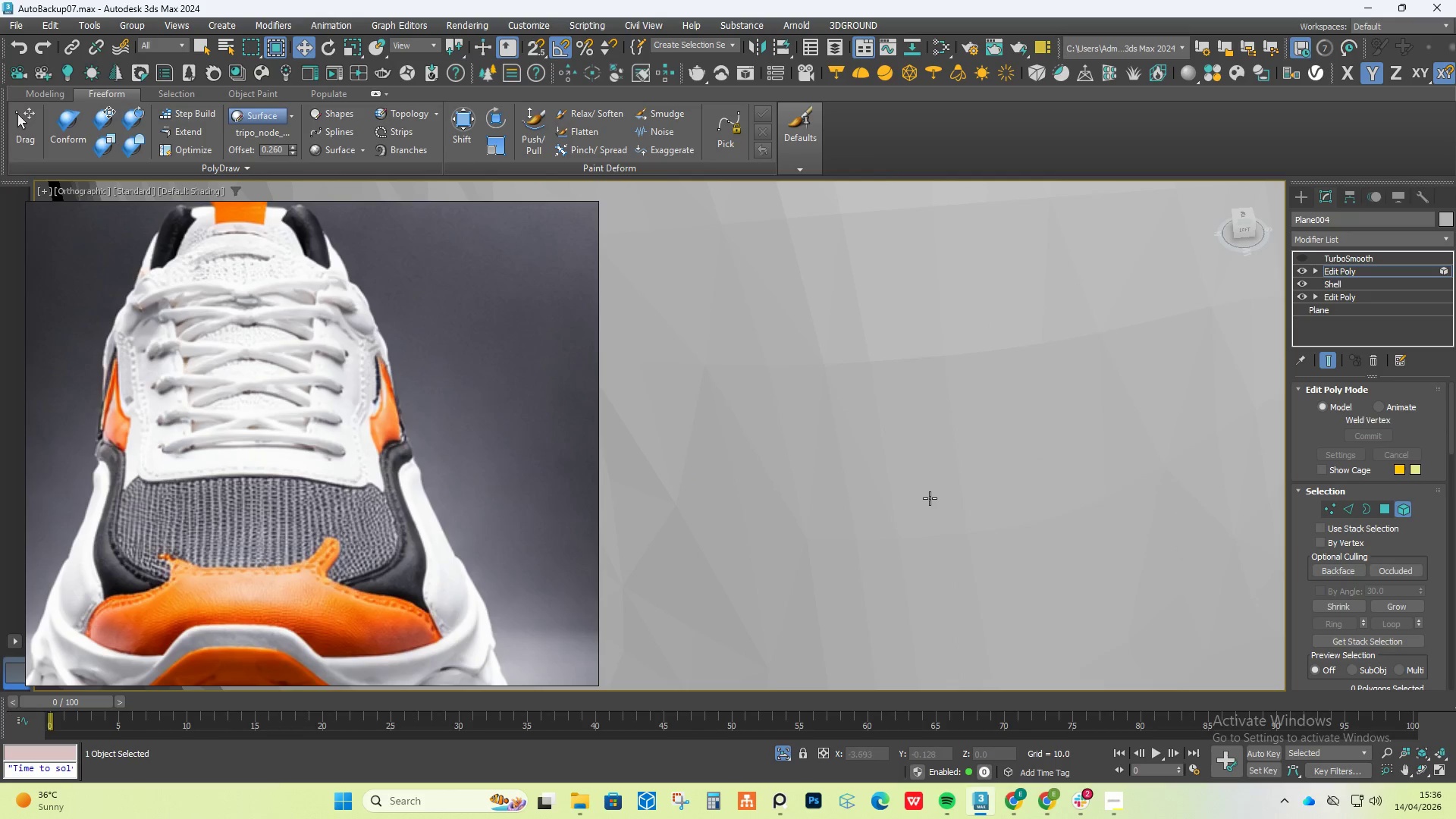 
key(Control+Z)
 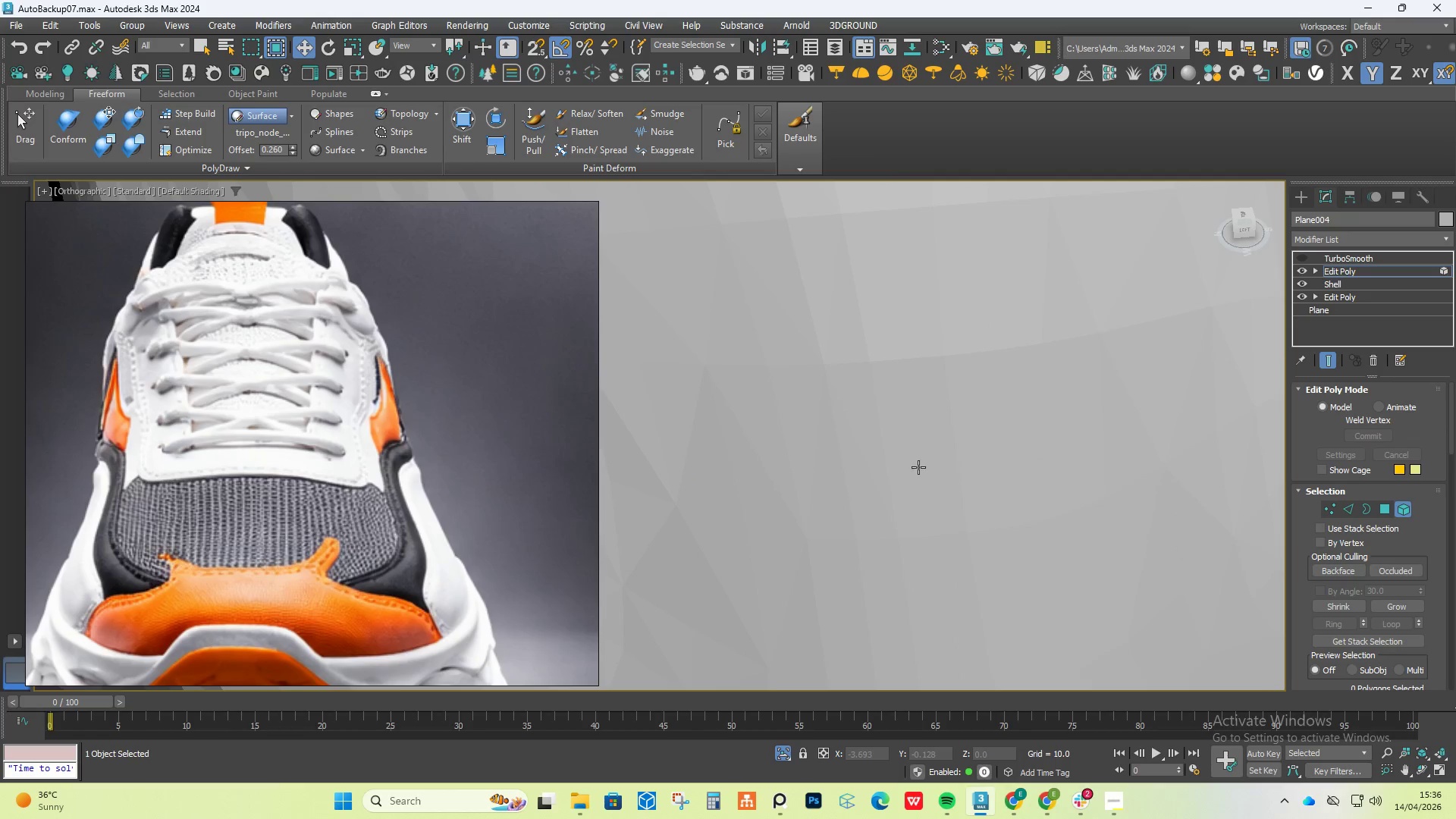 
scroll: coordinate [918, 466], scroll_direction: down, amount: 6.0
 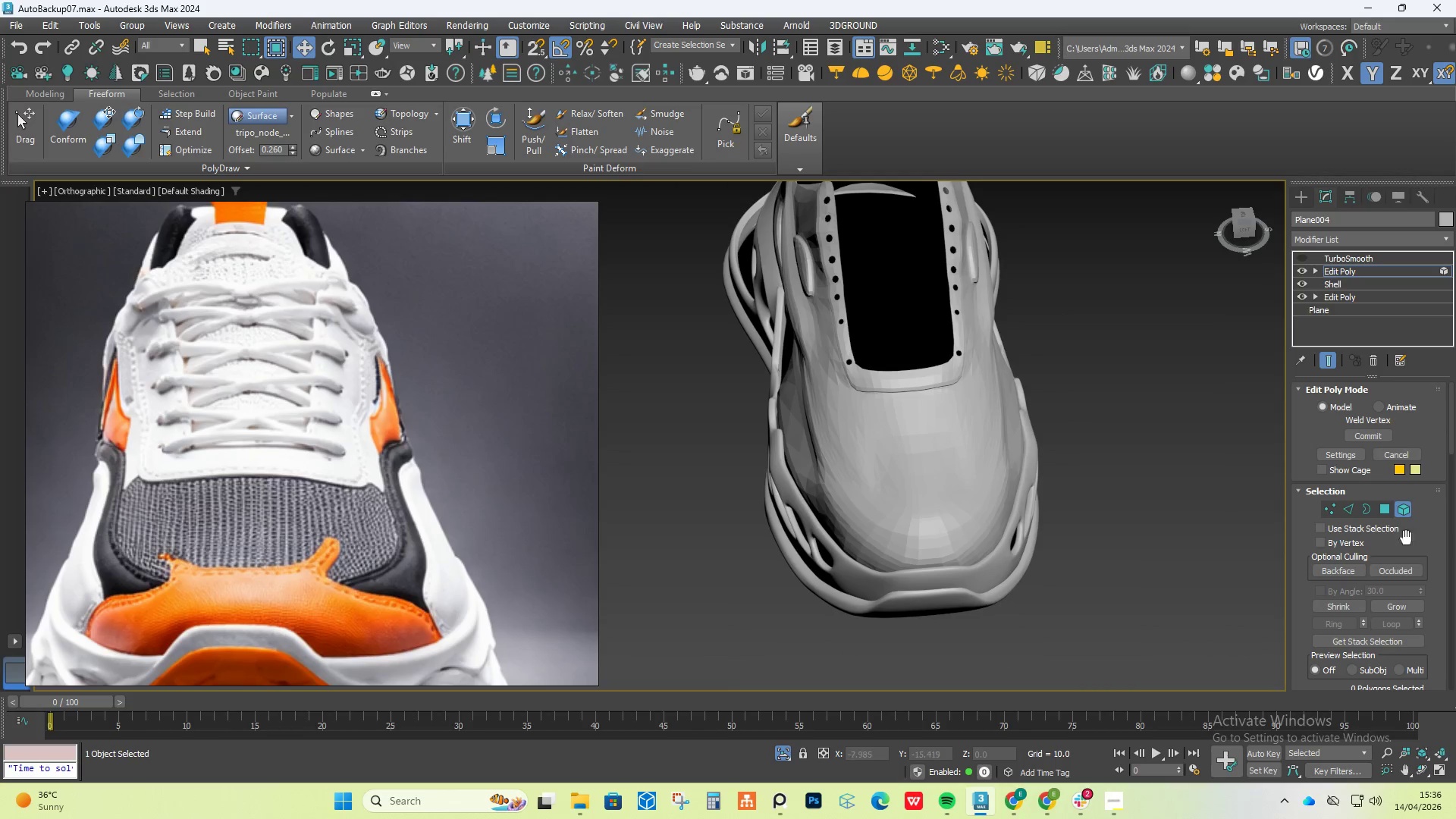 
left_click([956, 392])
 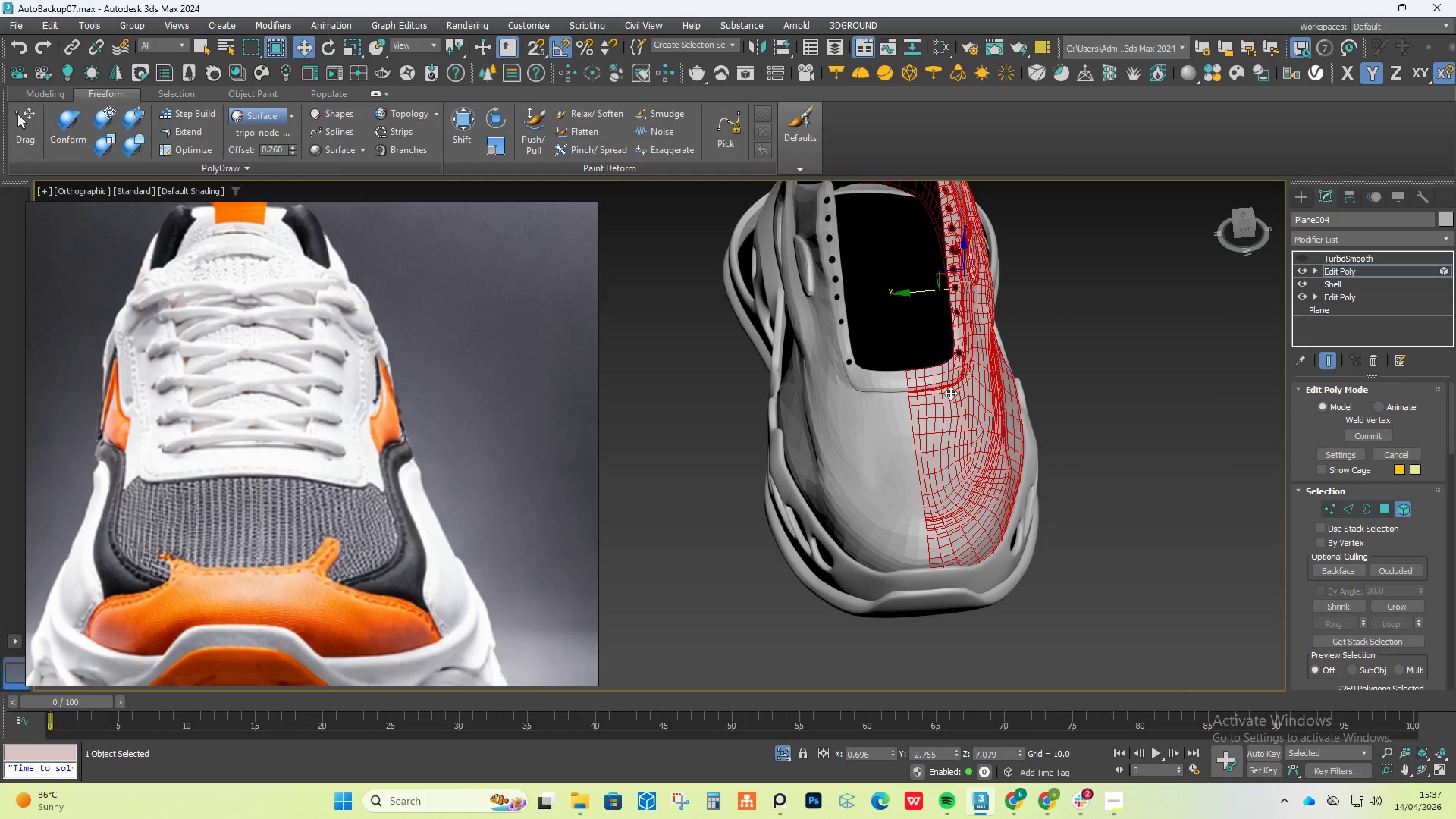 
key(Control+A)
 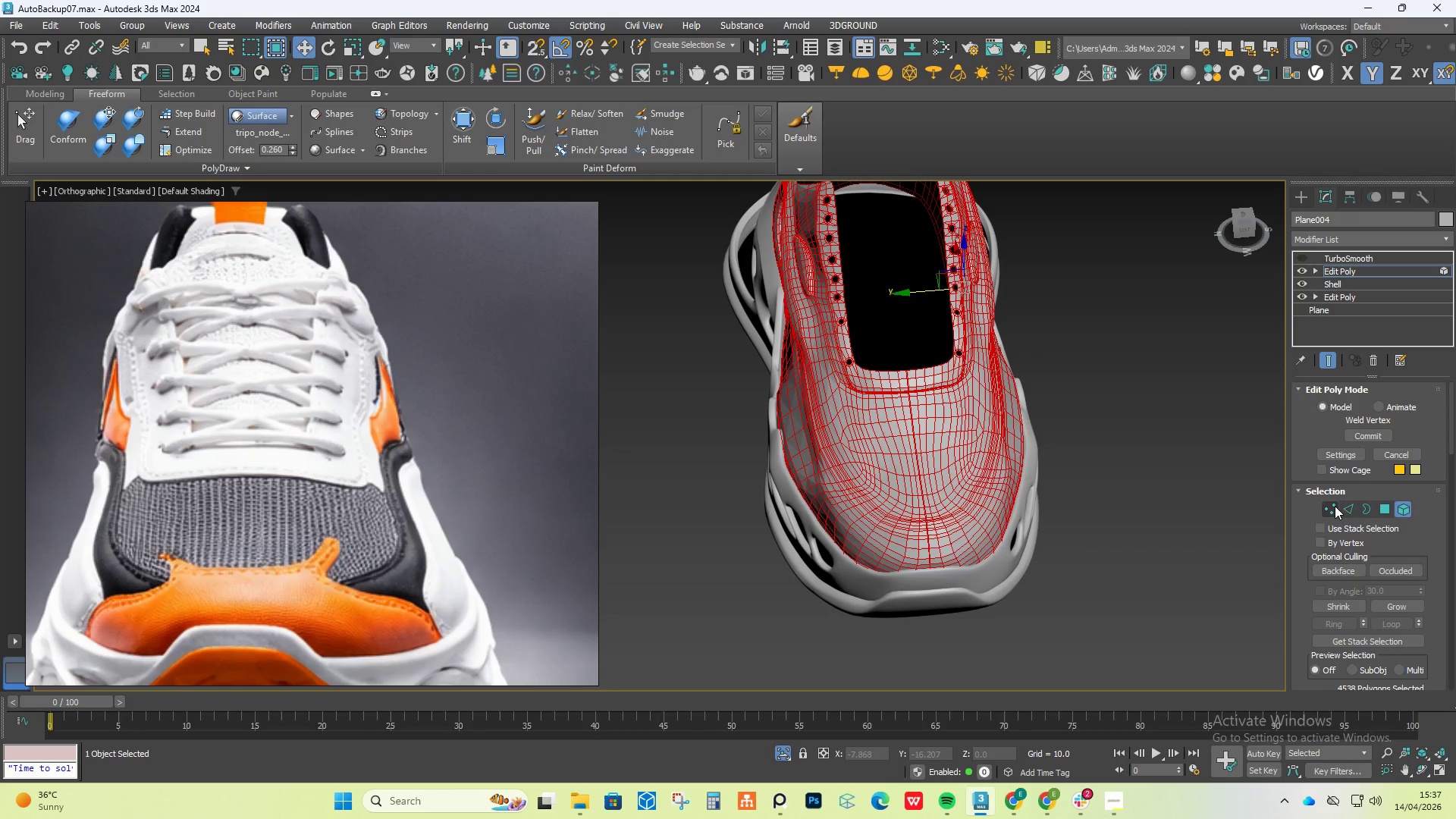 
left_click([1333, 505])
 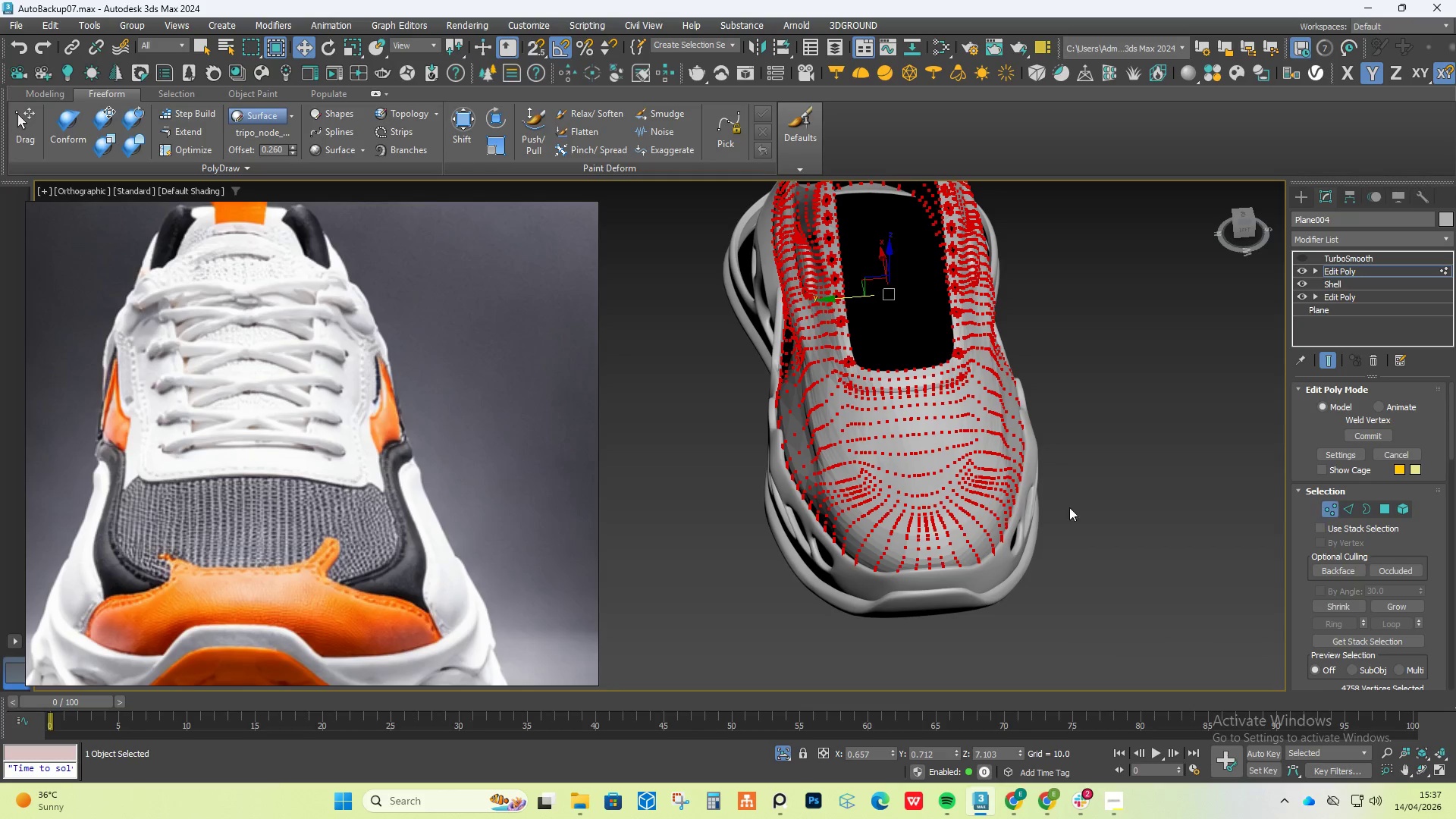 
key(Control+A)
 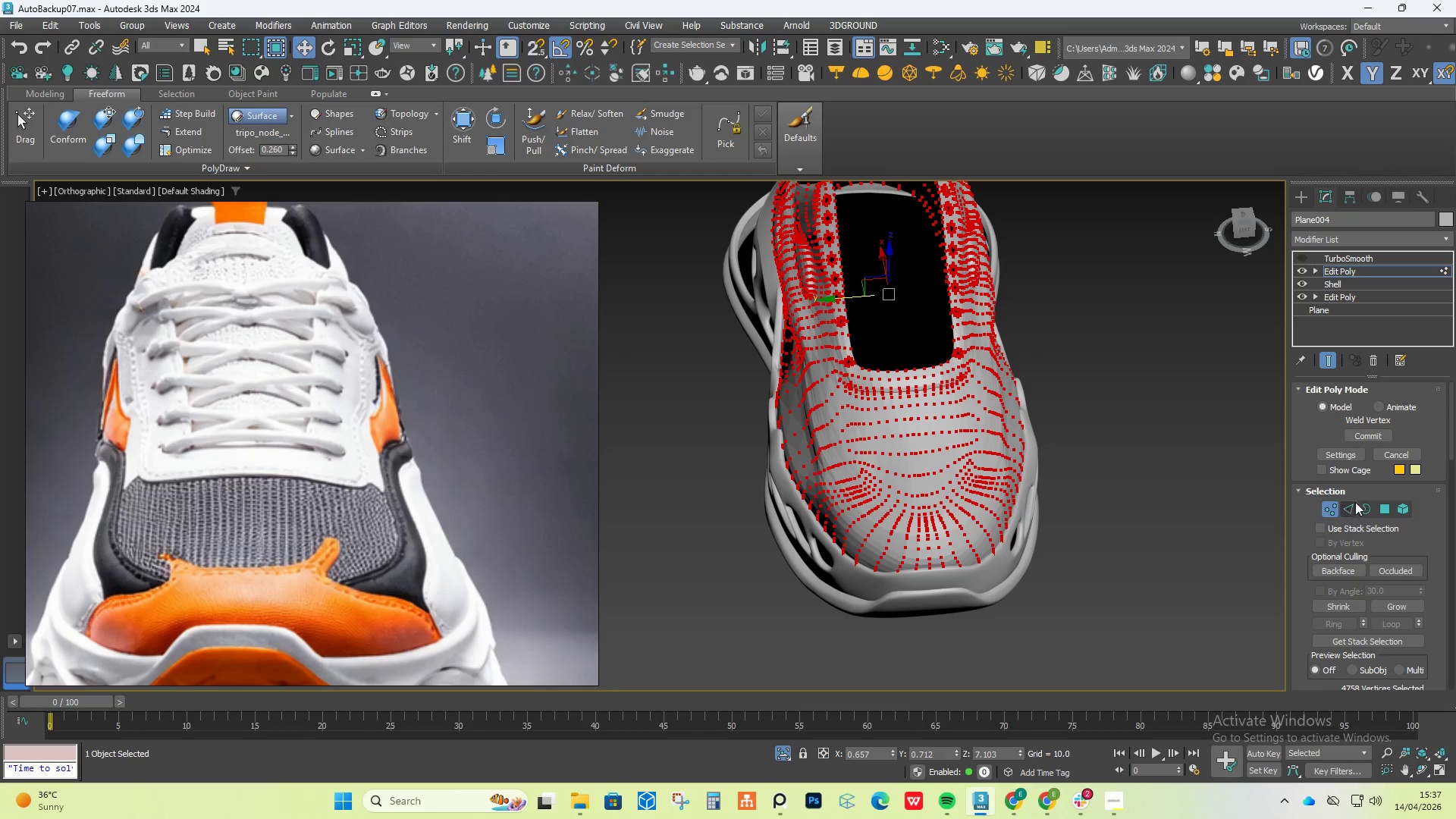 
scroll: coordinate [1412, 543], scroll_direction: down, amount: 8.0
 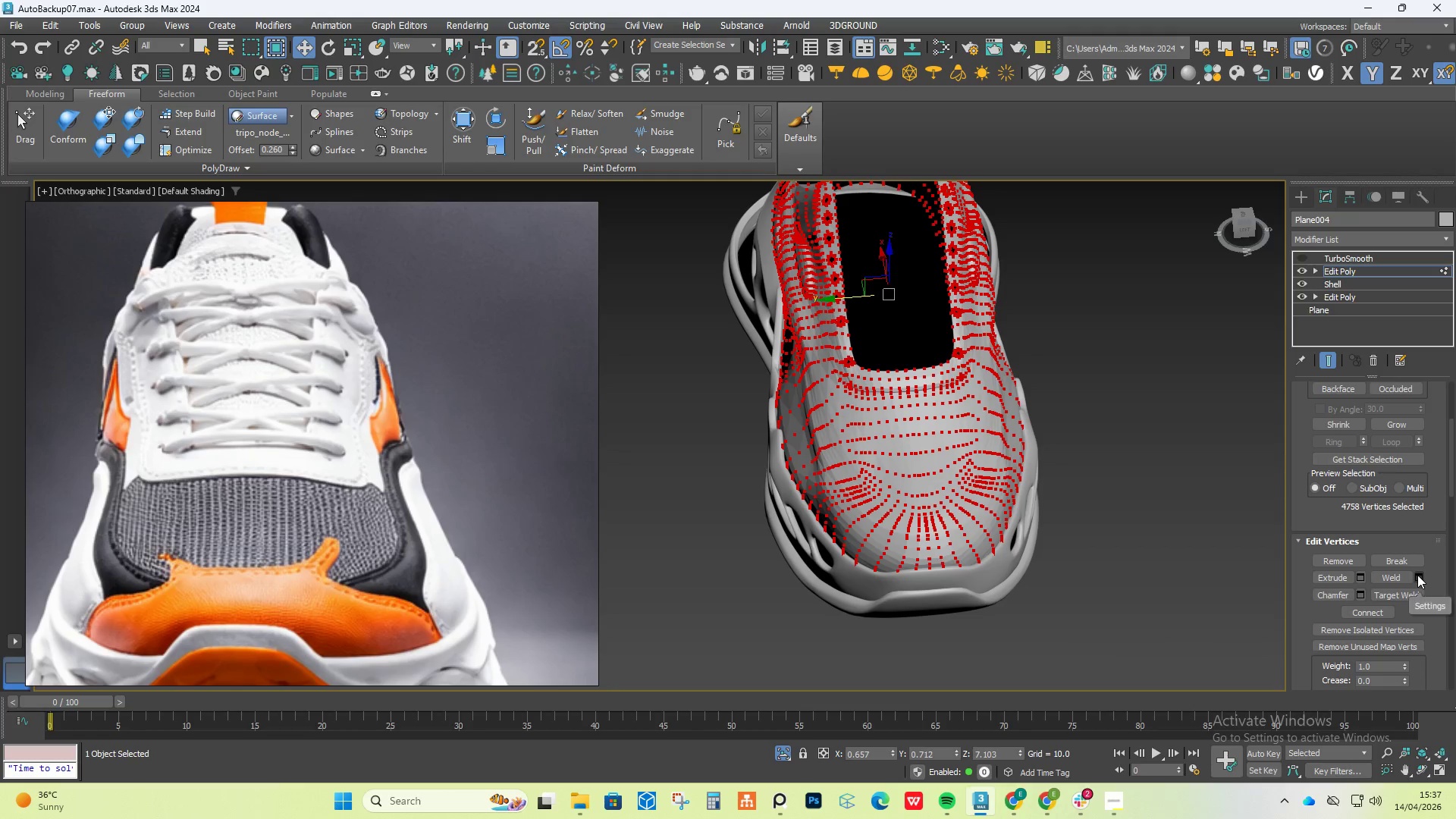 
left_click([1417, 575])
 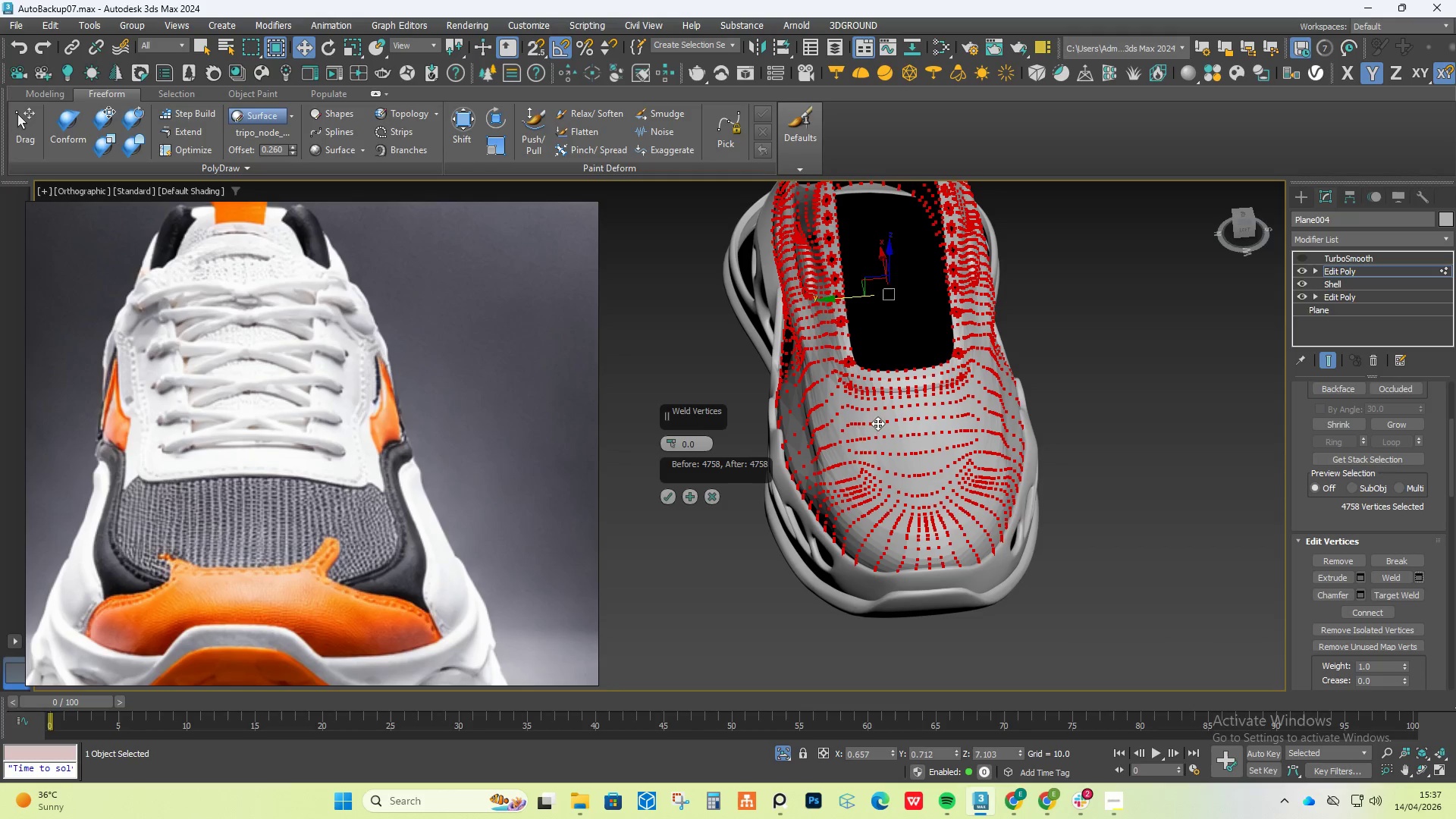 
scroll: coordinate [905, 403], scroll_direction: up, amount: 4.0
 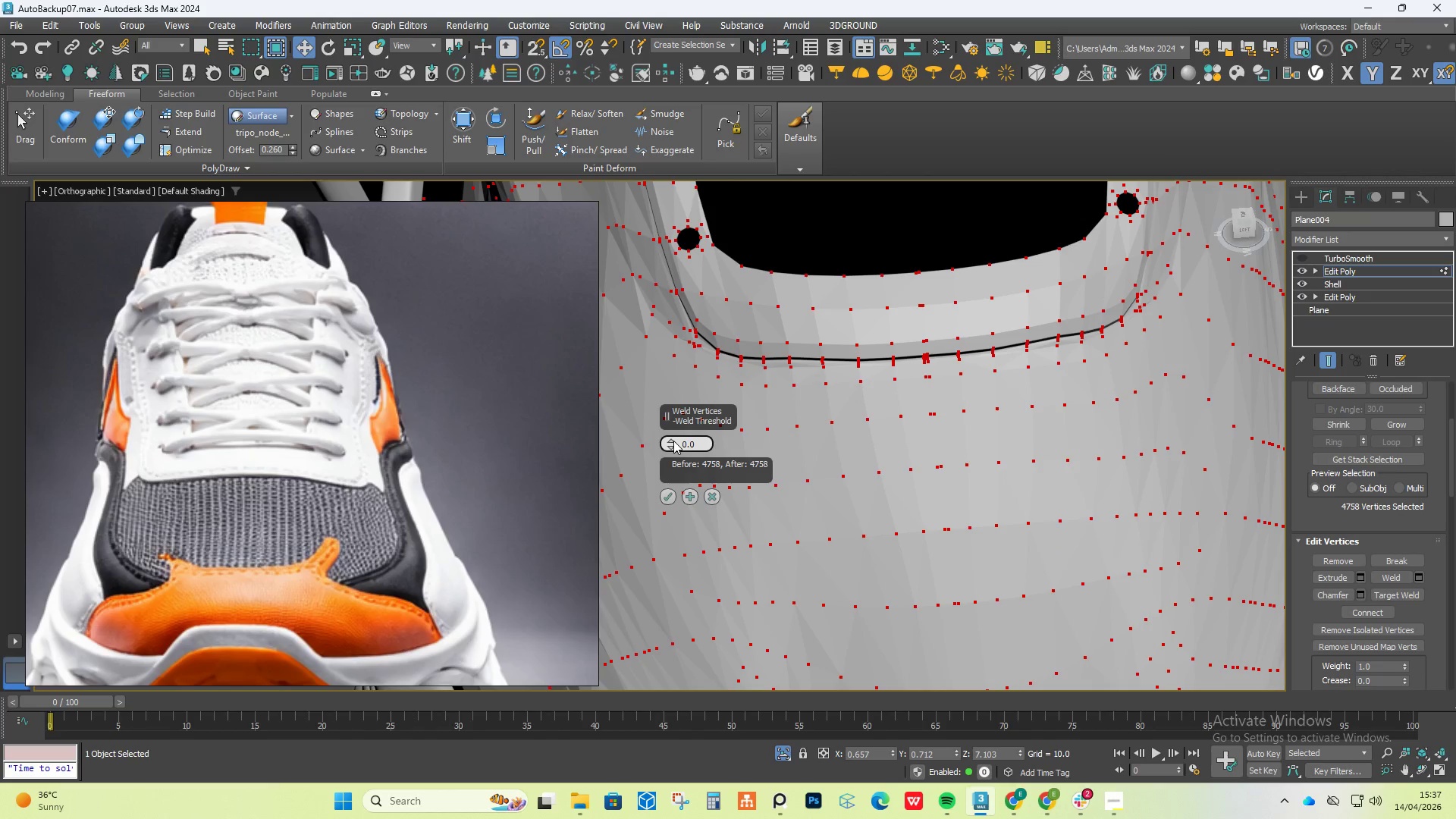 
left_click([668, 441])
 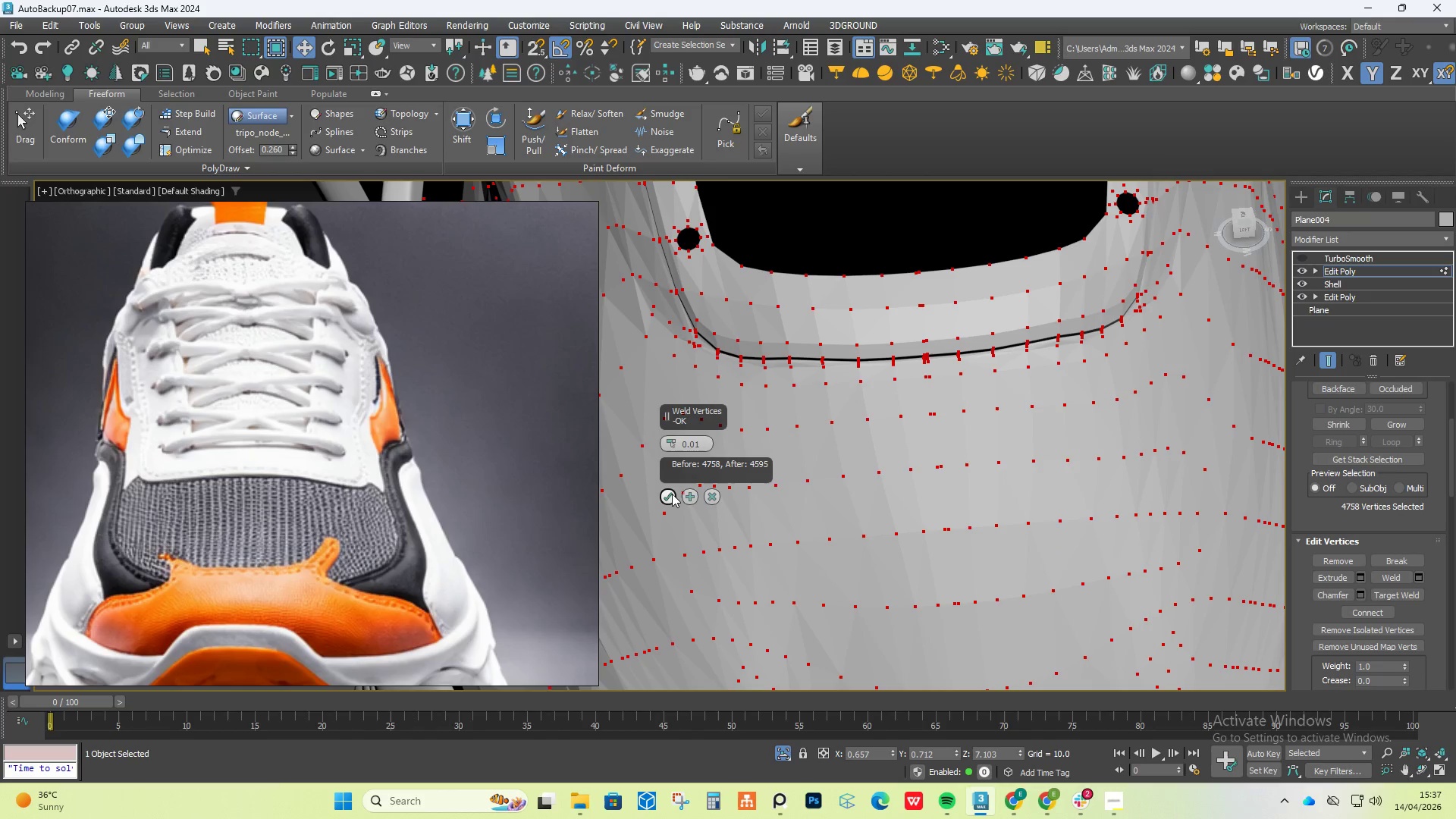 
left_click([669, 497])
 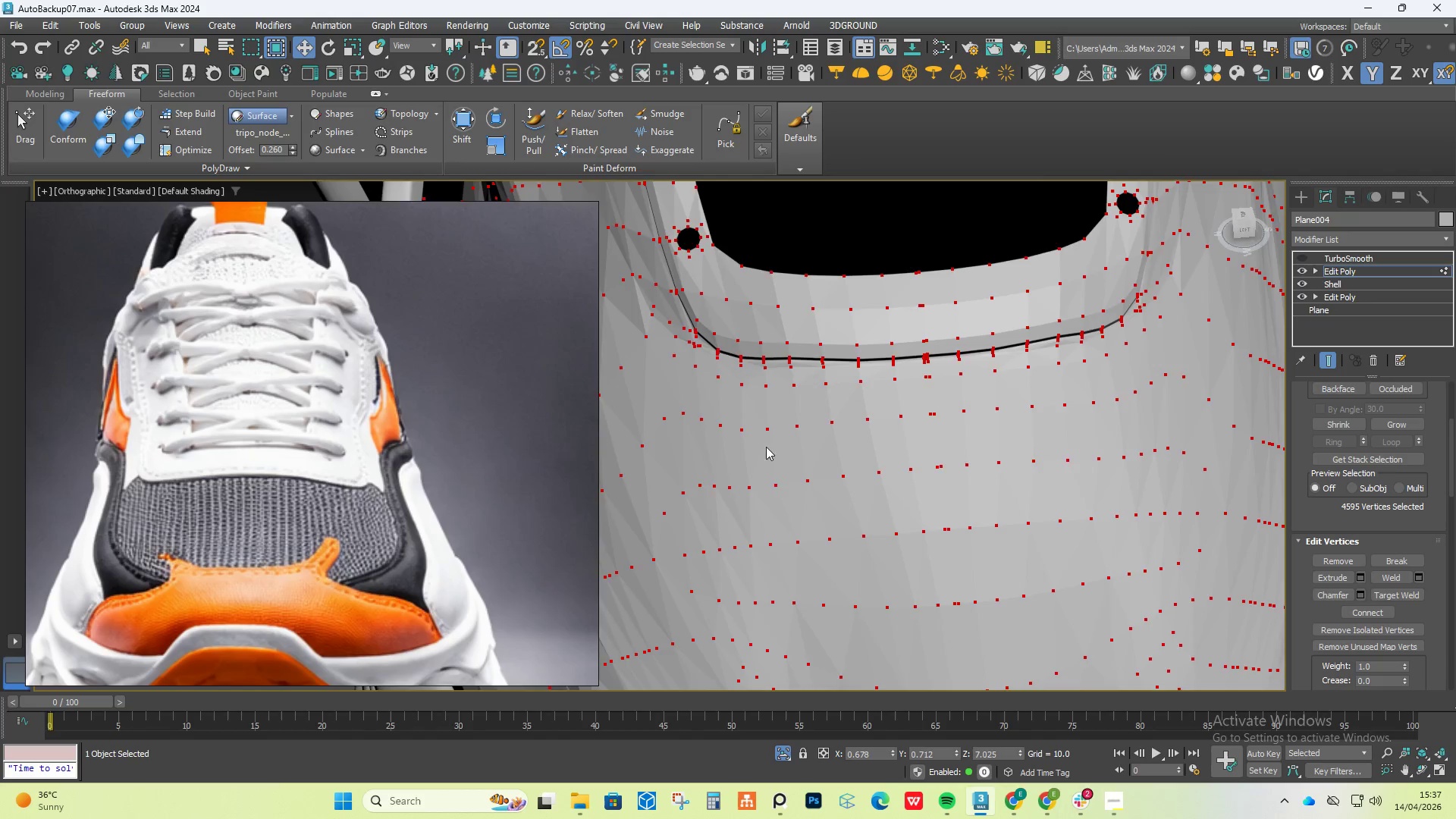 
scroll: coordinate [802, 439], scroll_direction: down, amount: 3.0
 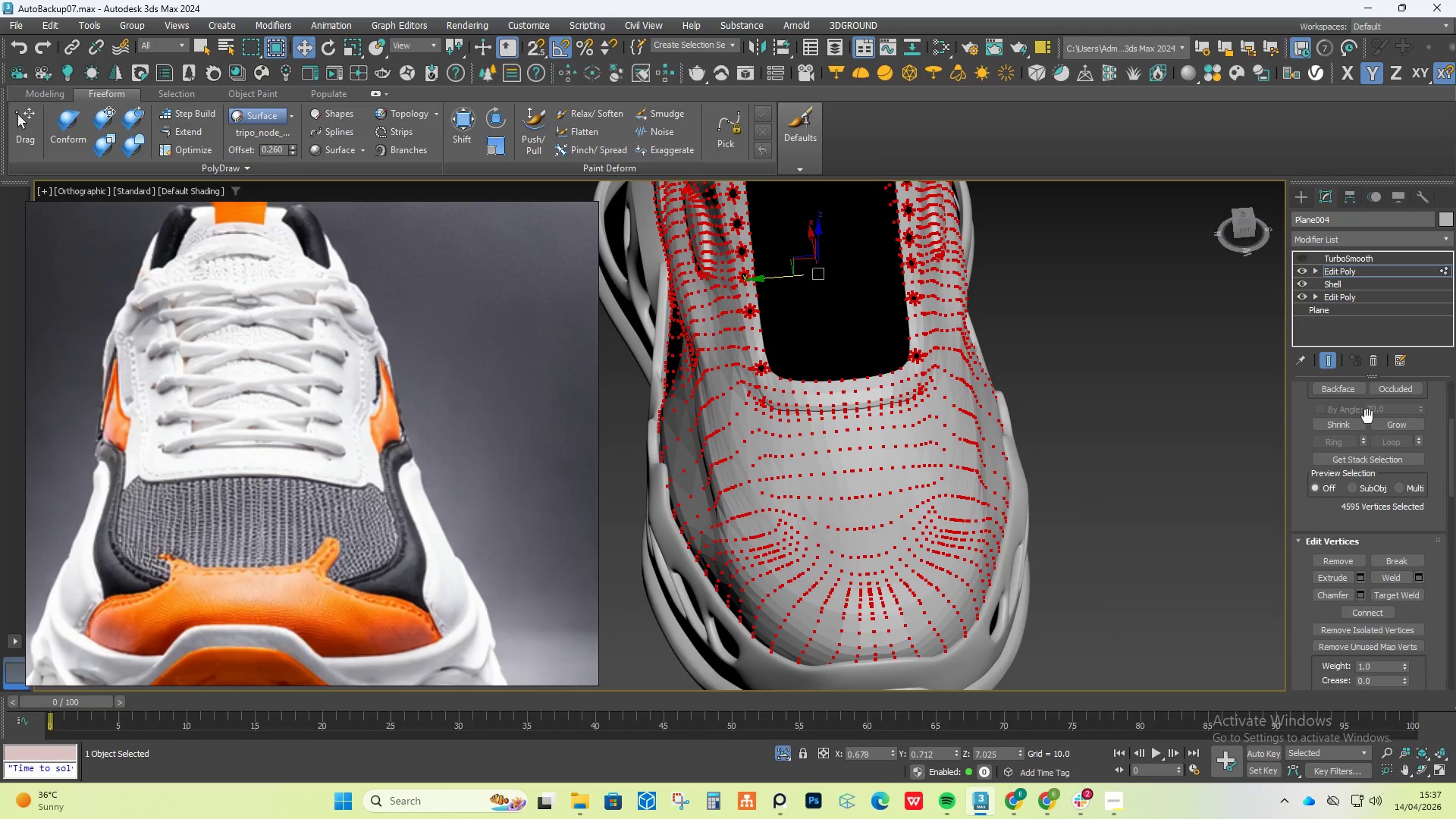 
scroll: coordinate [854, 492], scroll_direction: up, amount: 12.0
 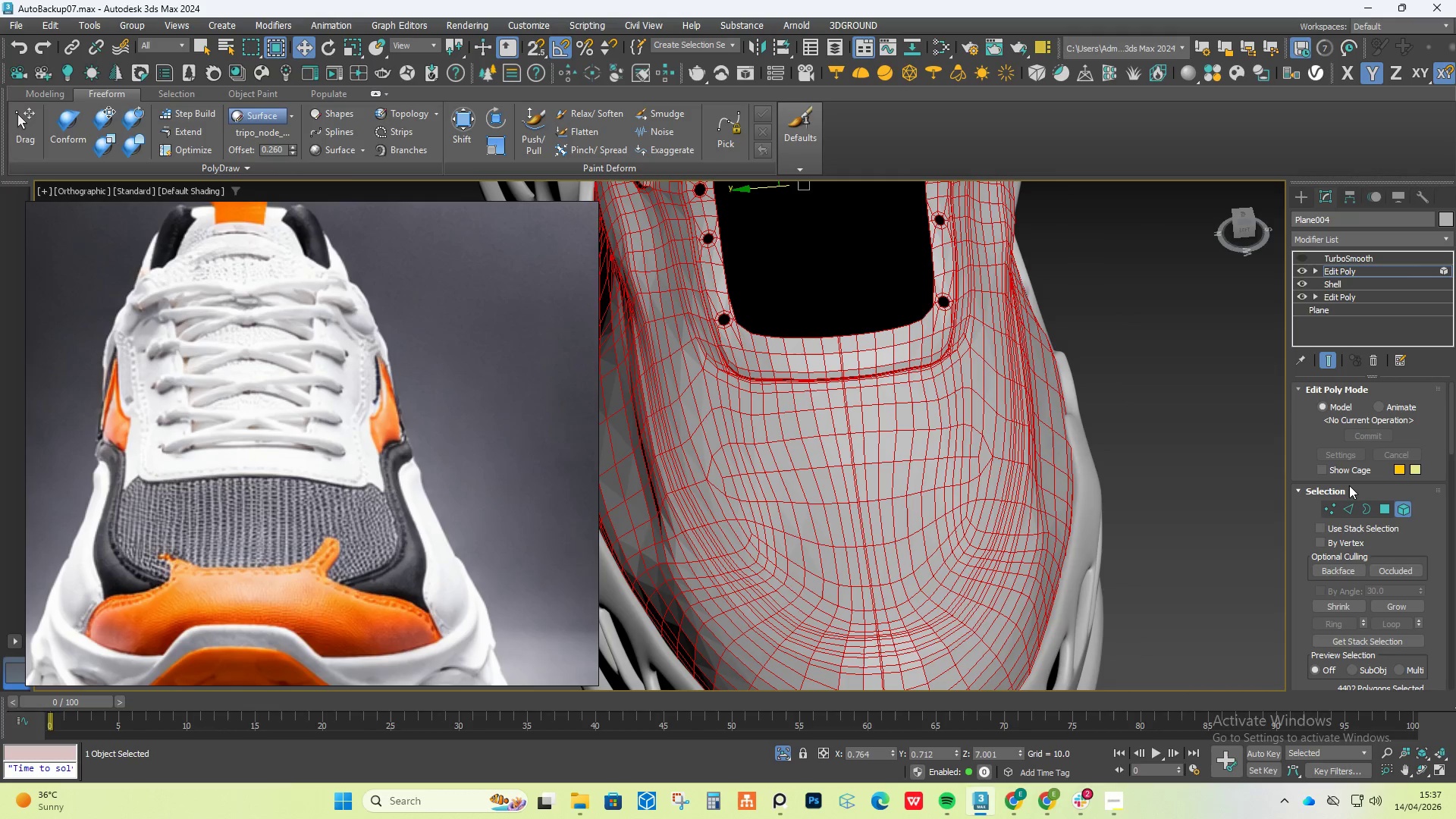 
left_click([1350, 507])
 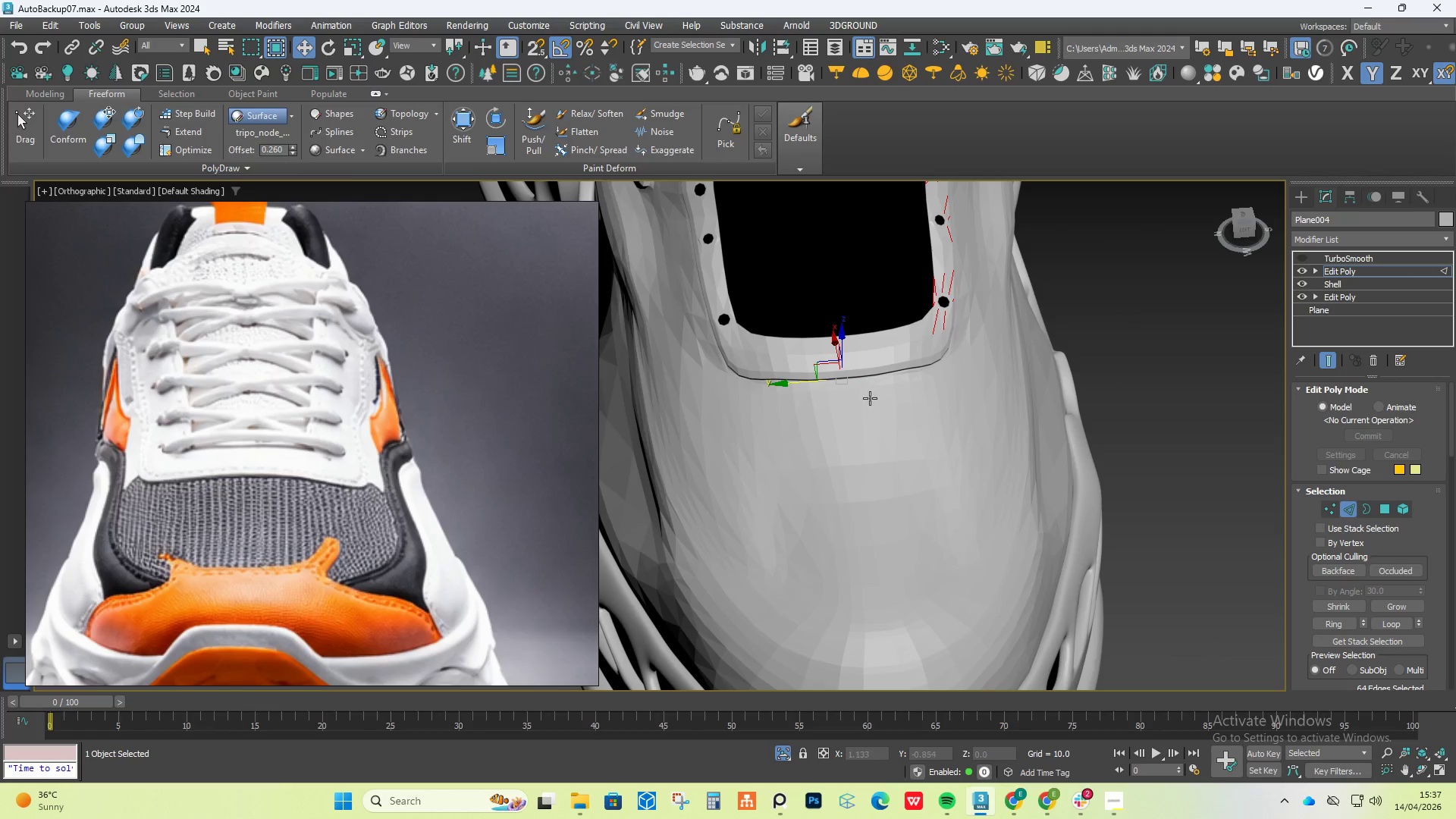 
key(F4)
 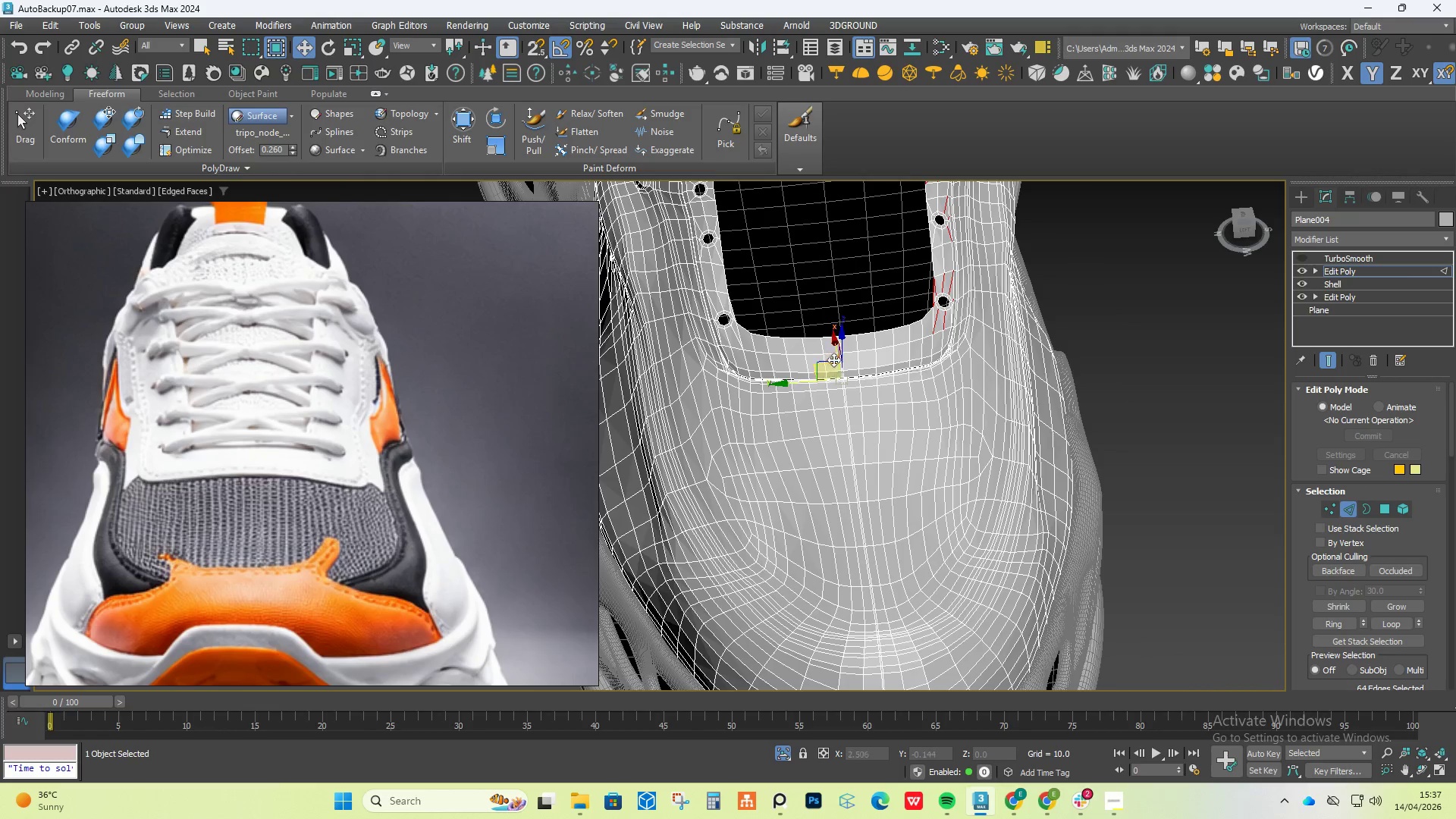 
scroll: coordinate [836, 357], scroll_direction: up, amount: 3.0
 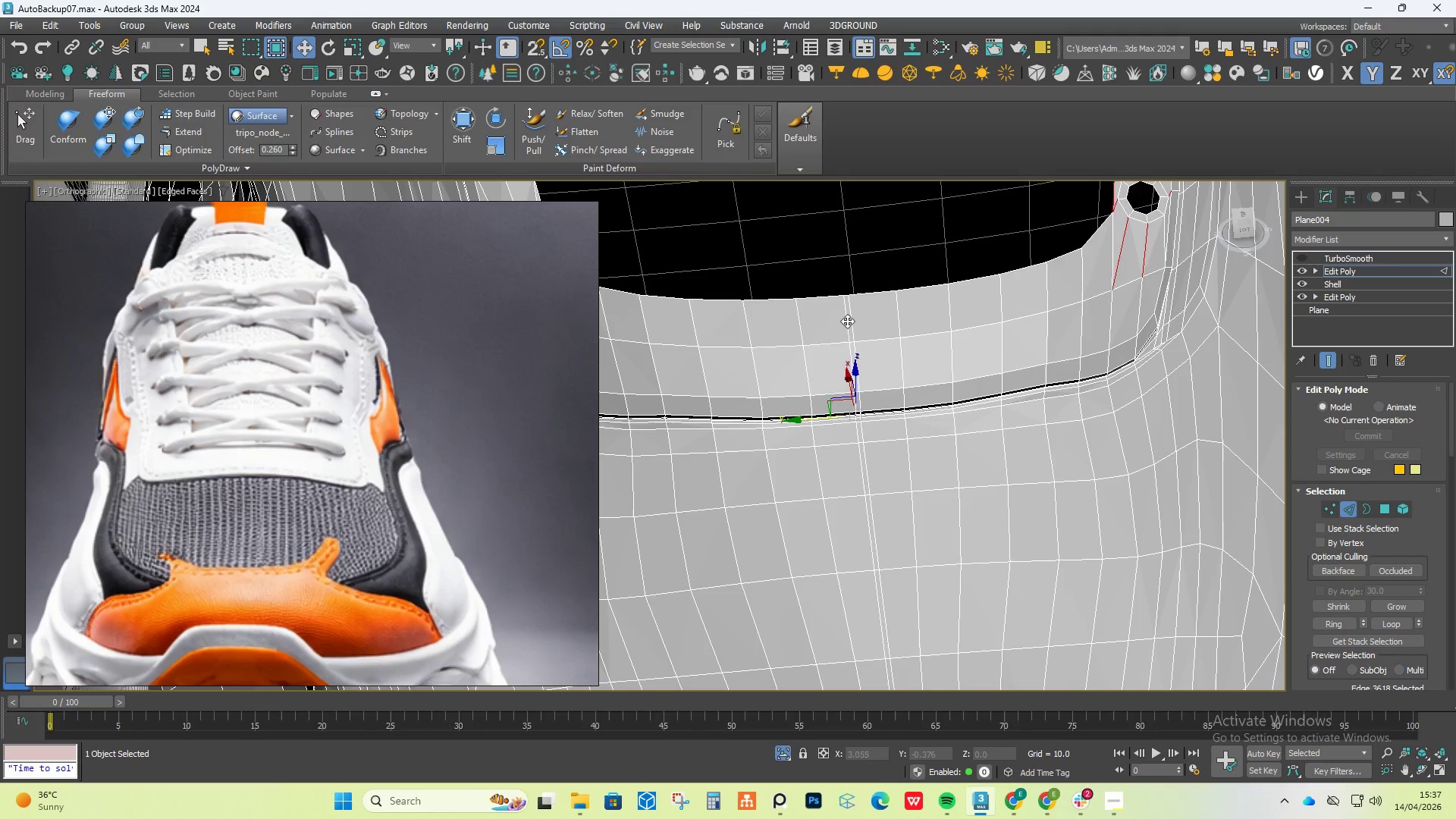 
double_click([847, 321])
 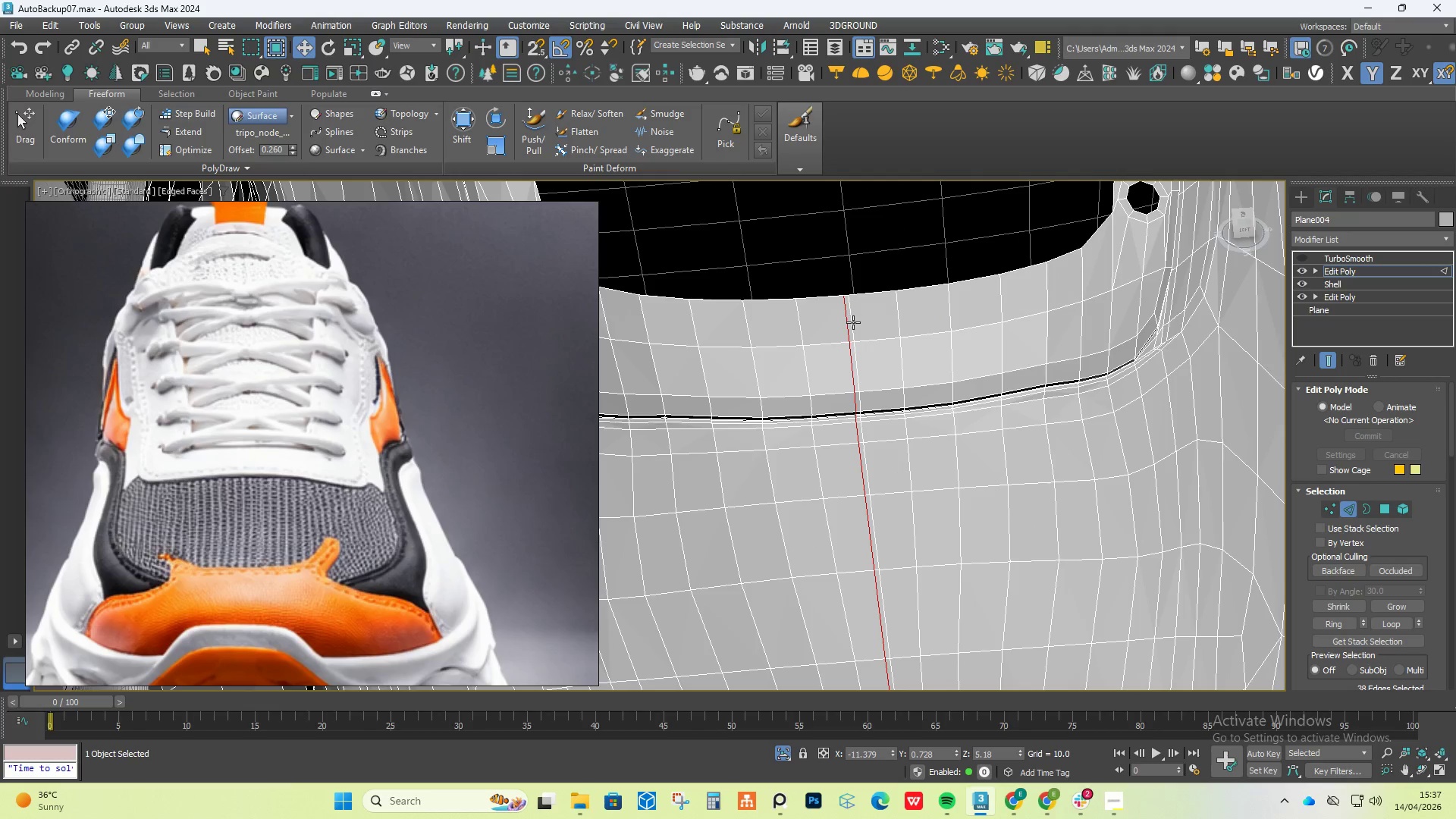 
triple_click([854, 322])
 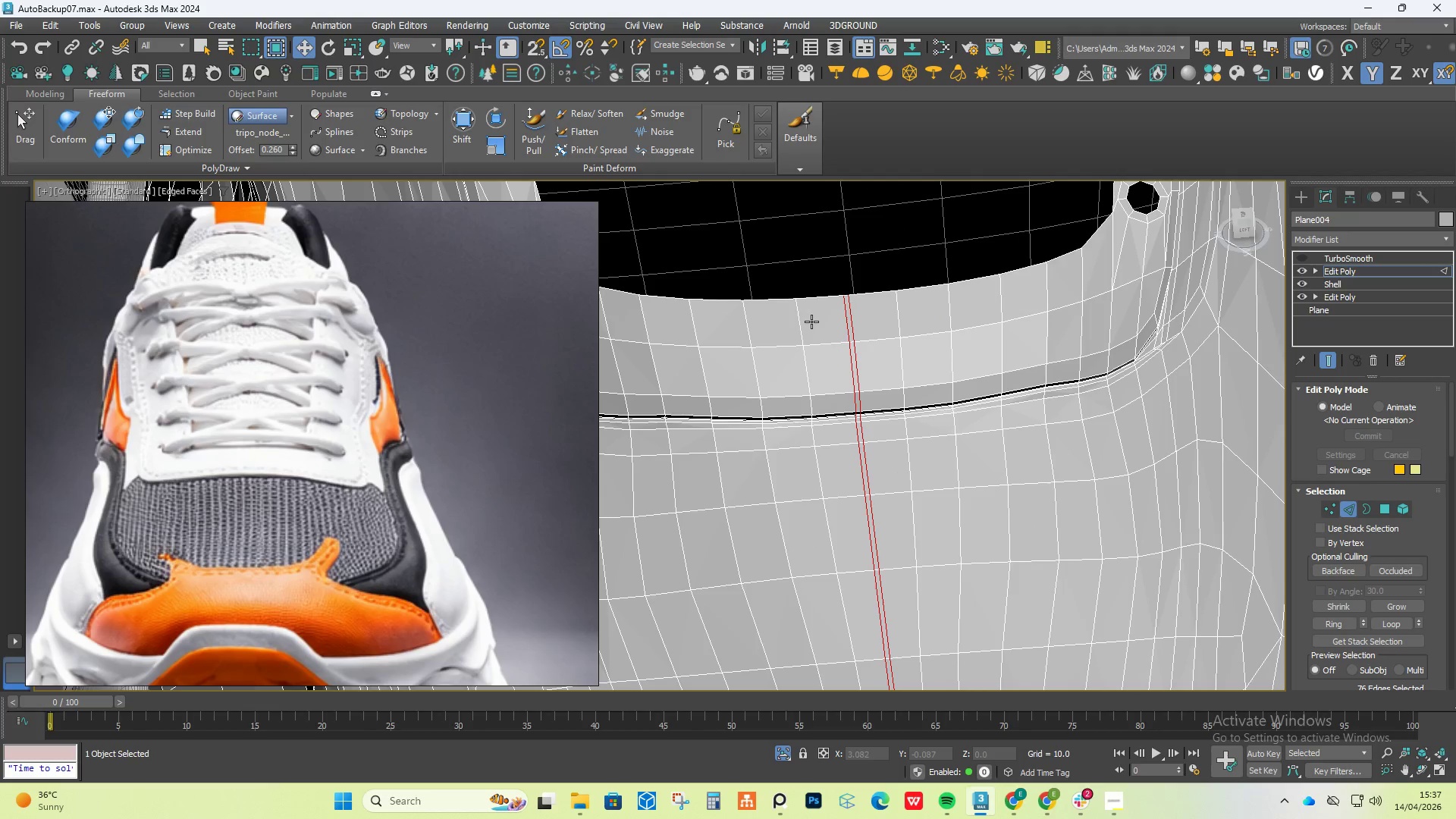 
key(Control+Backspace)
 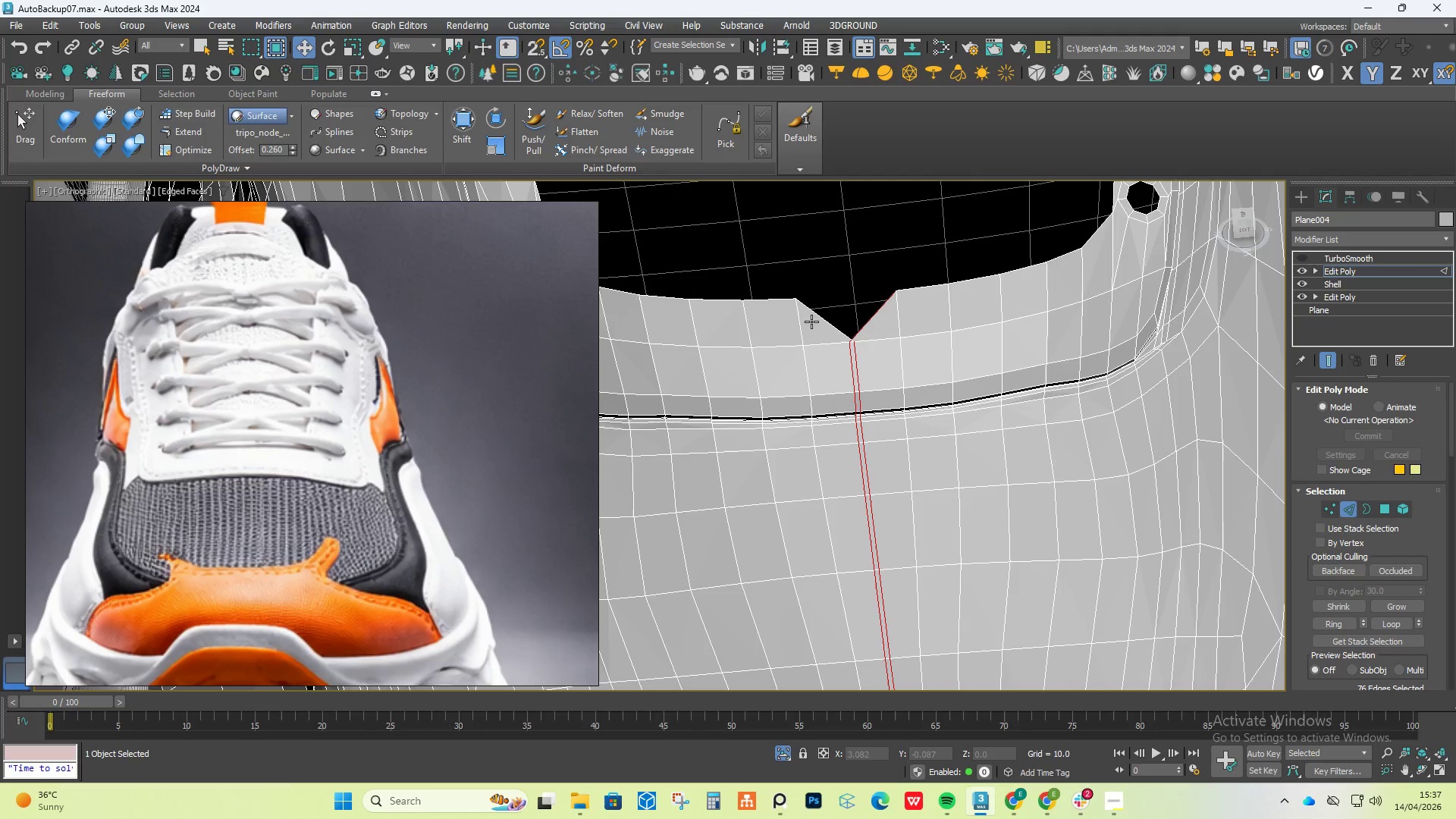 
key(Control+Z)
 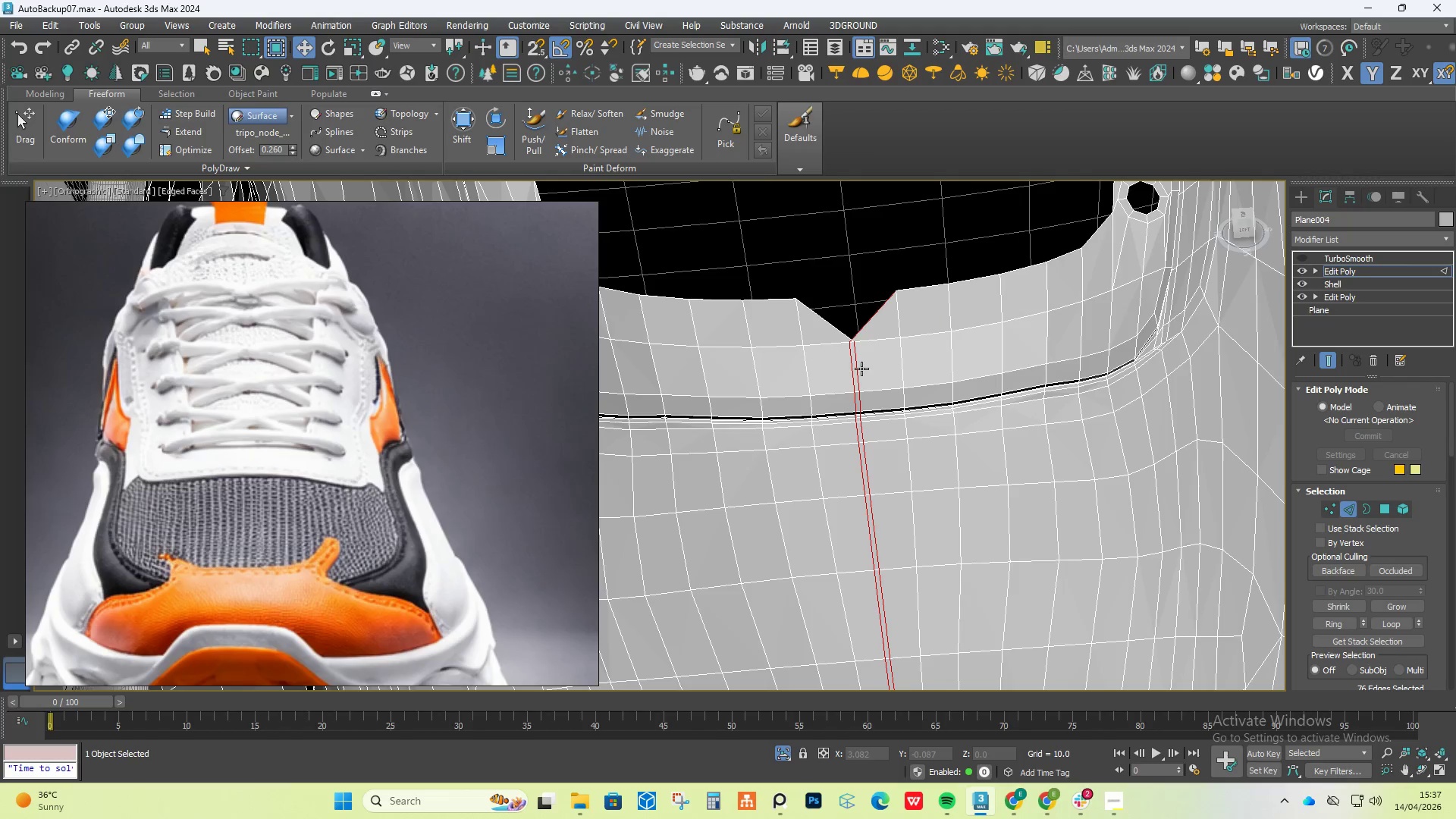 
key(Control+Z)
 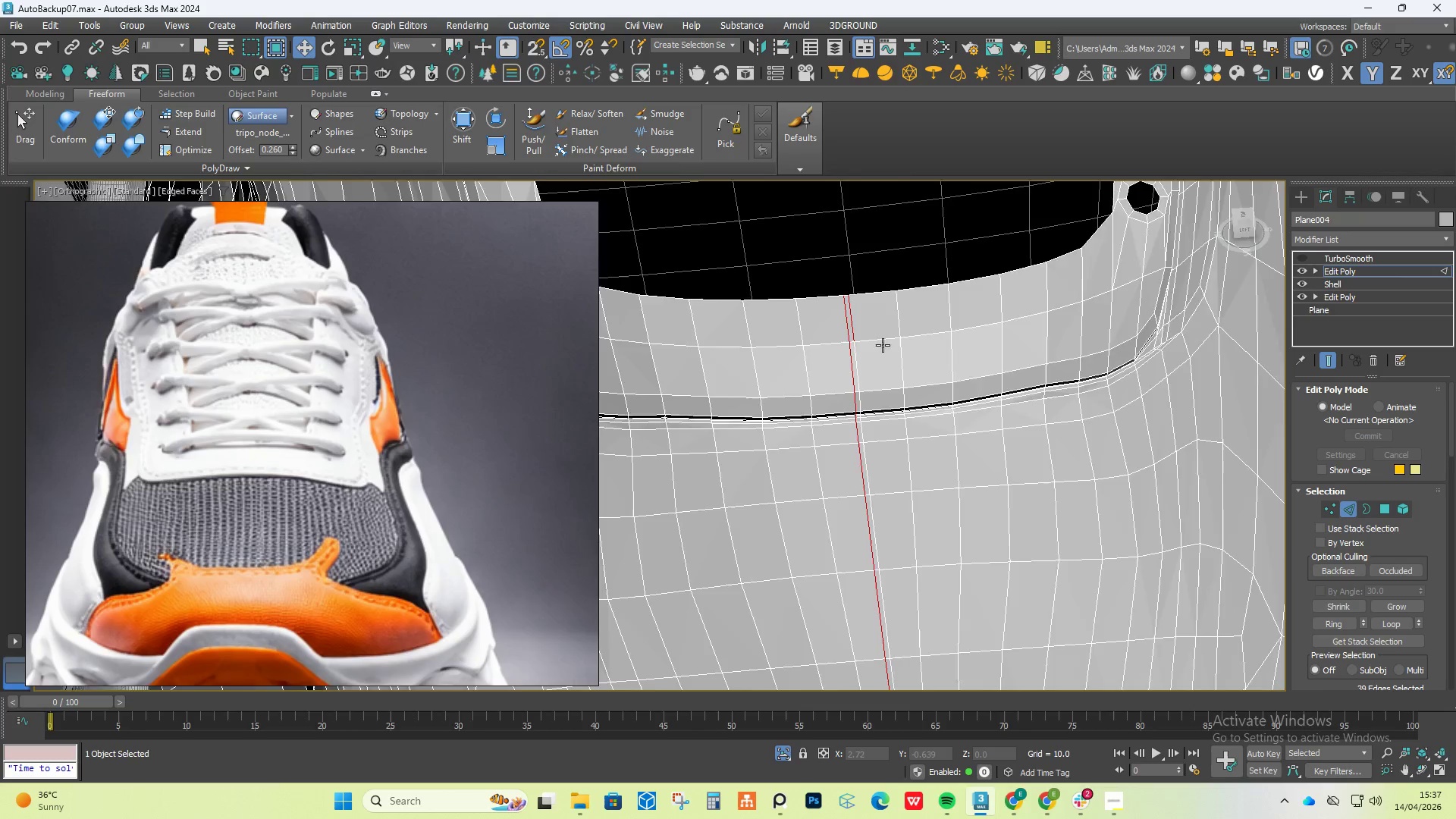 
scroll: coordinate [878, 344], scroll_direction: down, amount: 2.0
 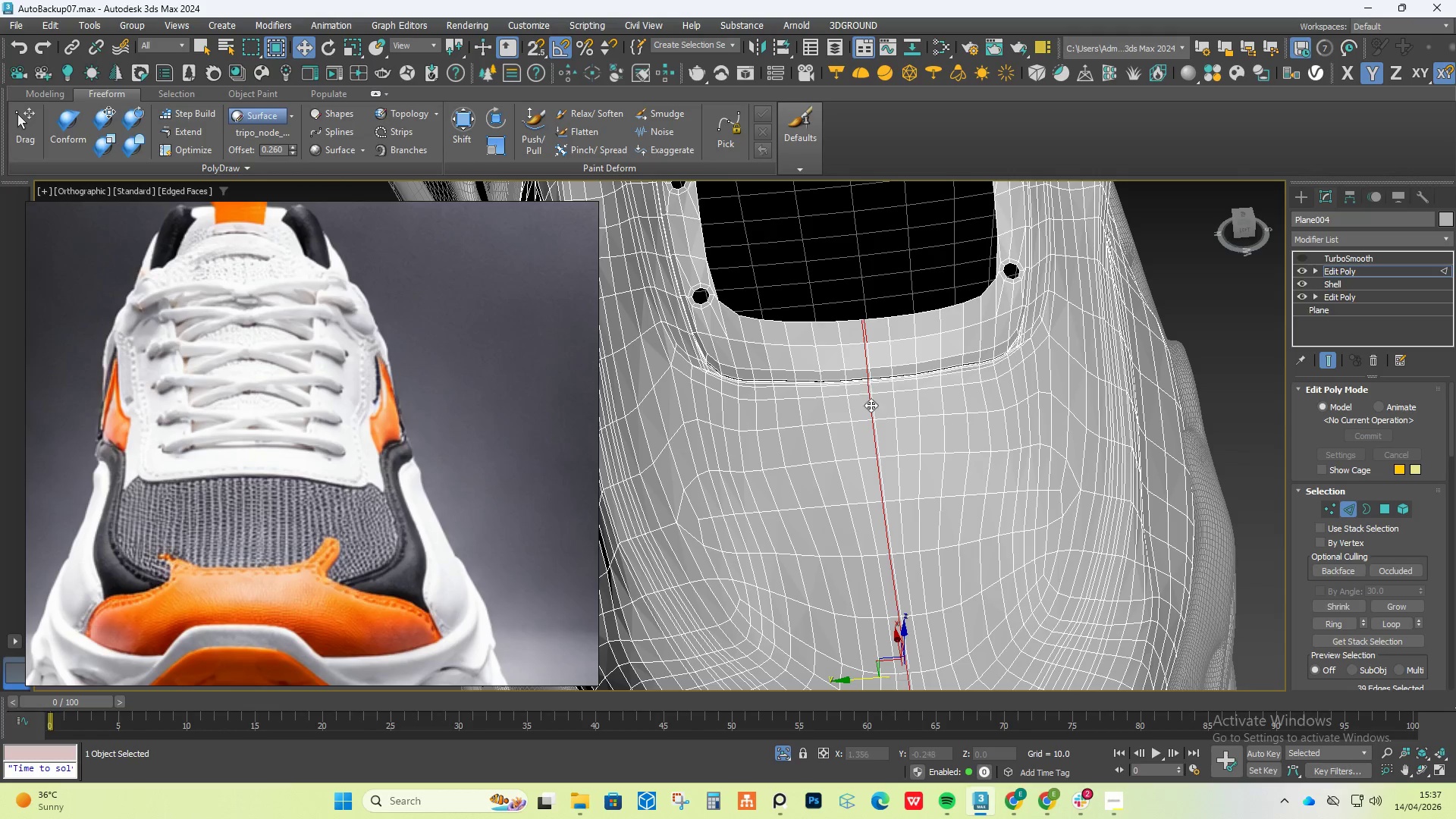 
left_click([872, 408])
 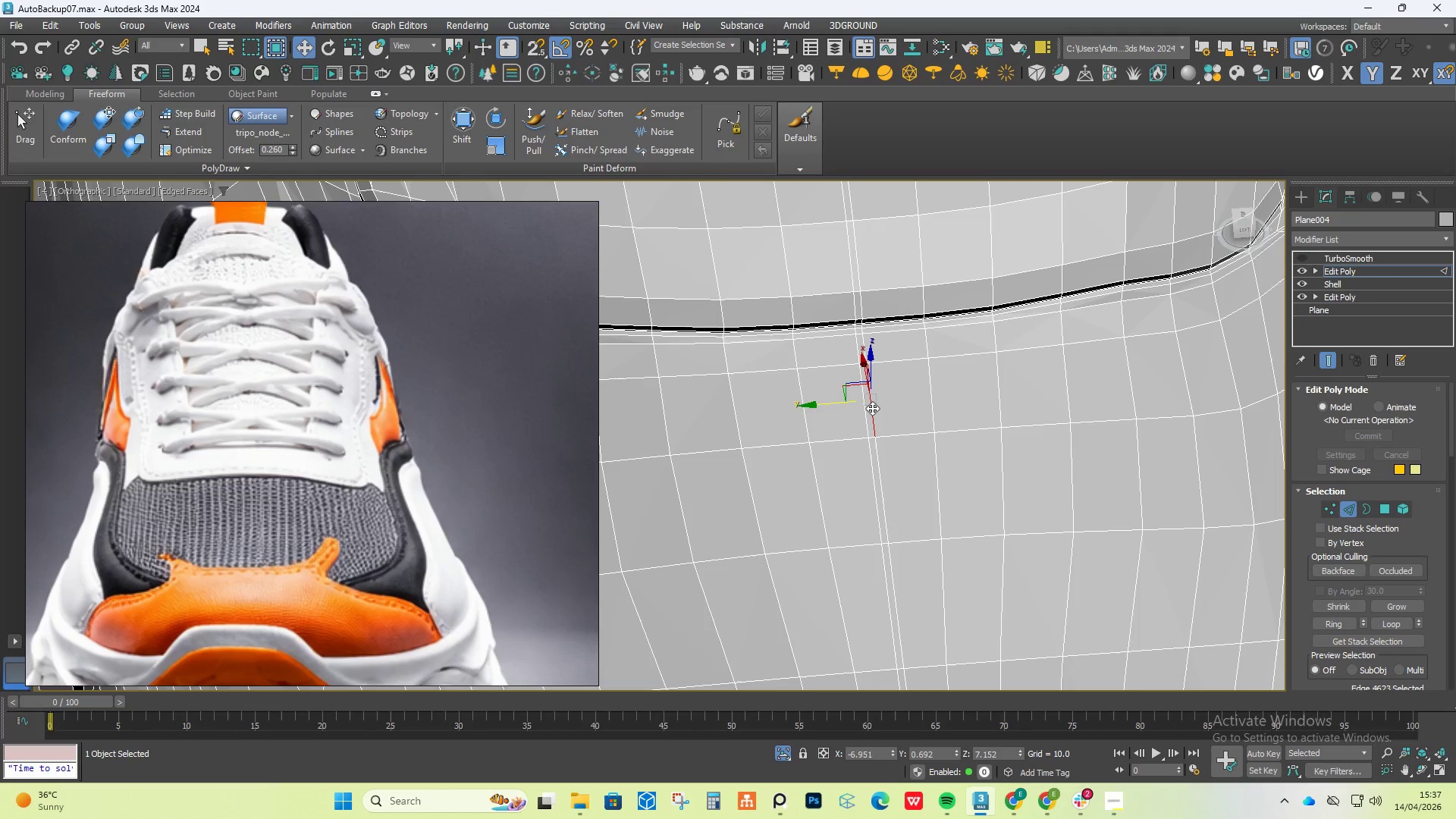 
scroll: coordinate [874, 410], scroll_direction: up, amount: 3.0
 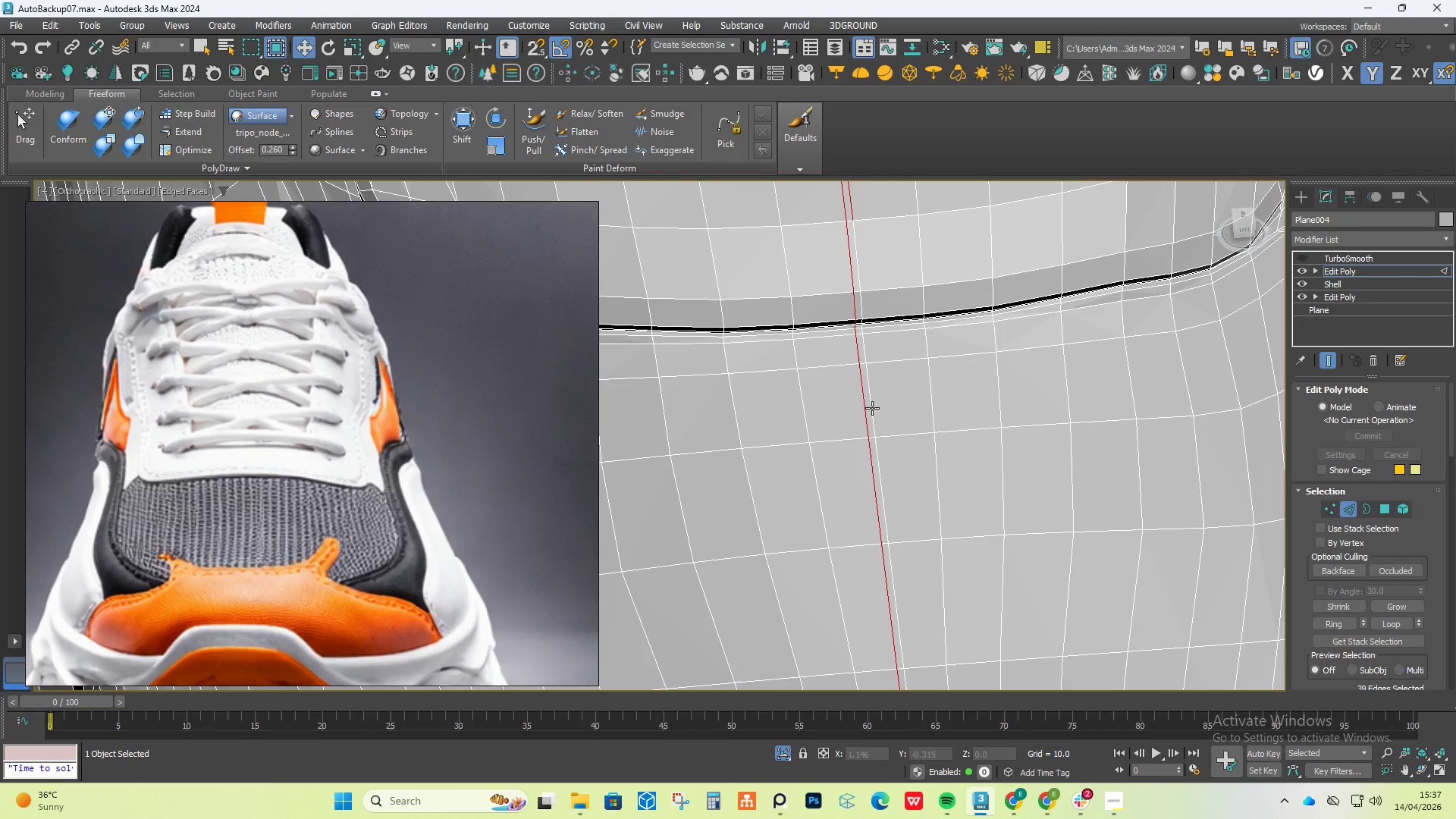 
double_click([872, 408])
 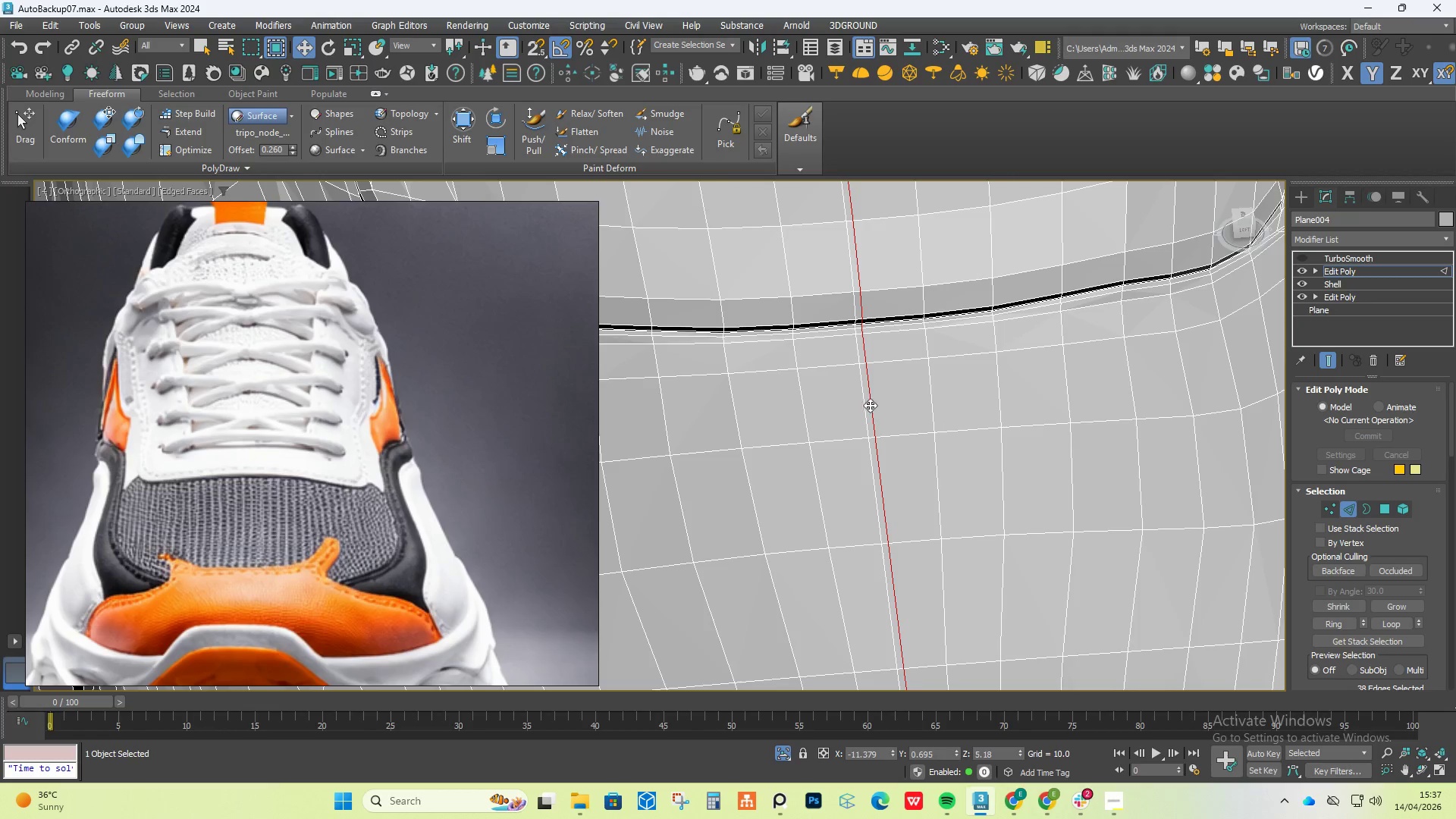 
double_click([864, 403])
 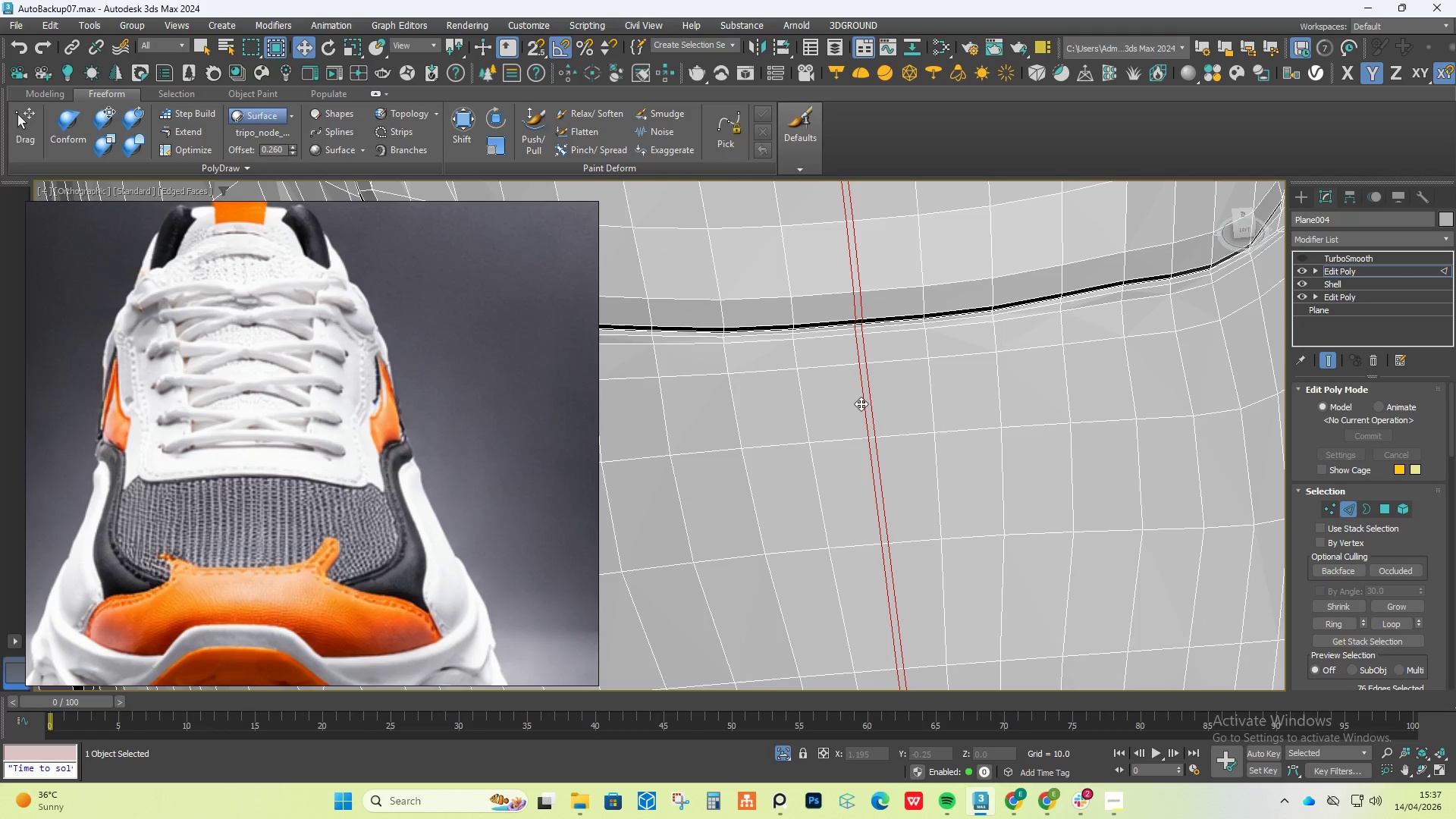 
key(Control+Backspace)
 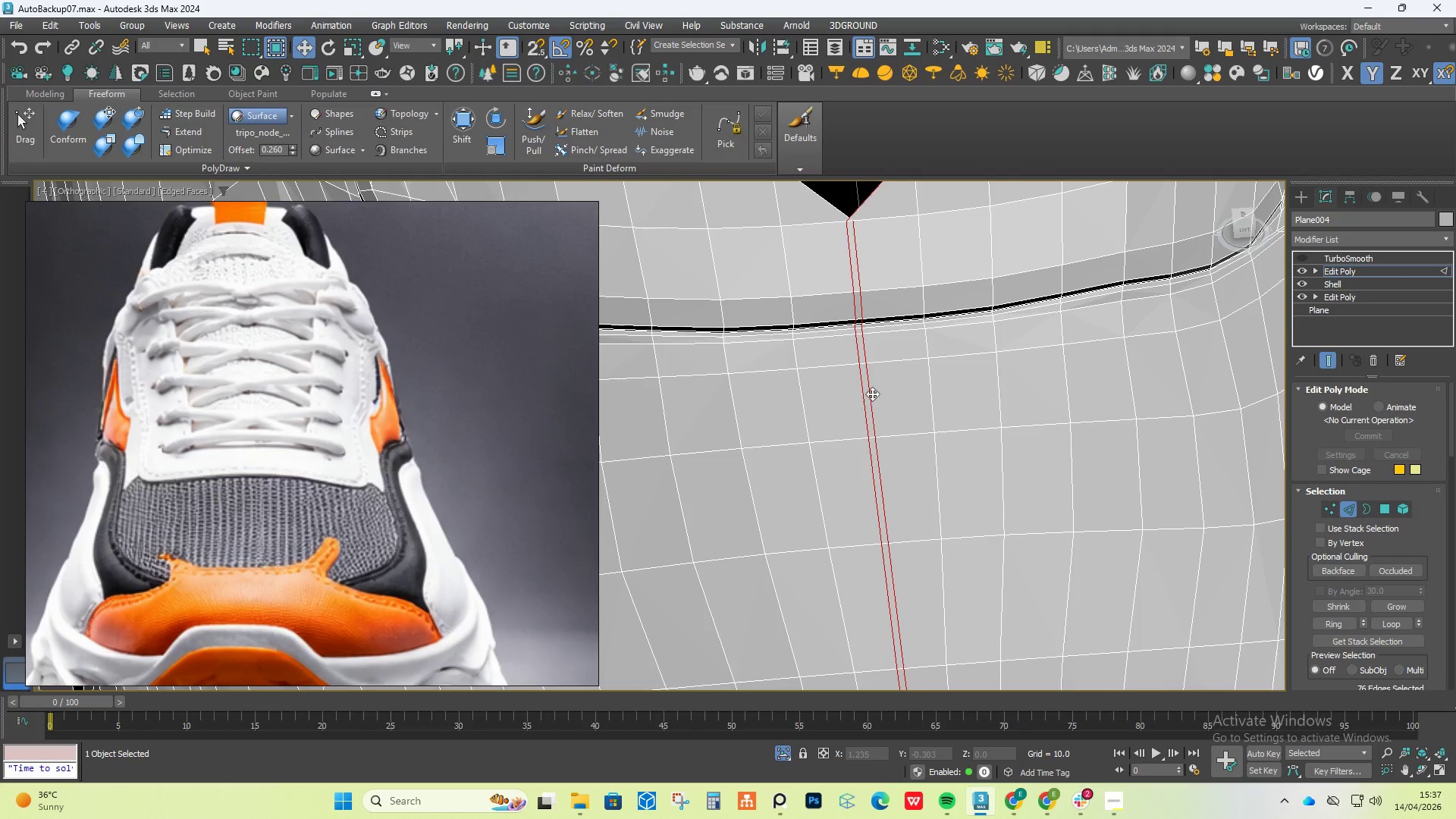 
key(Control+Backspace)
 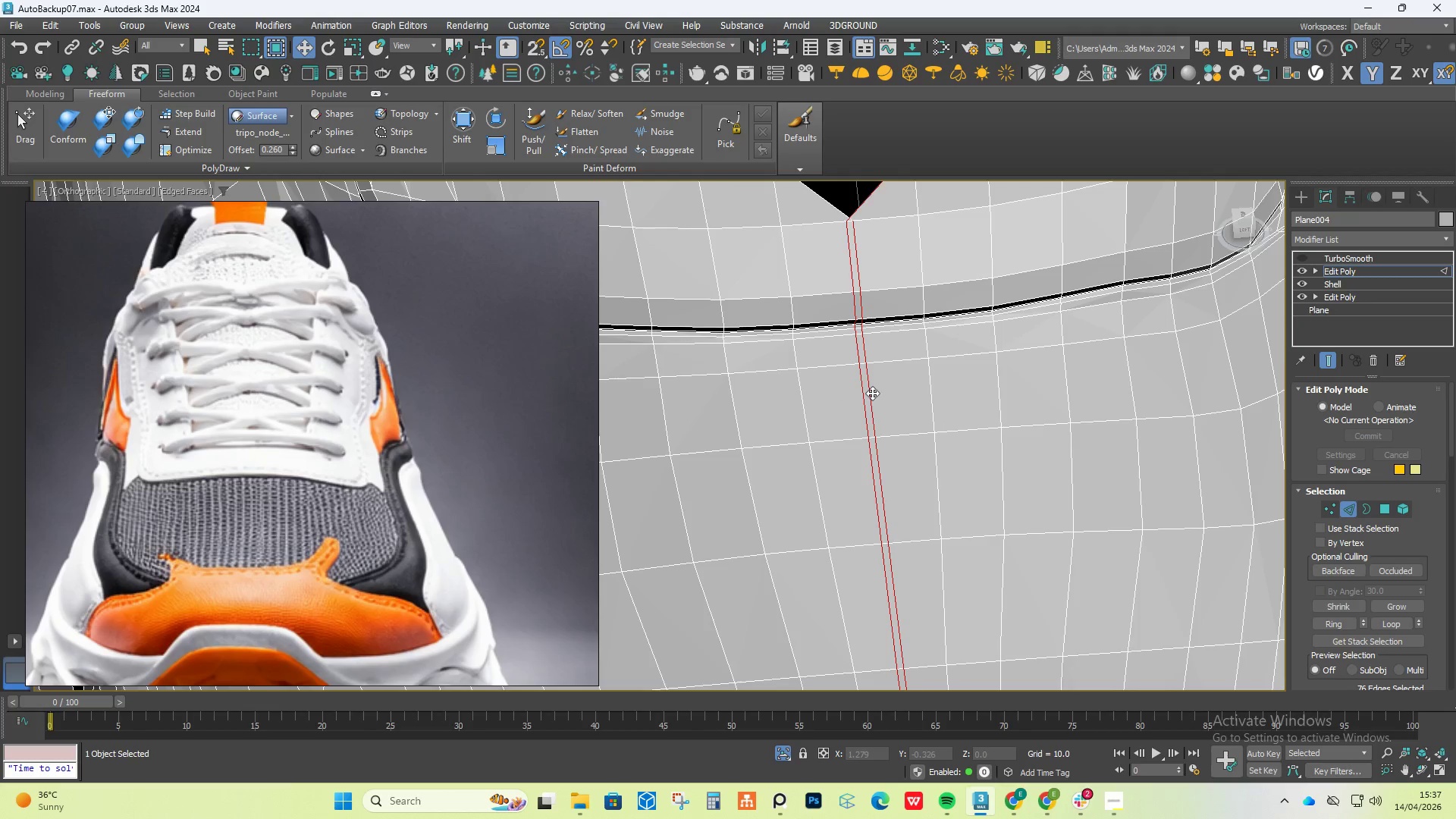 
hold_key(key=AltLeft, duration=0.56)
 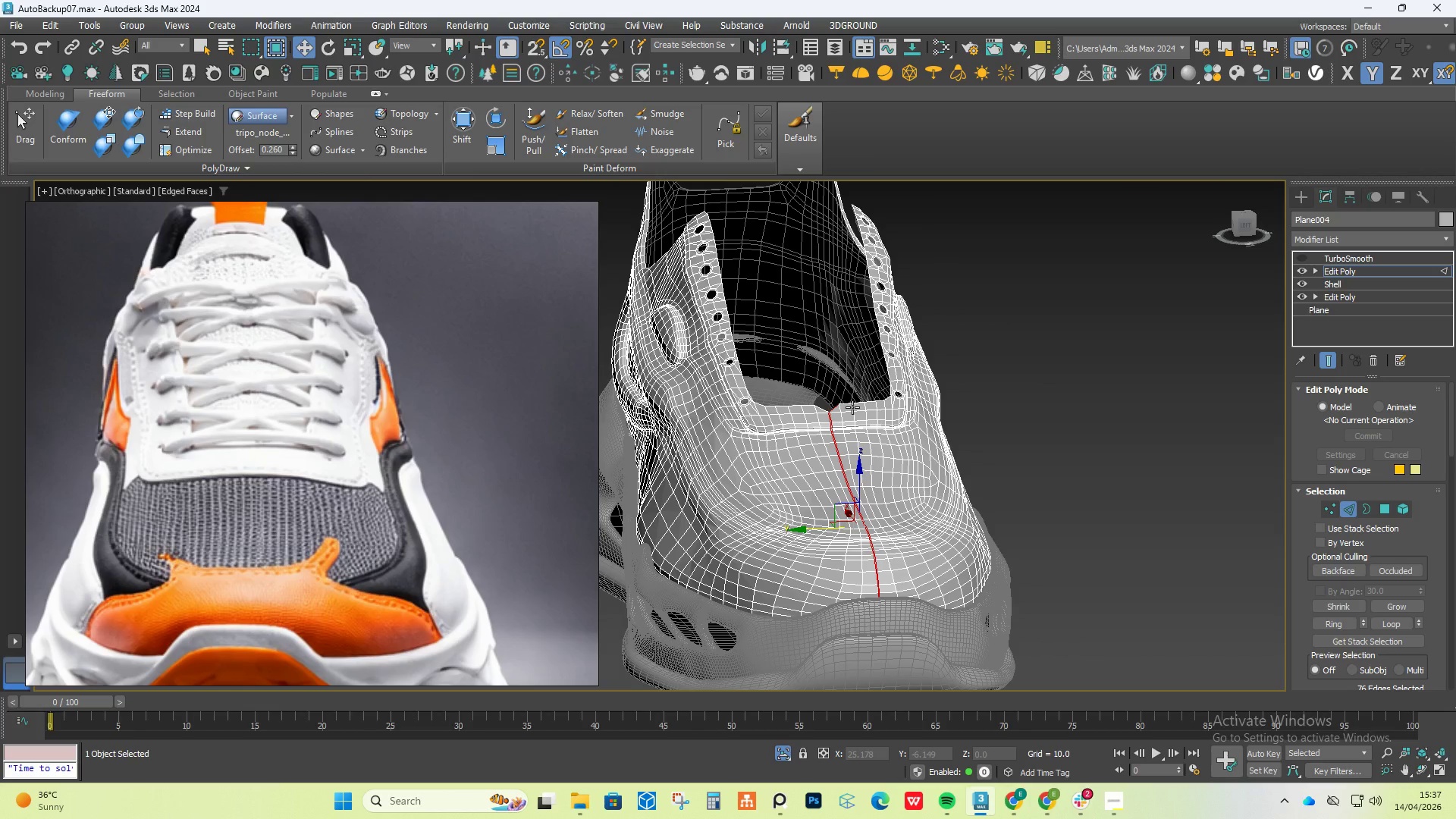 
scroll: coordinate [839, 396], scroll_direction: down, amount: 6.0
 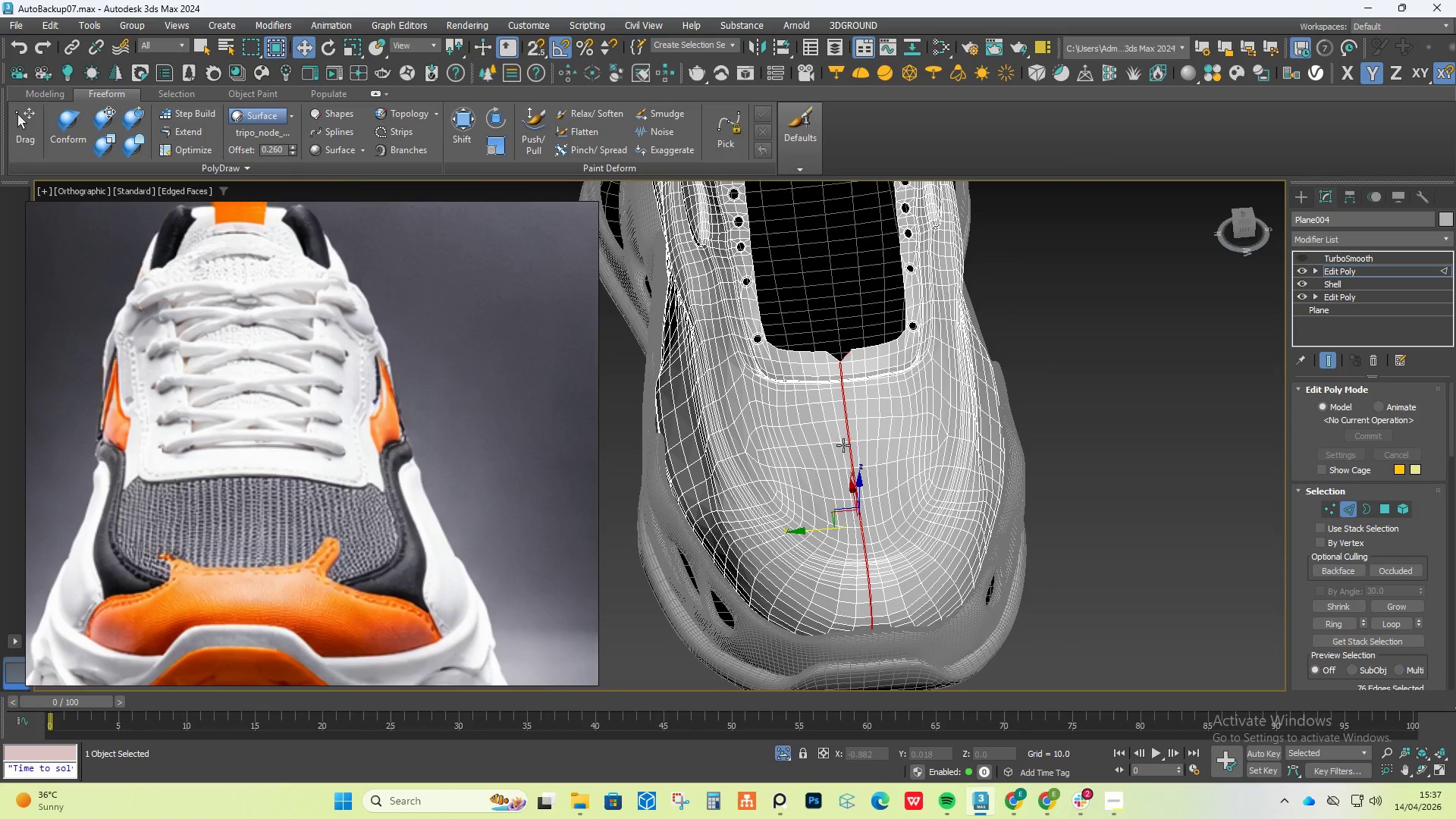 
key(Control+Z)
 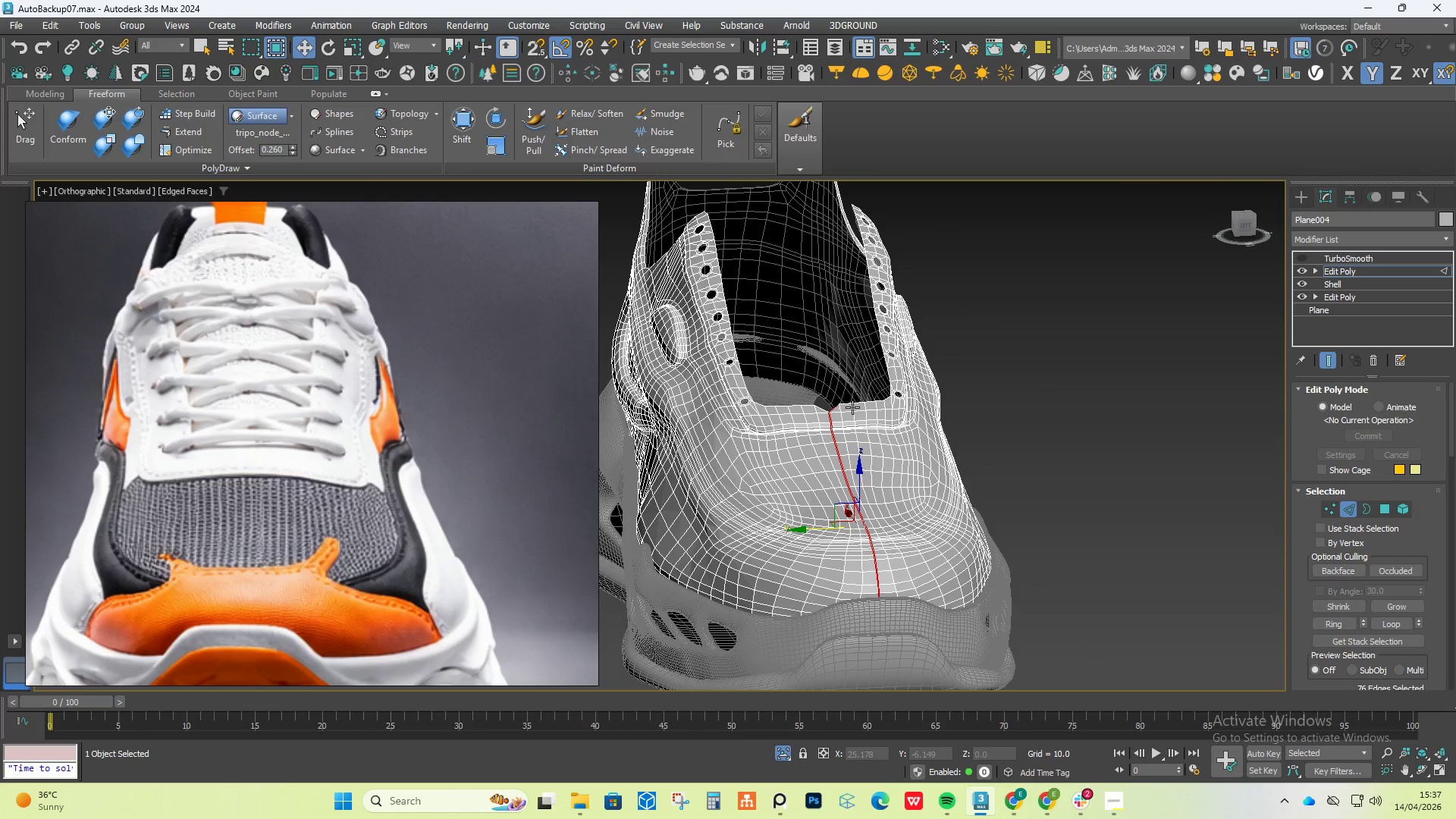 
key(Control+Z)
 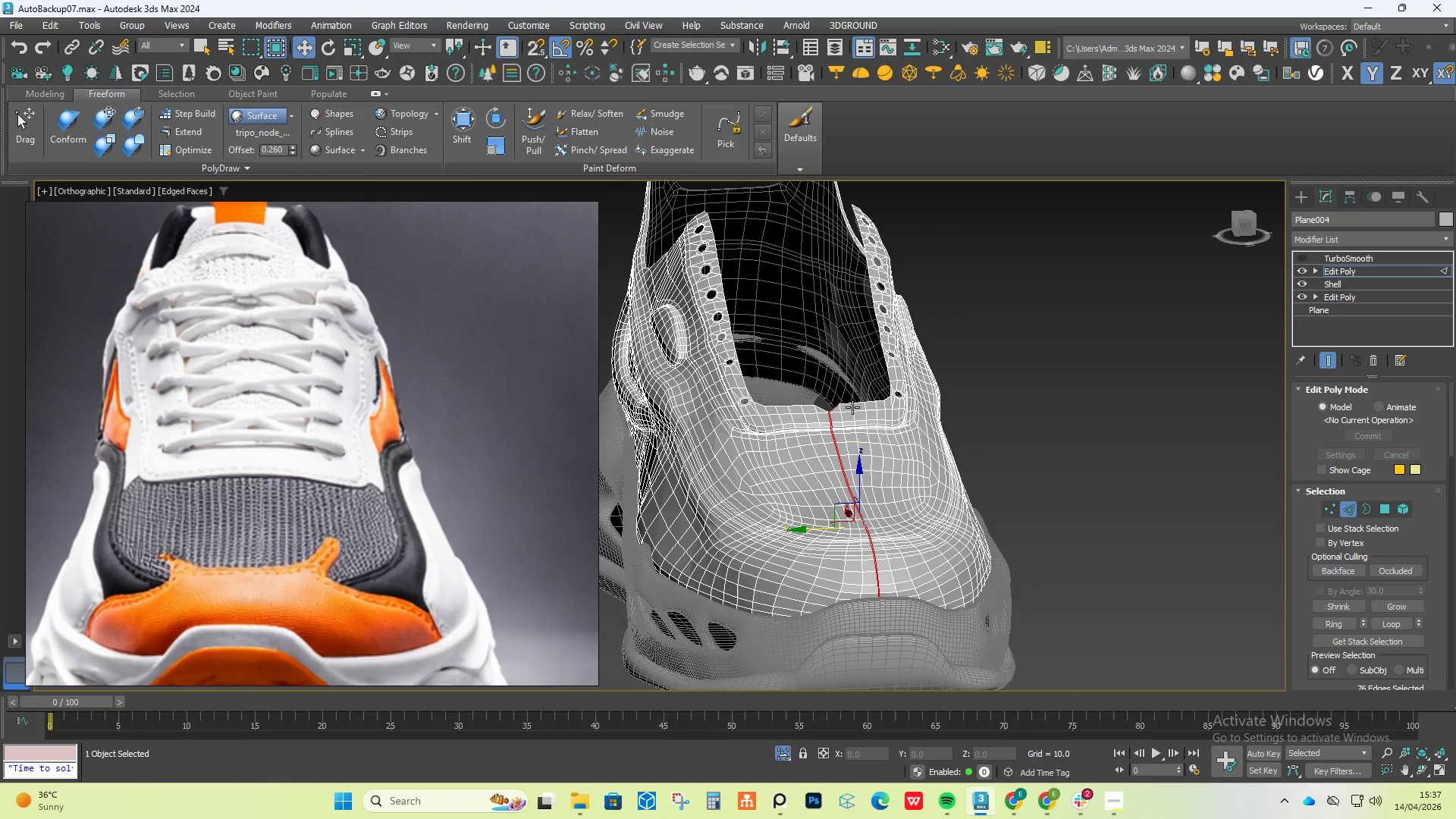 
key(Control+Z)
 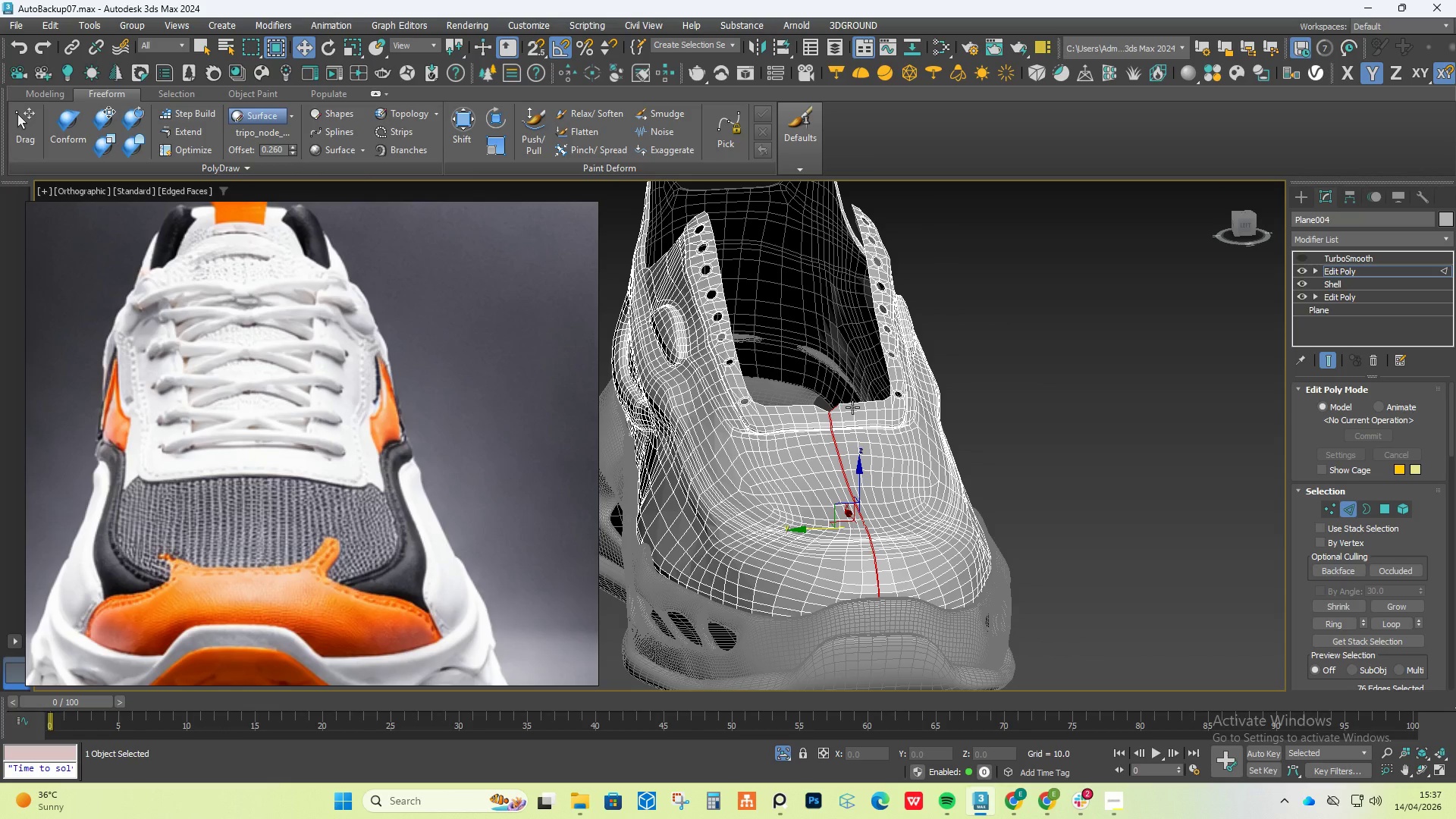 
key(Control+Z)
 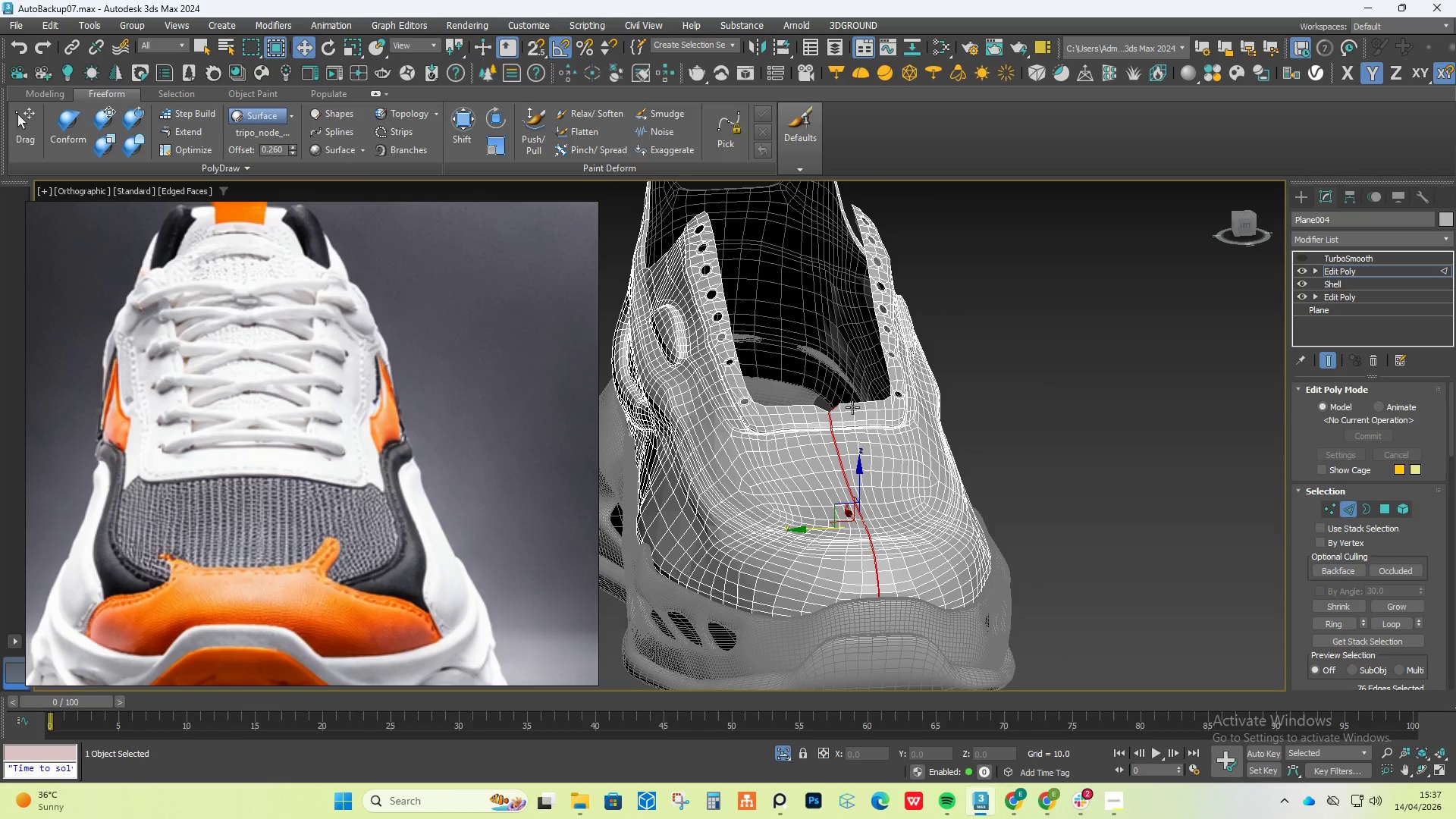 
key(Control+Z)
 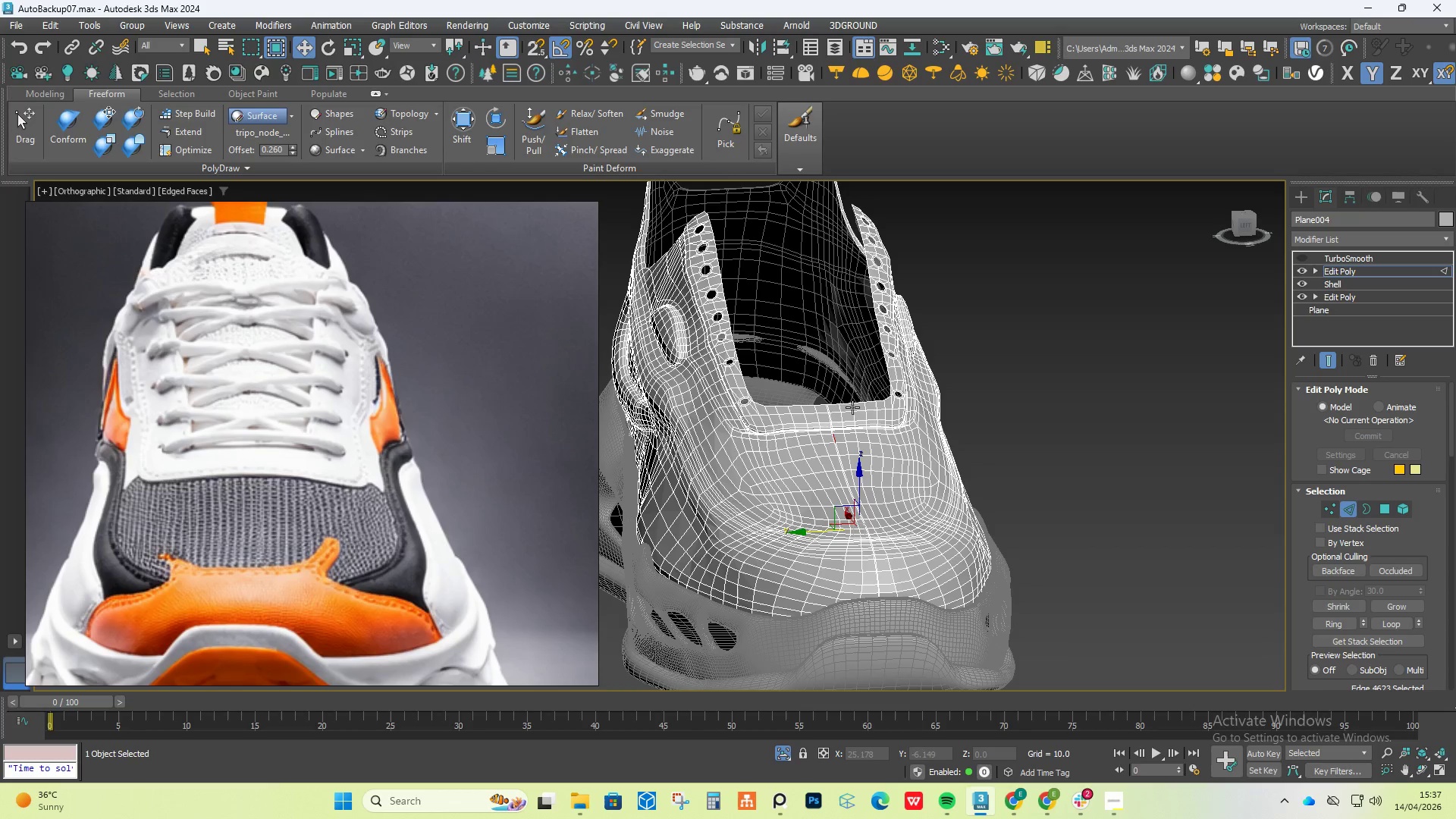 
left_click([1018, 379])
 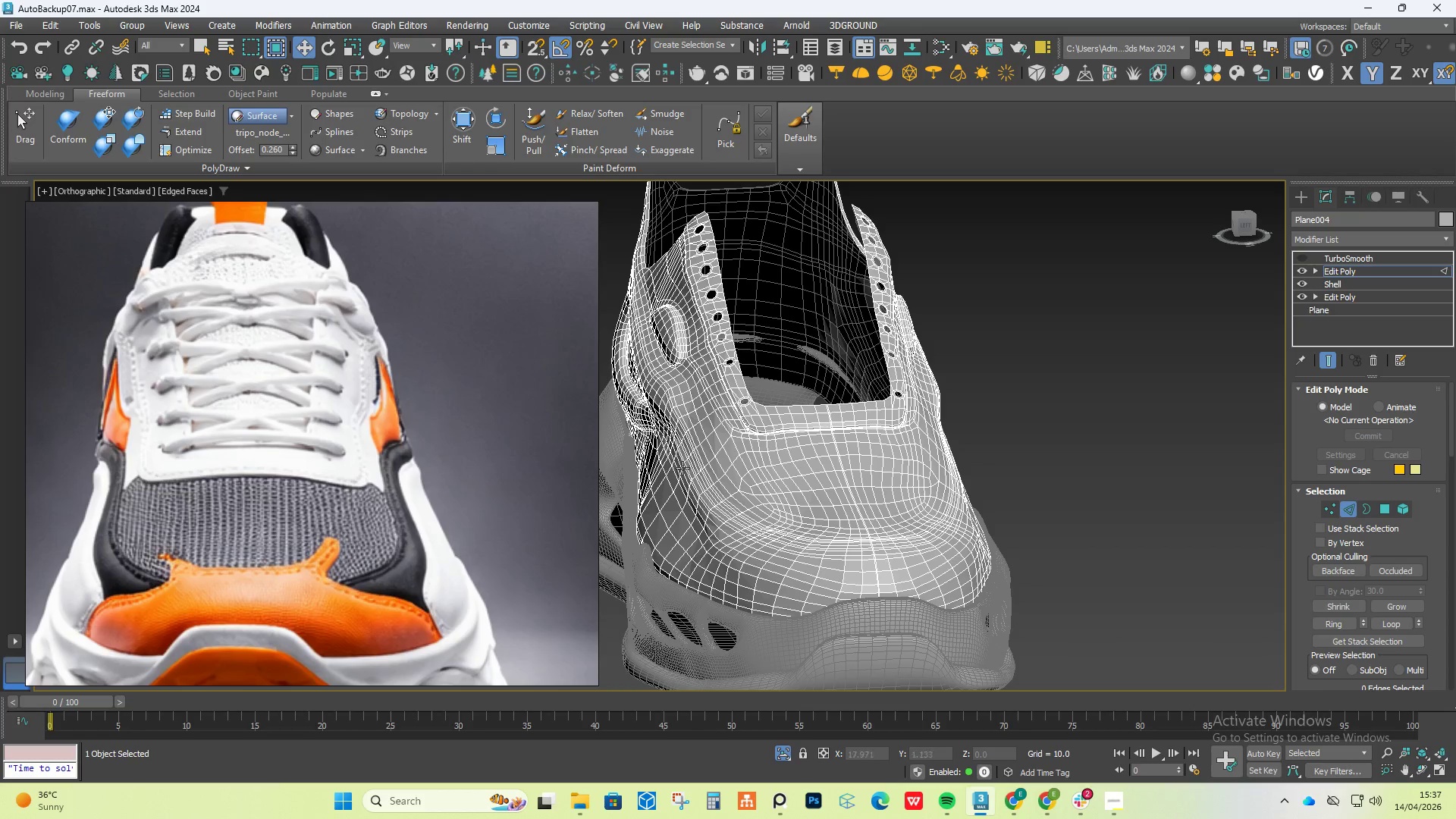 
scroll: coordinate [854, 442], scroll_direction: up, amount: 4.0
 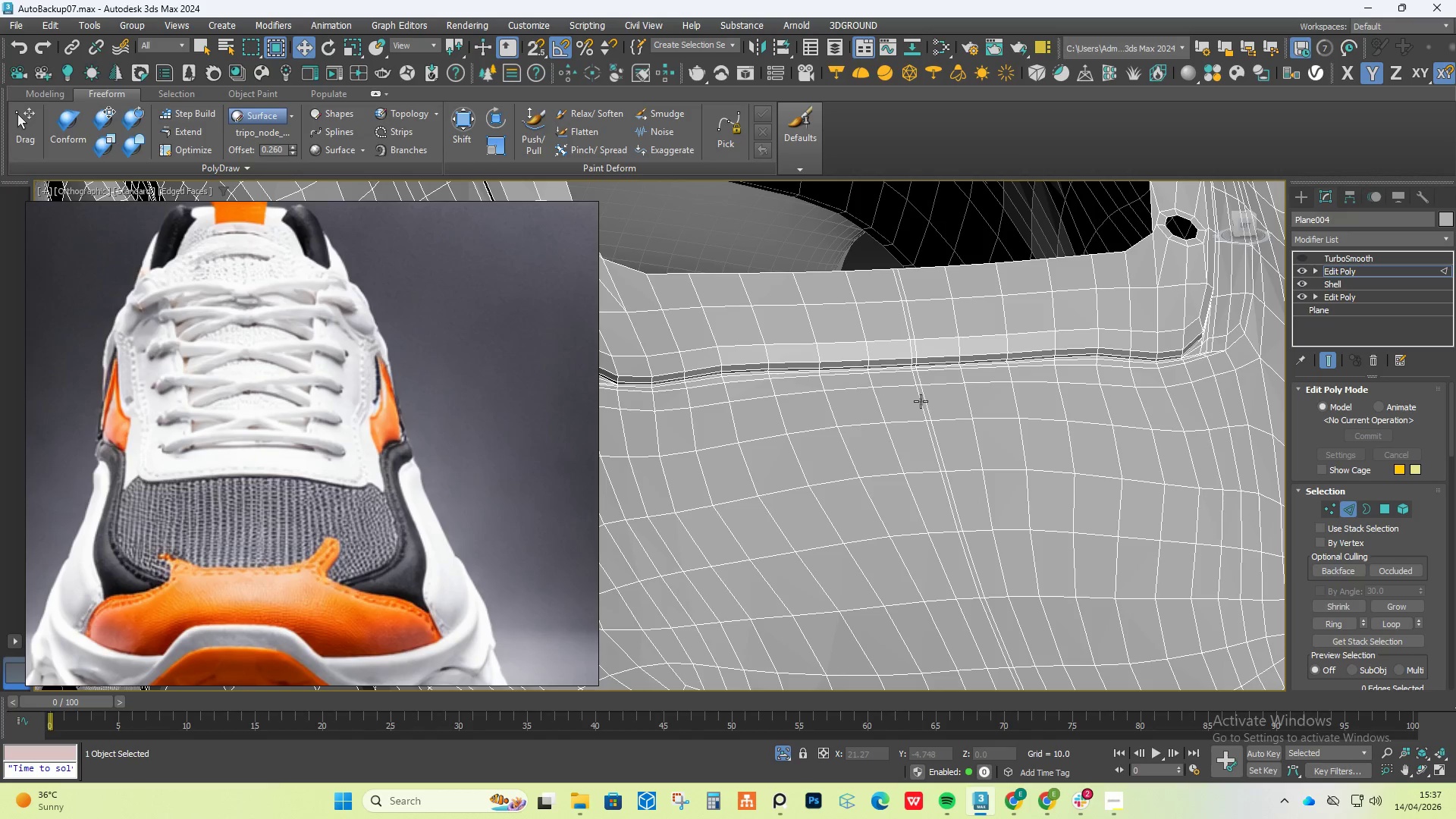 
double_click([919, 401])
 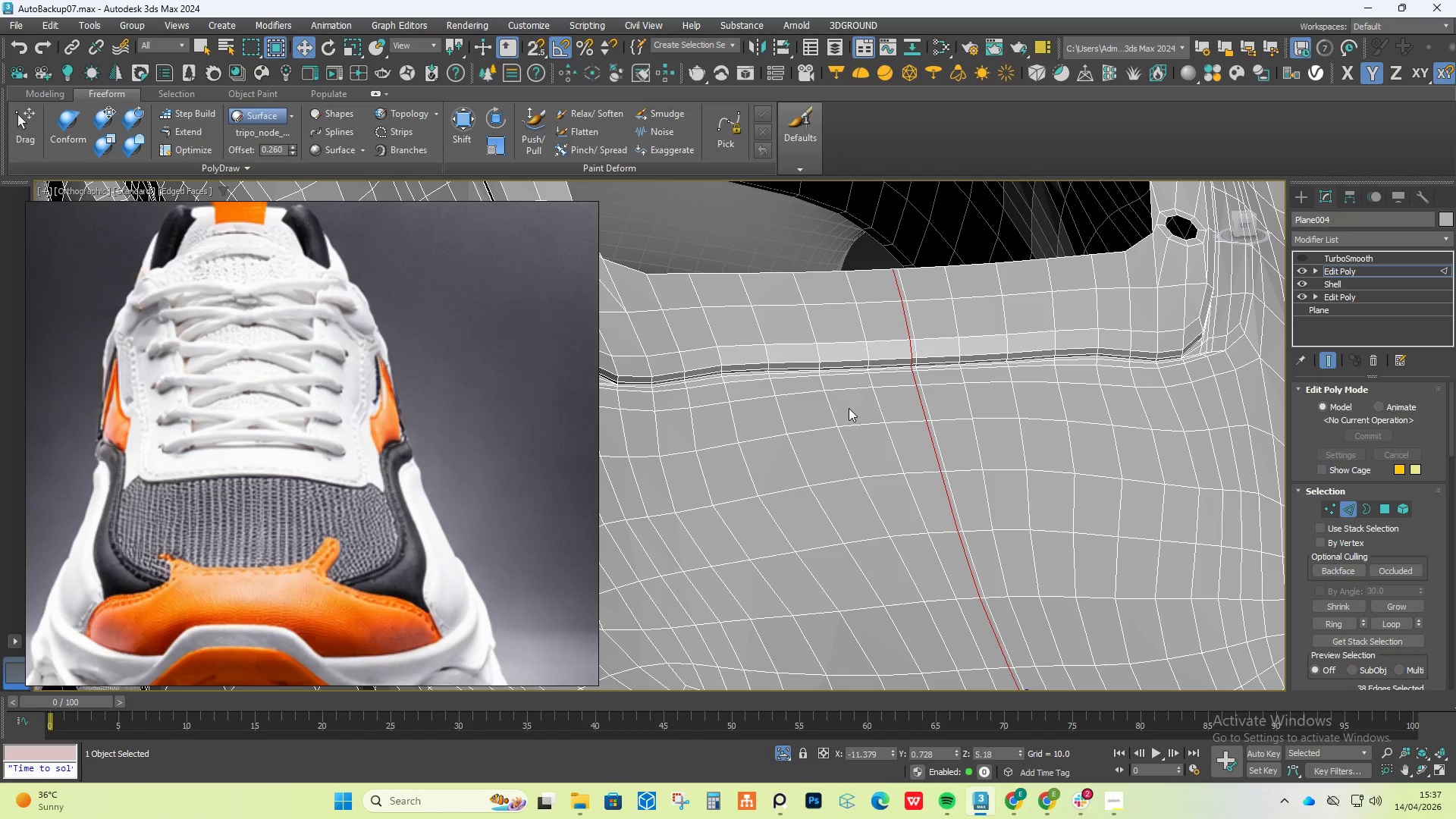 
key(Backspace)
 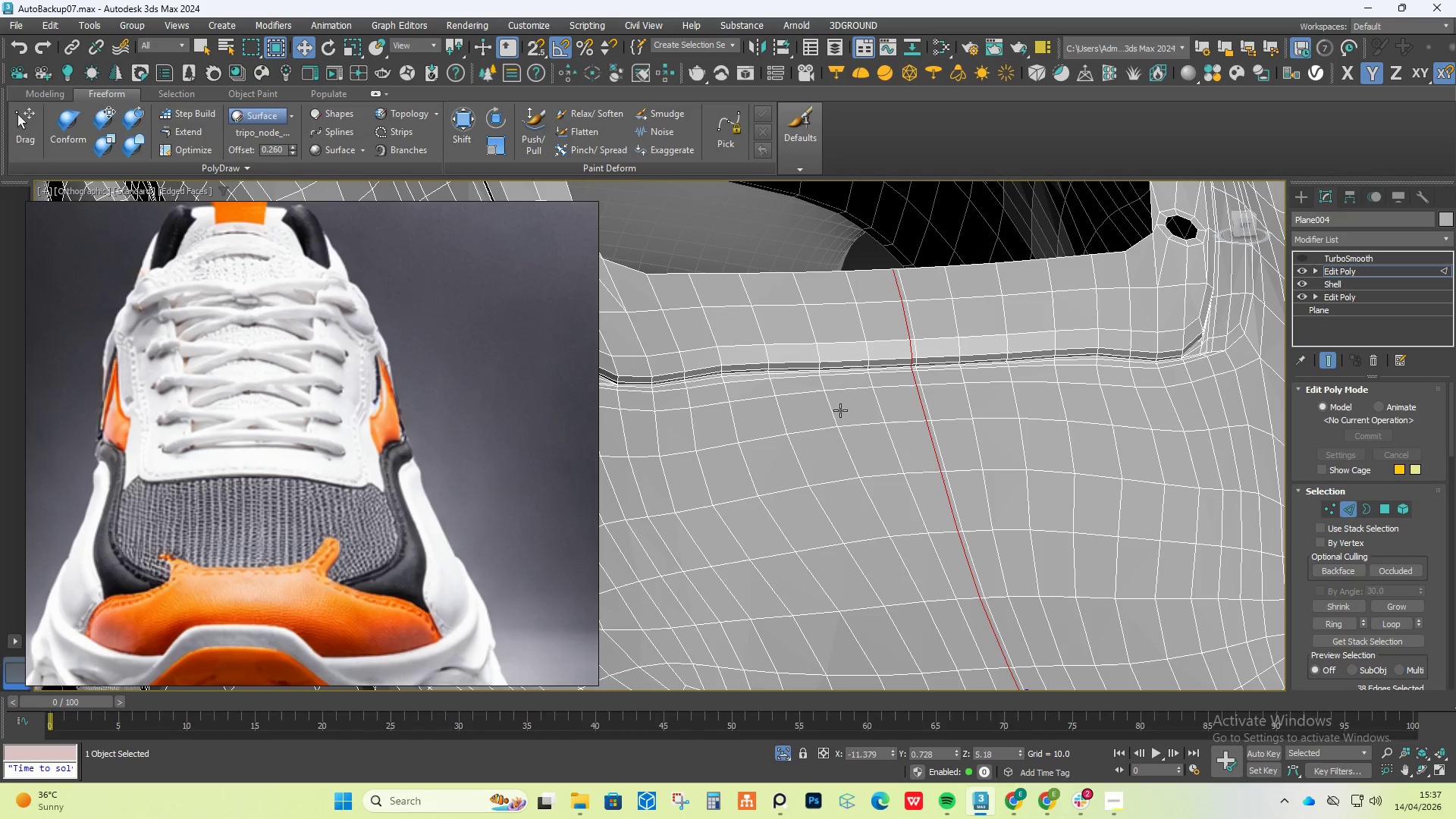 
key(Backspace)
 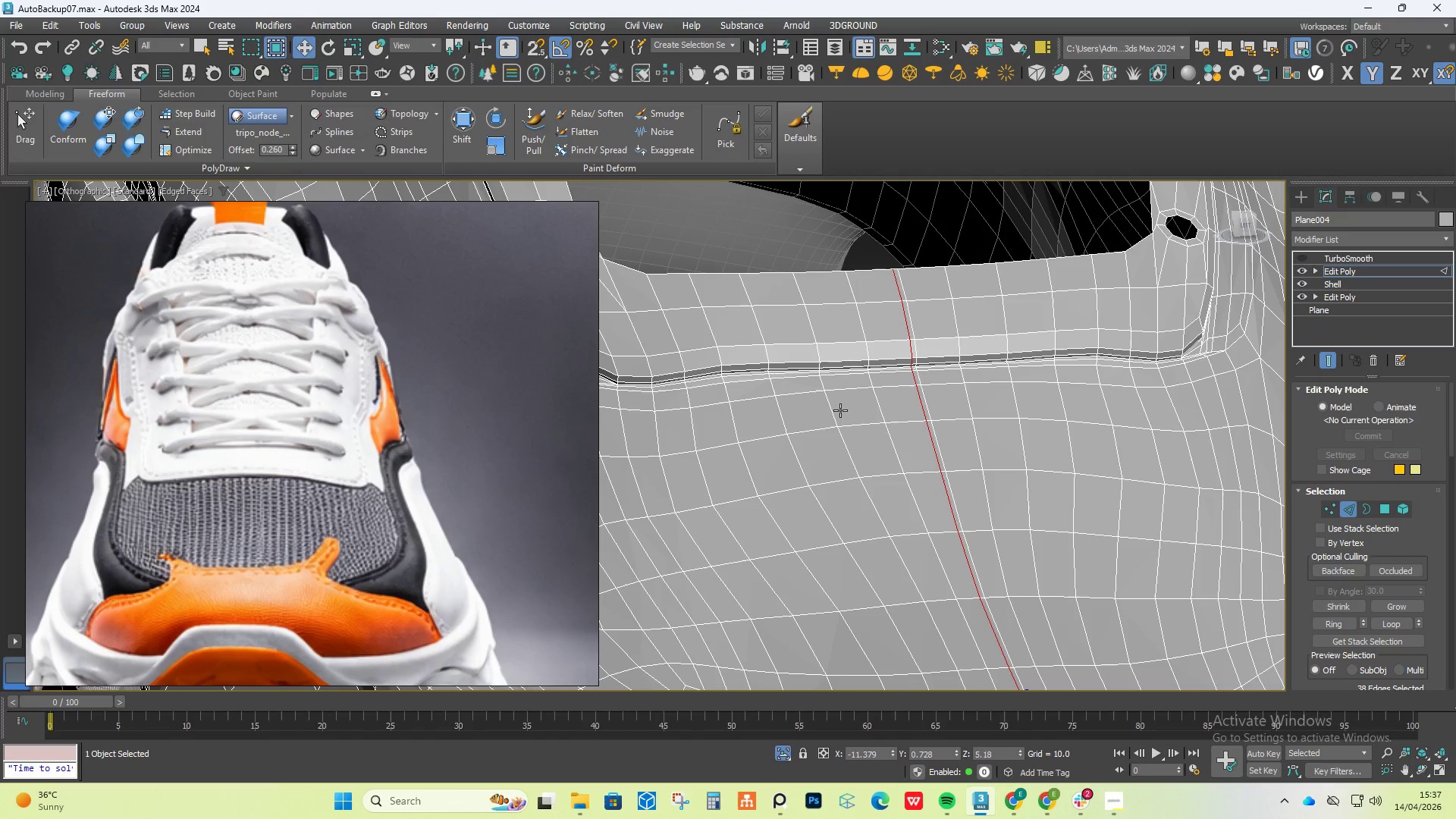 
key(Control+Backspace)
 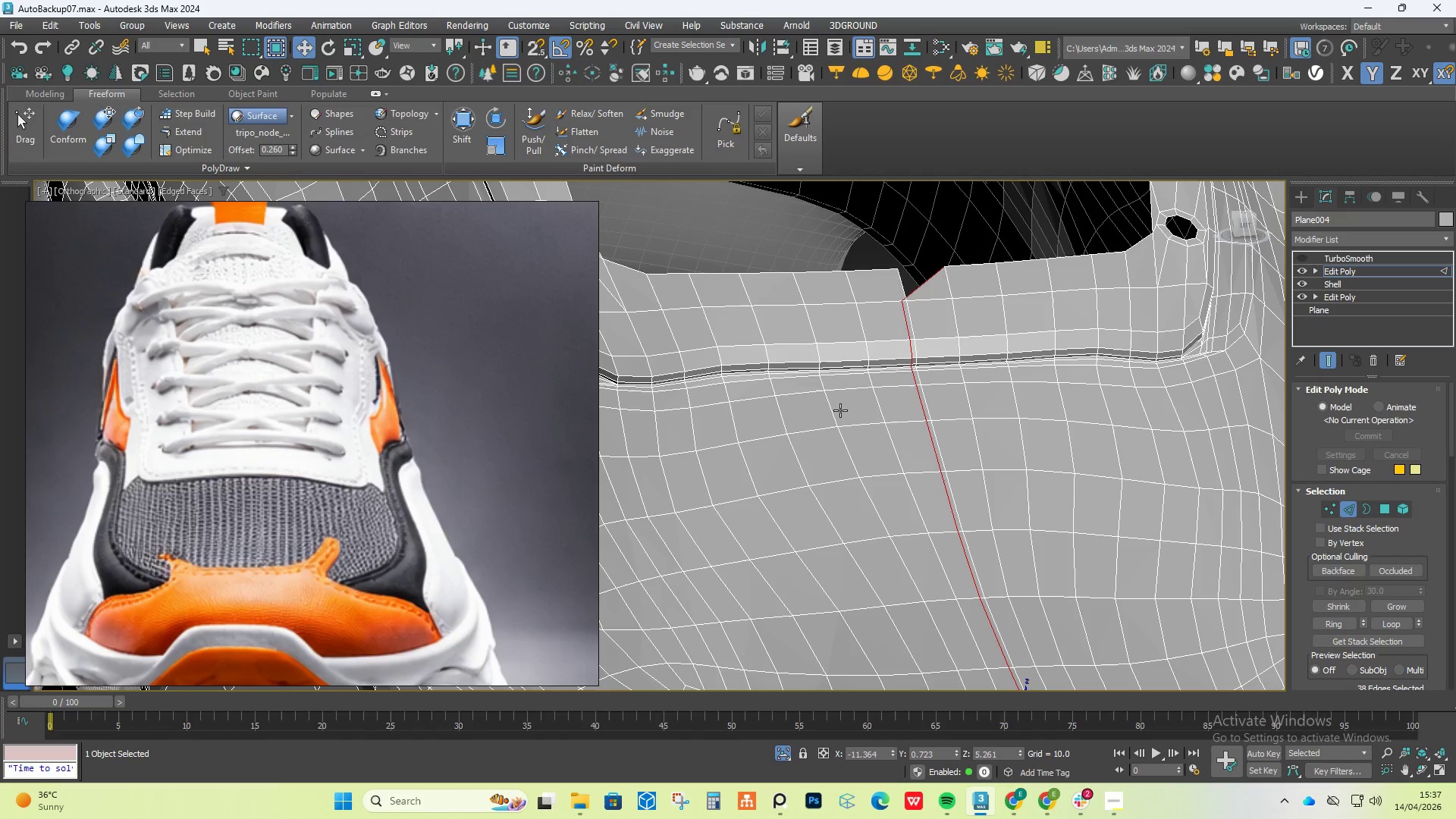 
key(Control+Z)
 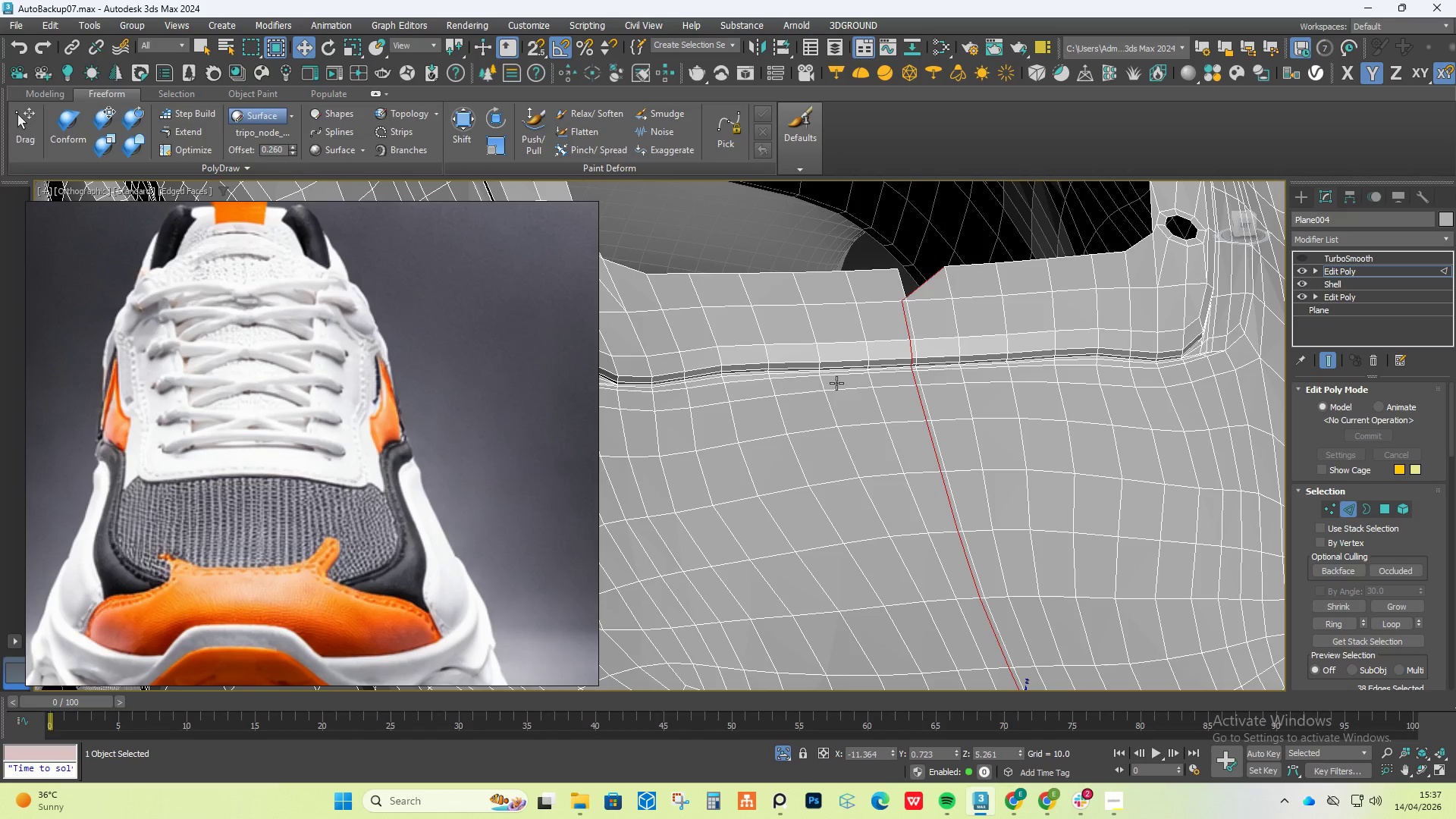 
key(Control+Z)
 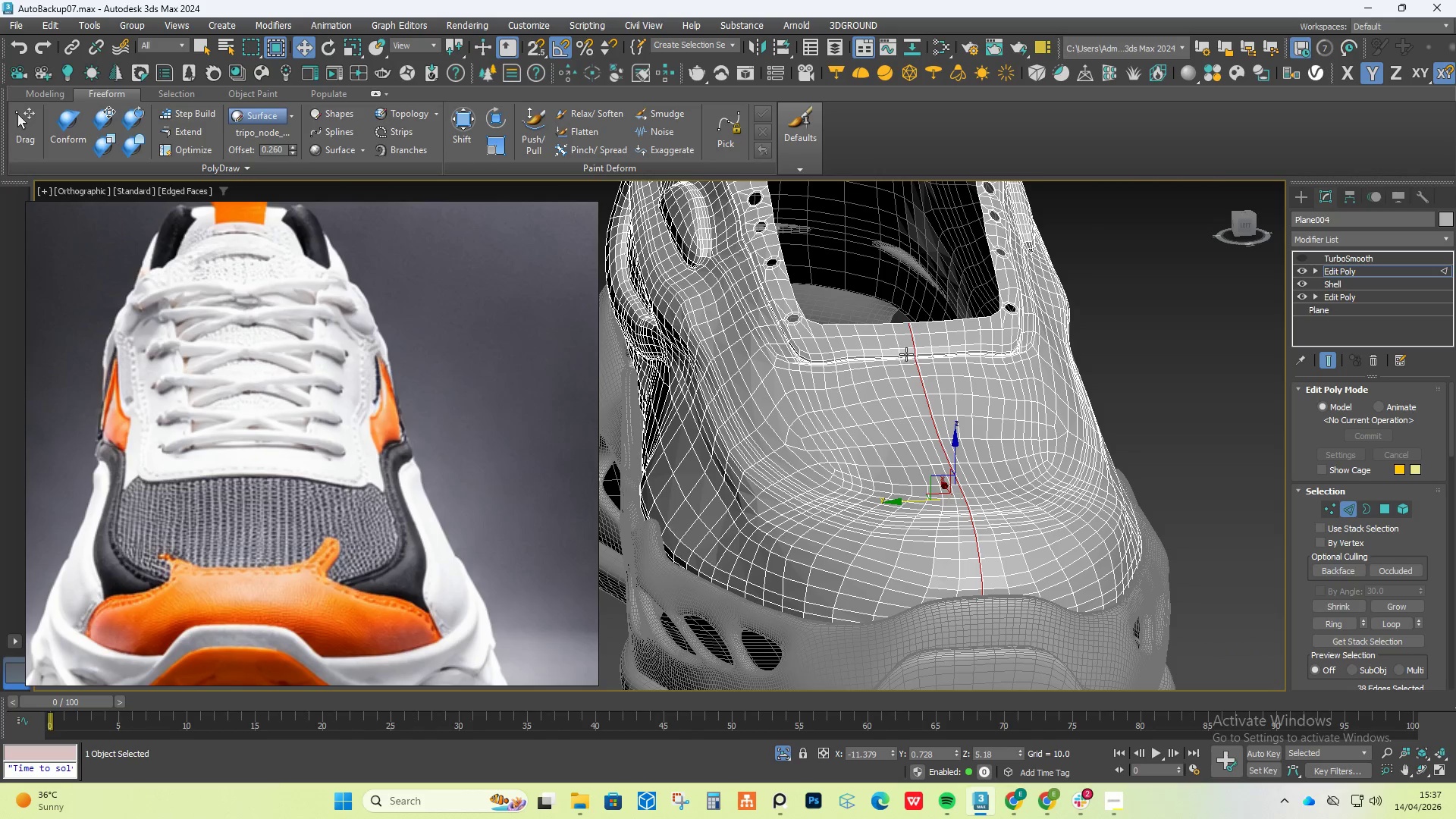 
scroll: coordinate [917, 352], scroll_direction: down, amount: 4.0
 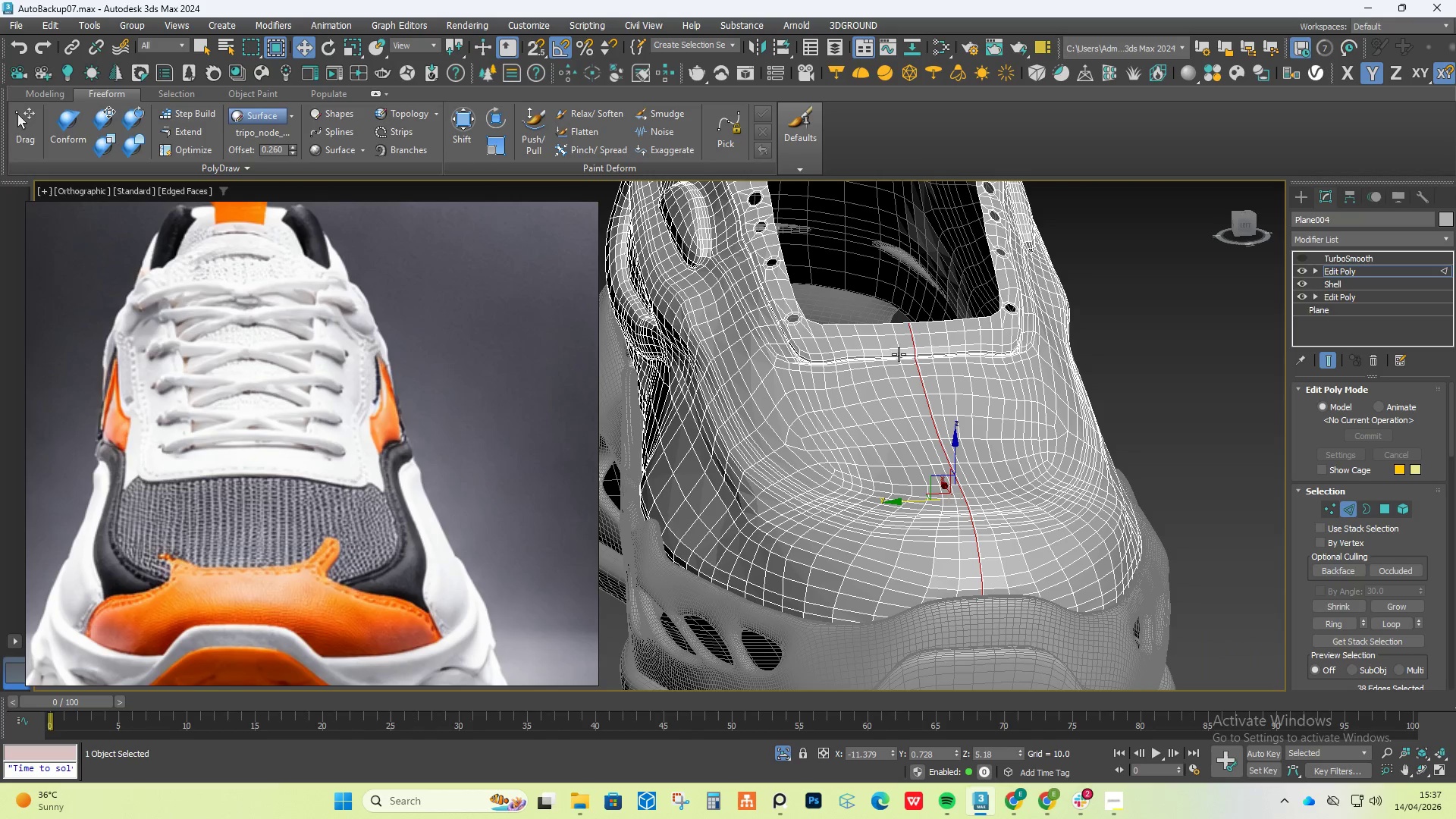 
key(Control+Z)
 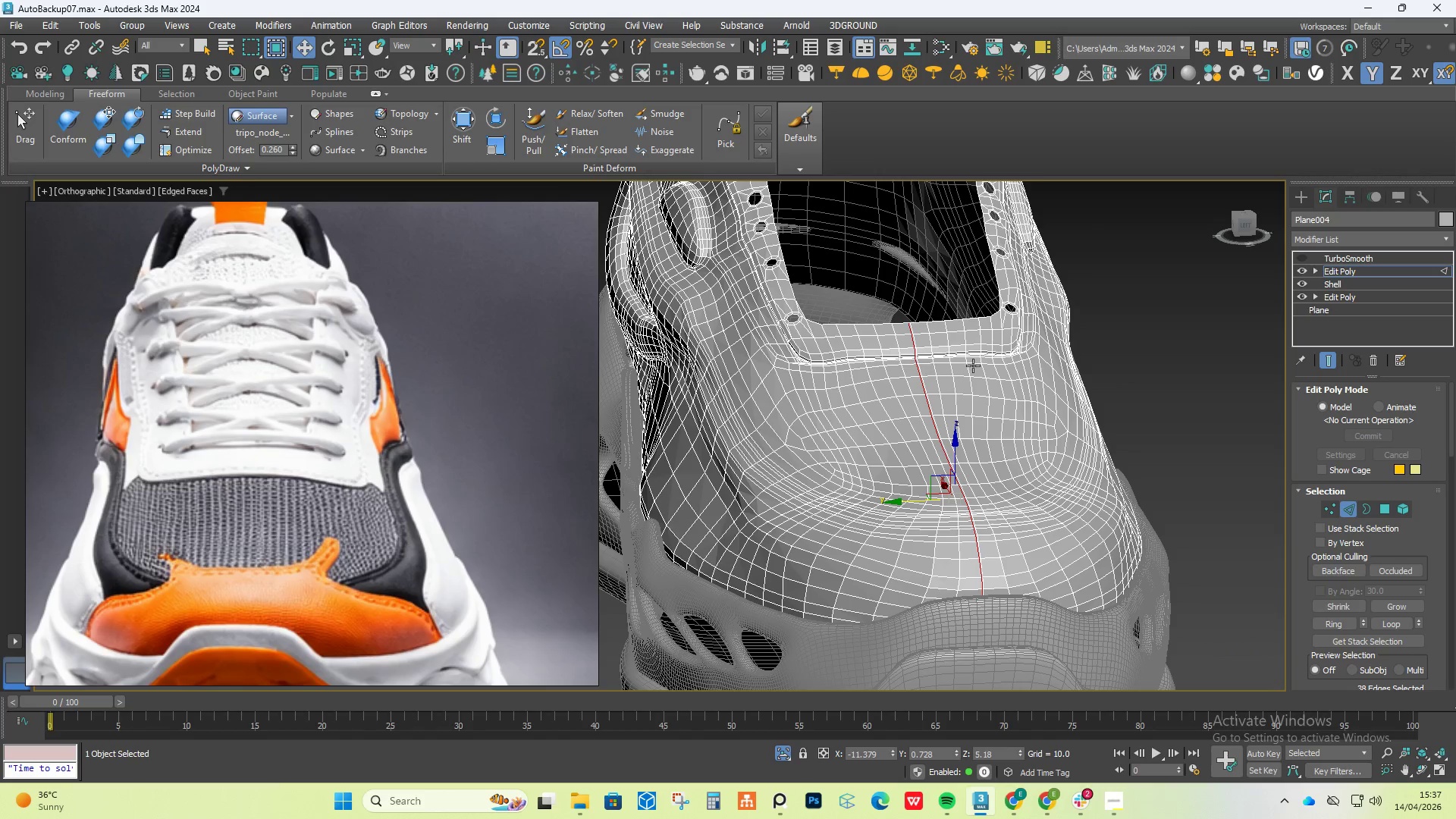 
key(Control+Z)
 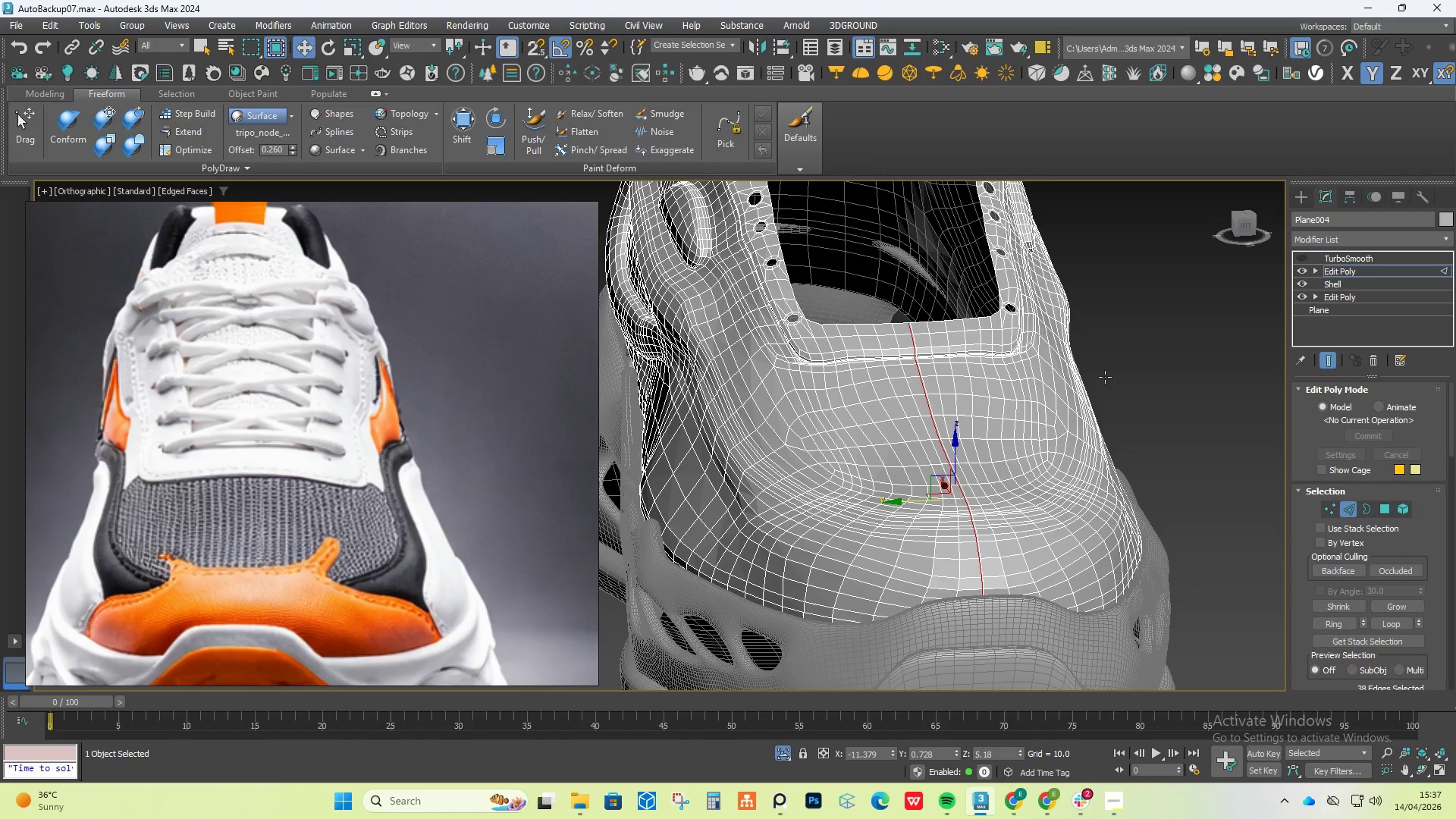 
key(Control+Z)
 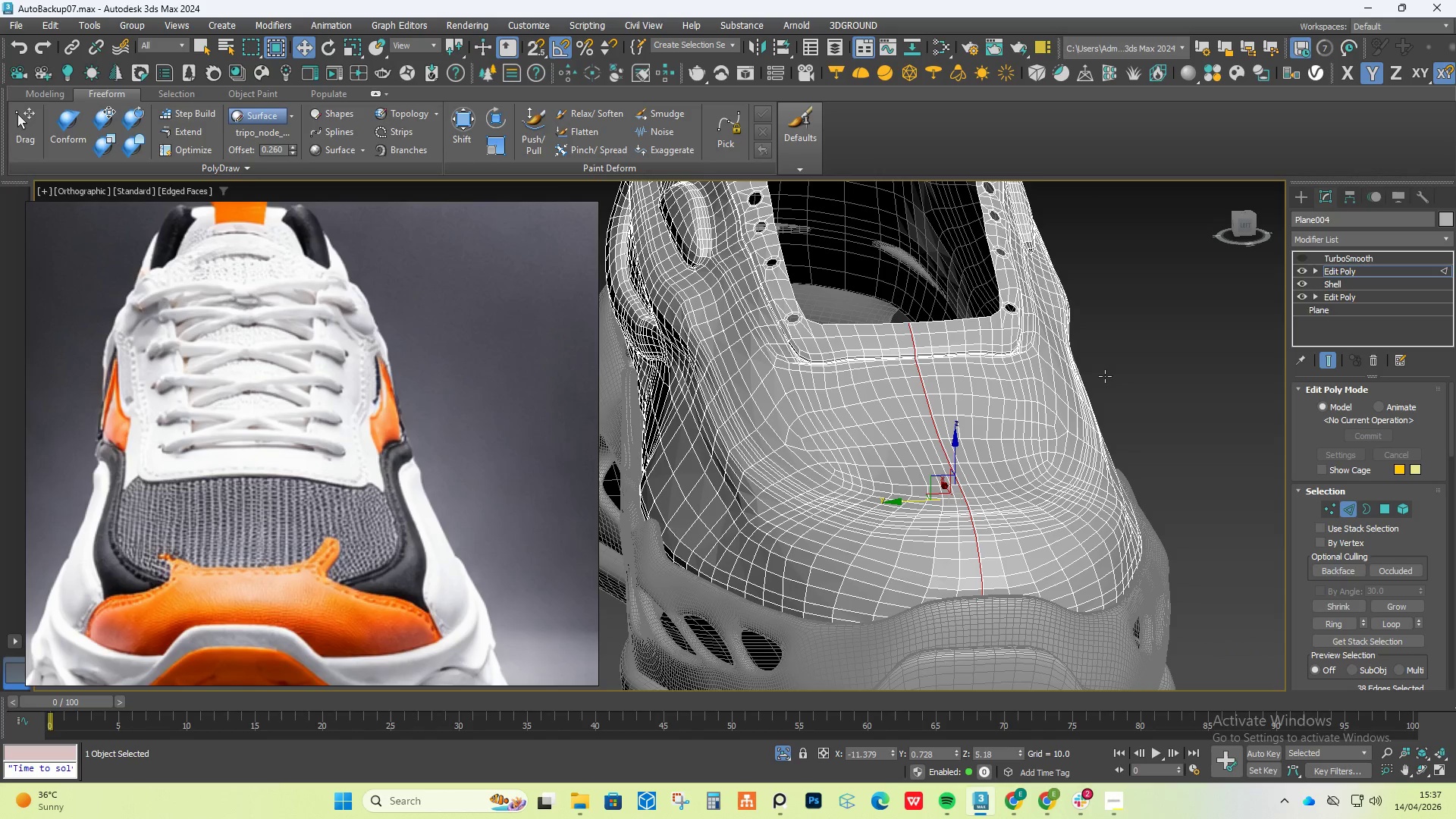 
key(Control+Z)
 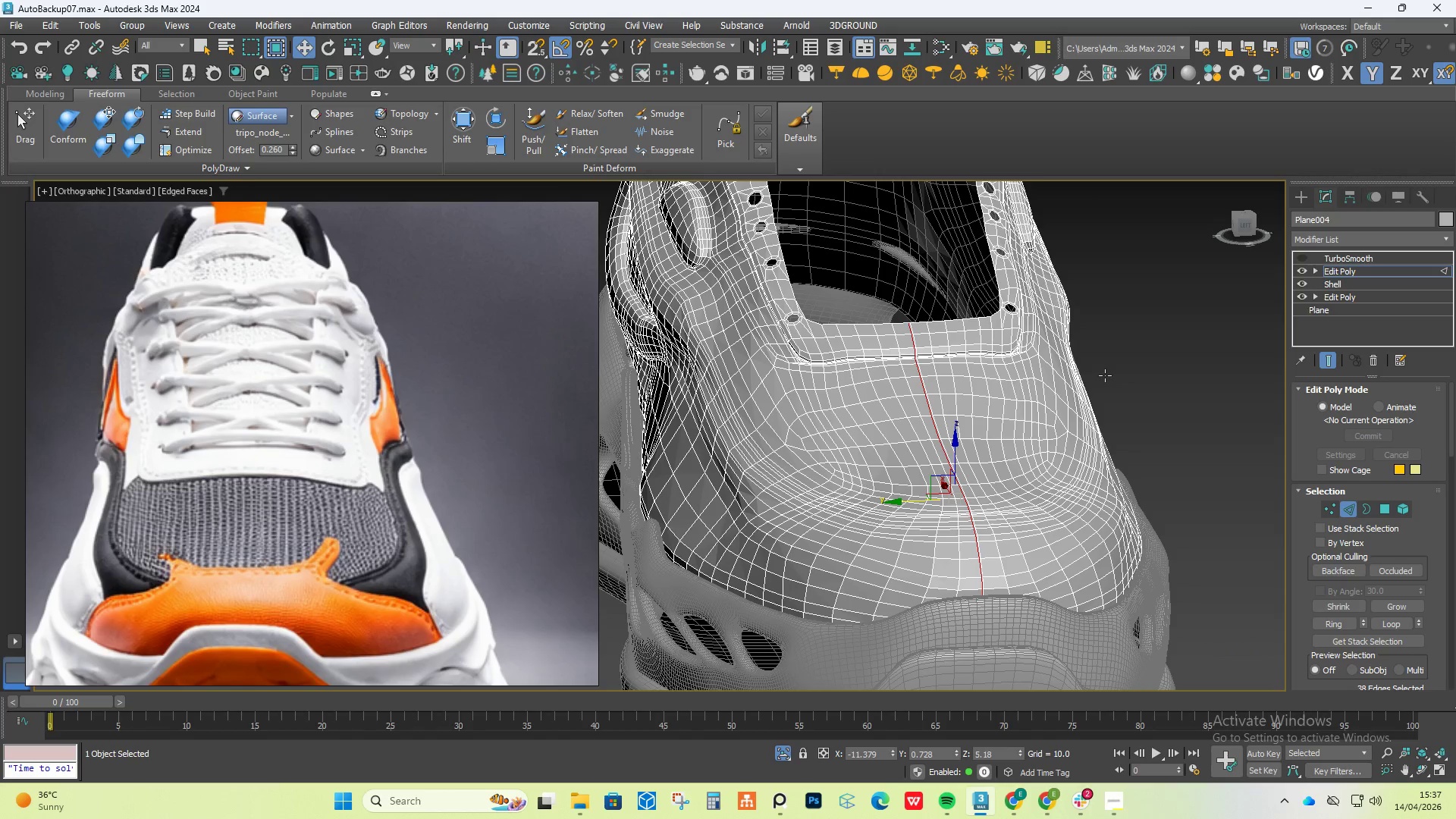 
key(Control+Z)
 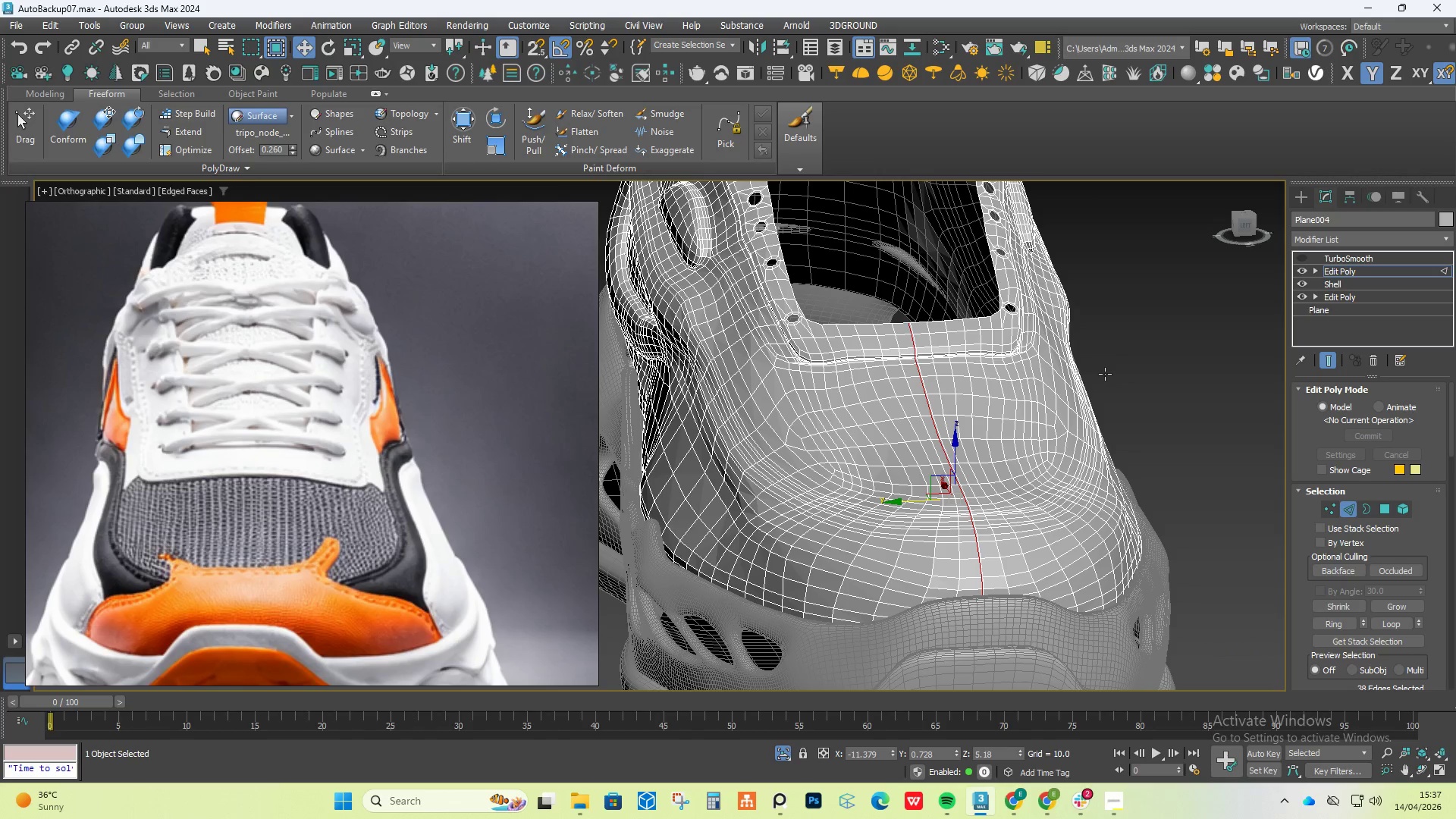 
key(Control+Z)
 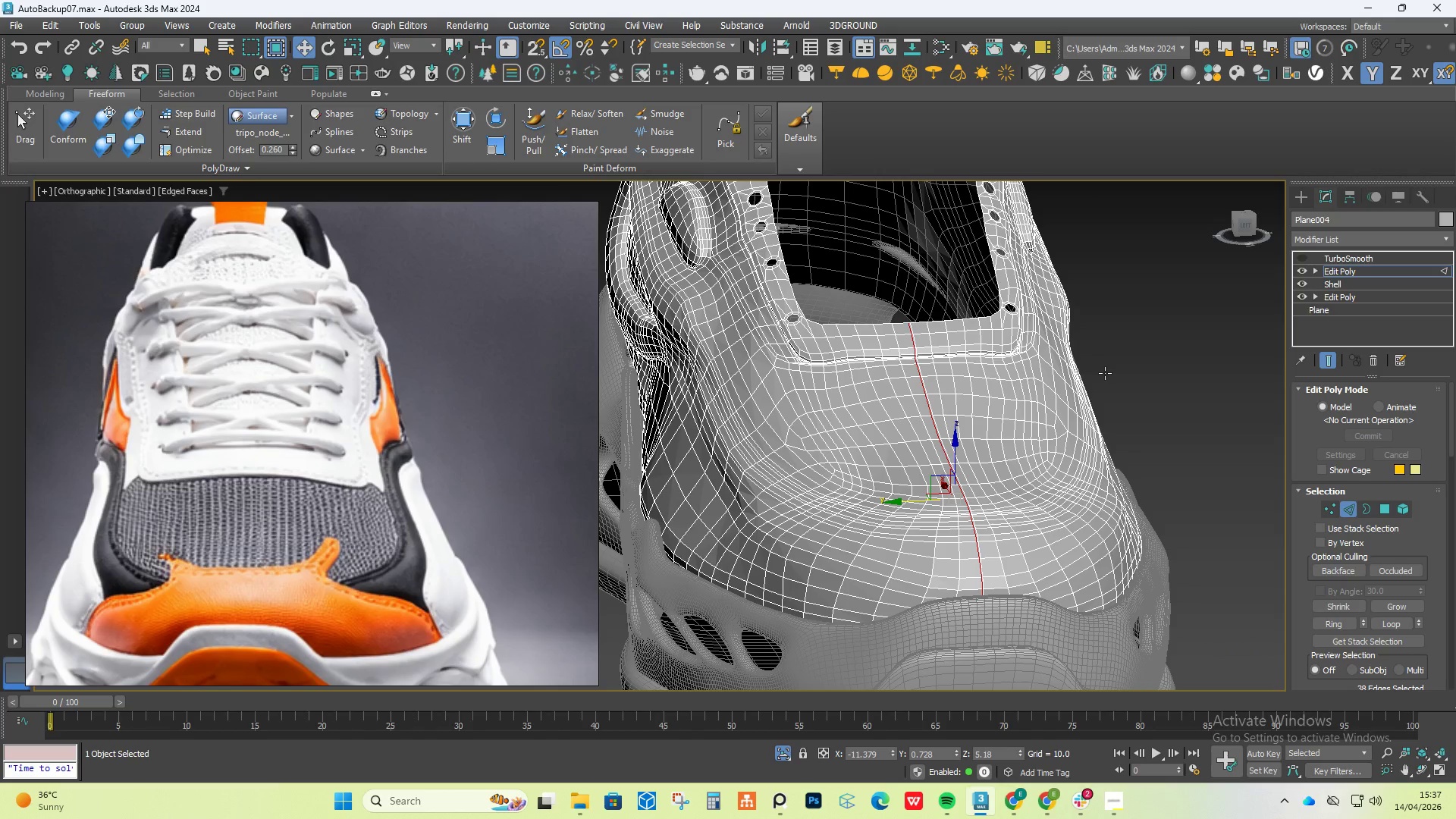 
key(Control+Z)
 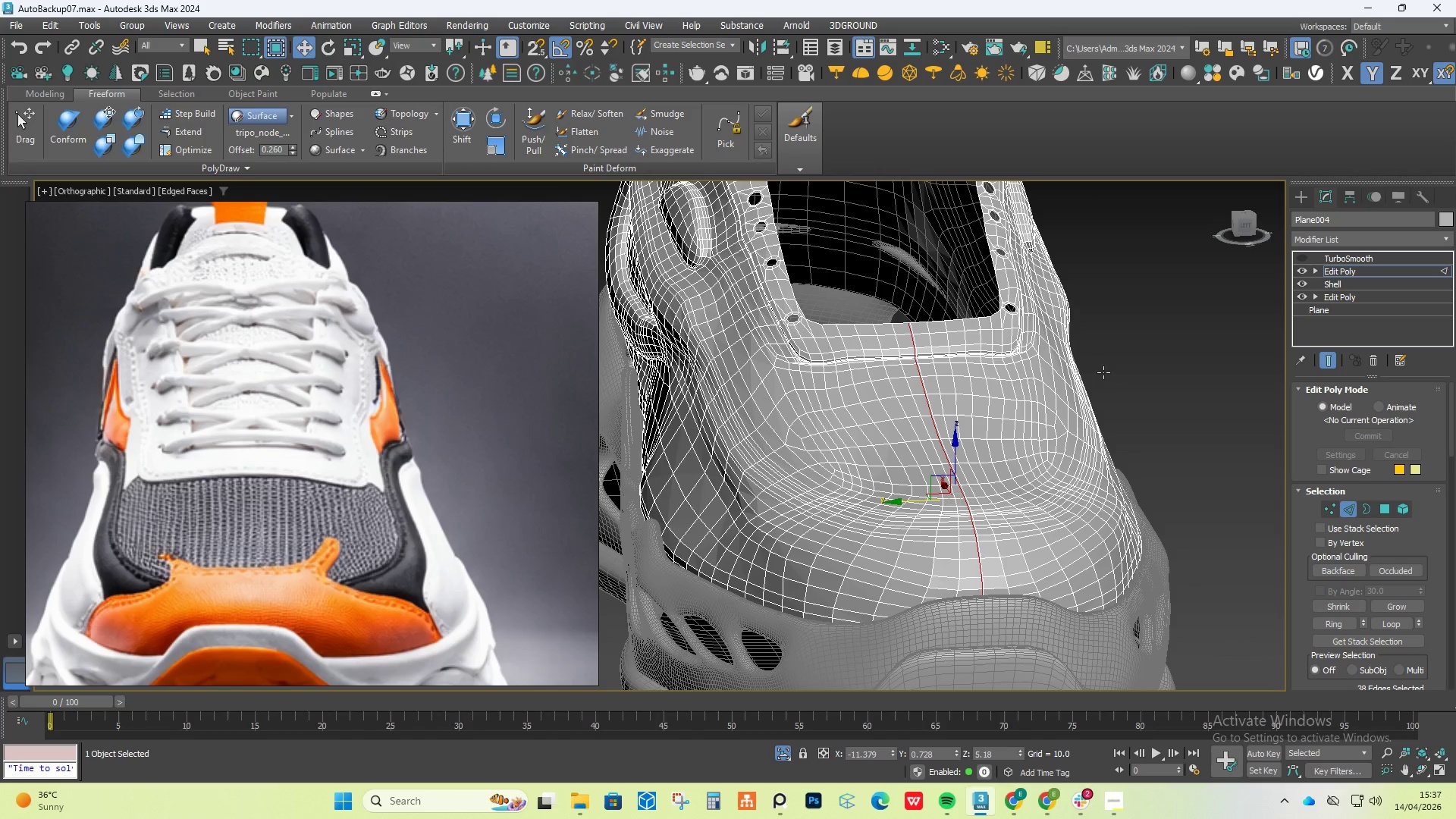 
key(Control+Z)
 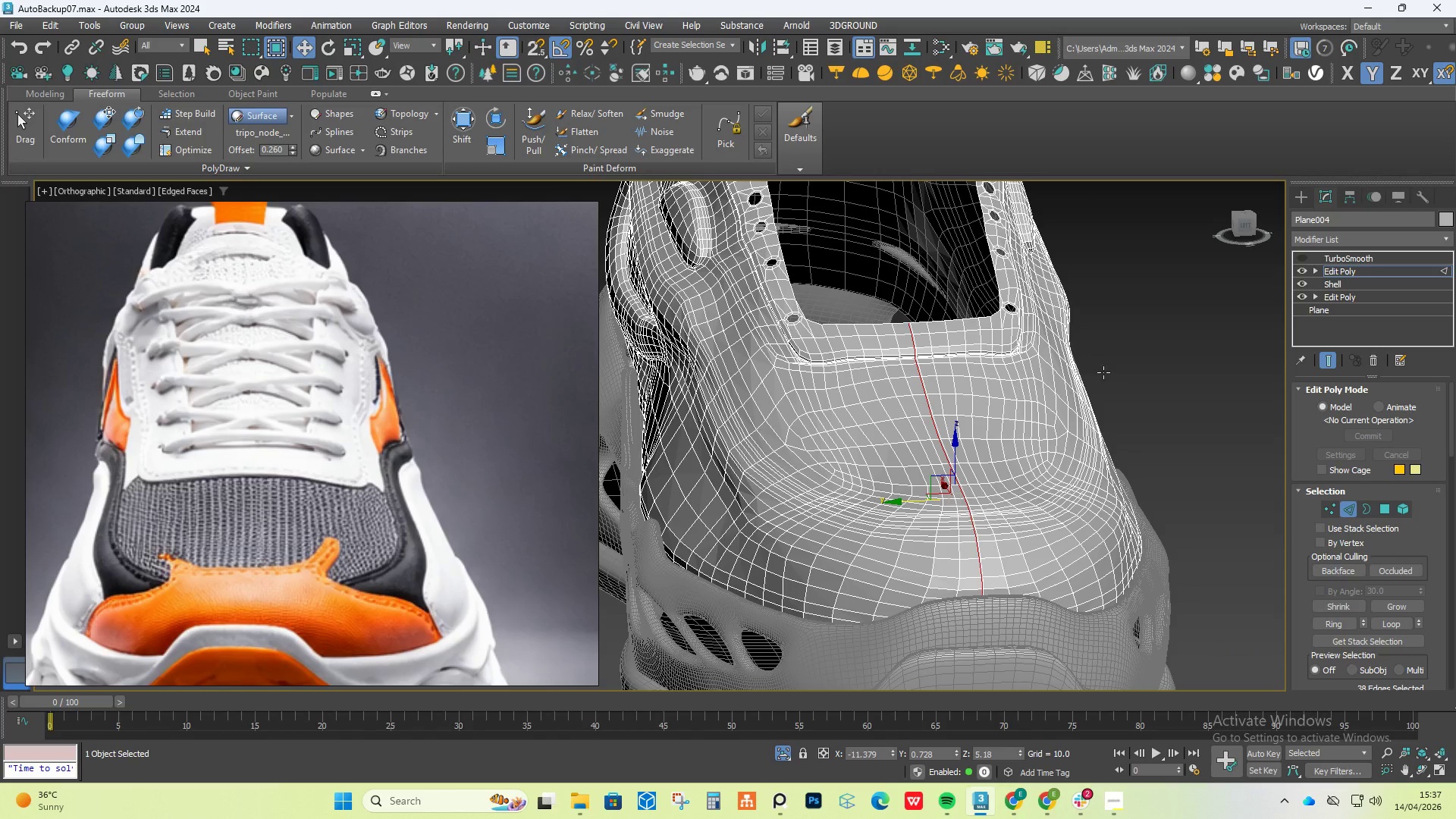 
key(Control+Z)
 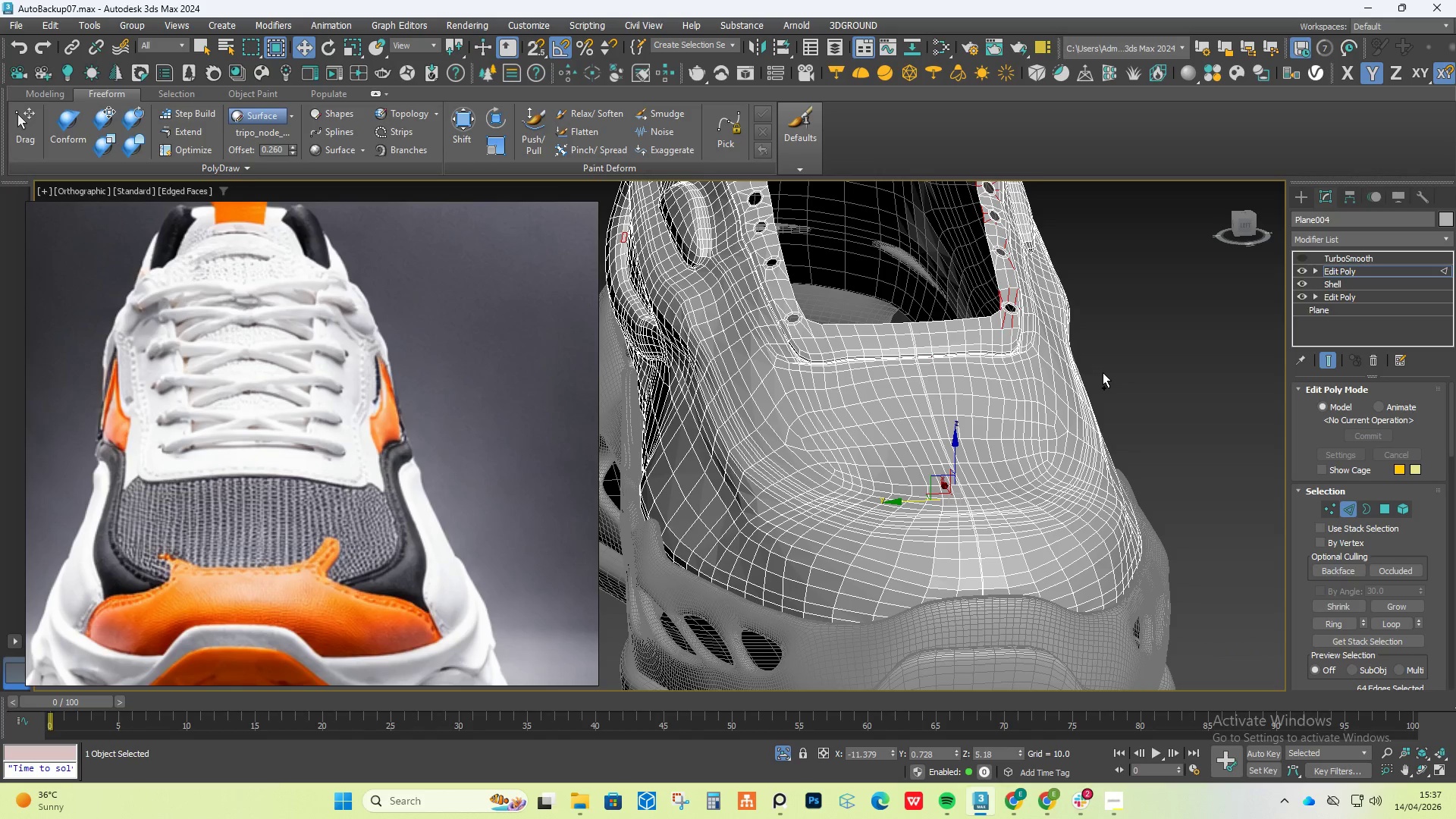 
key(Control+Z)
 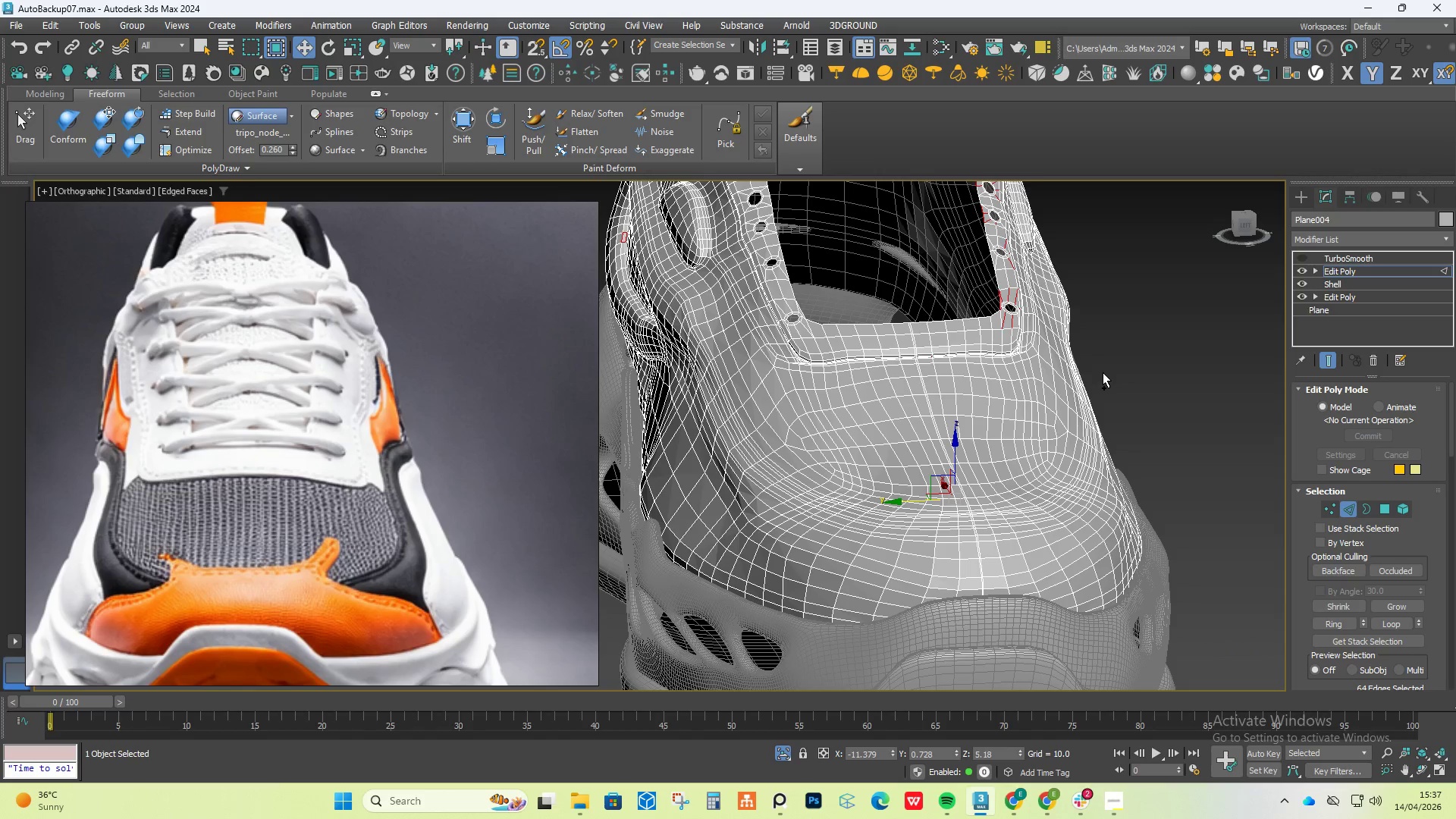 
key(Control+Z)
 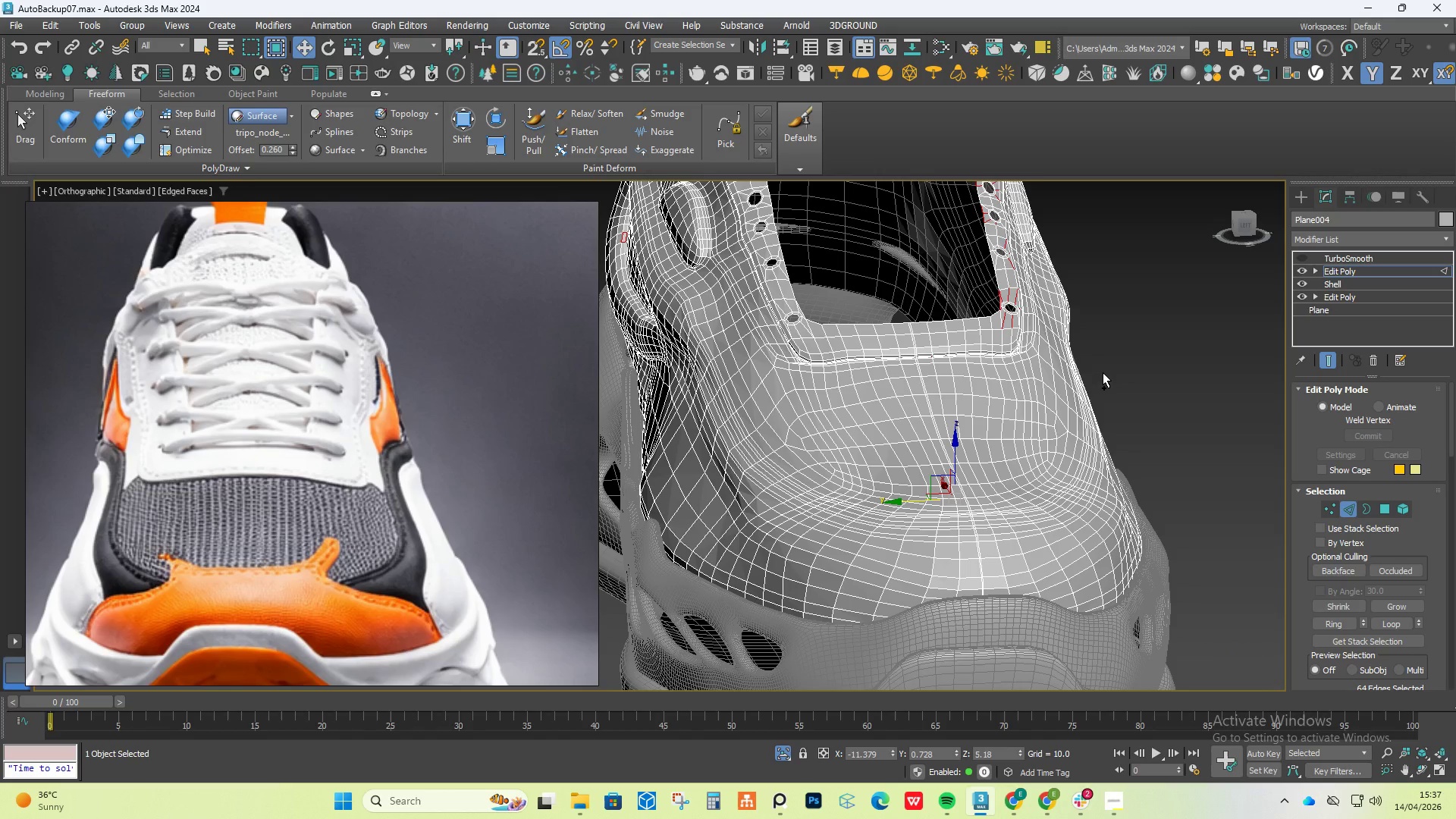 
key(Control+Z)
 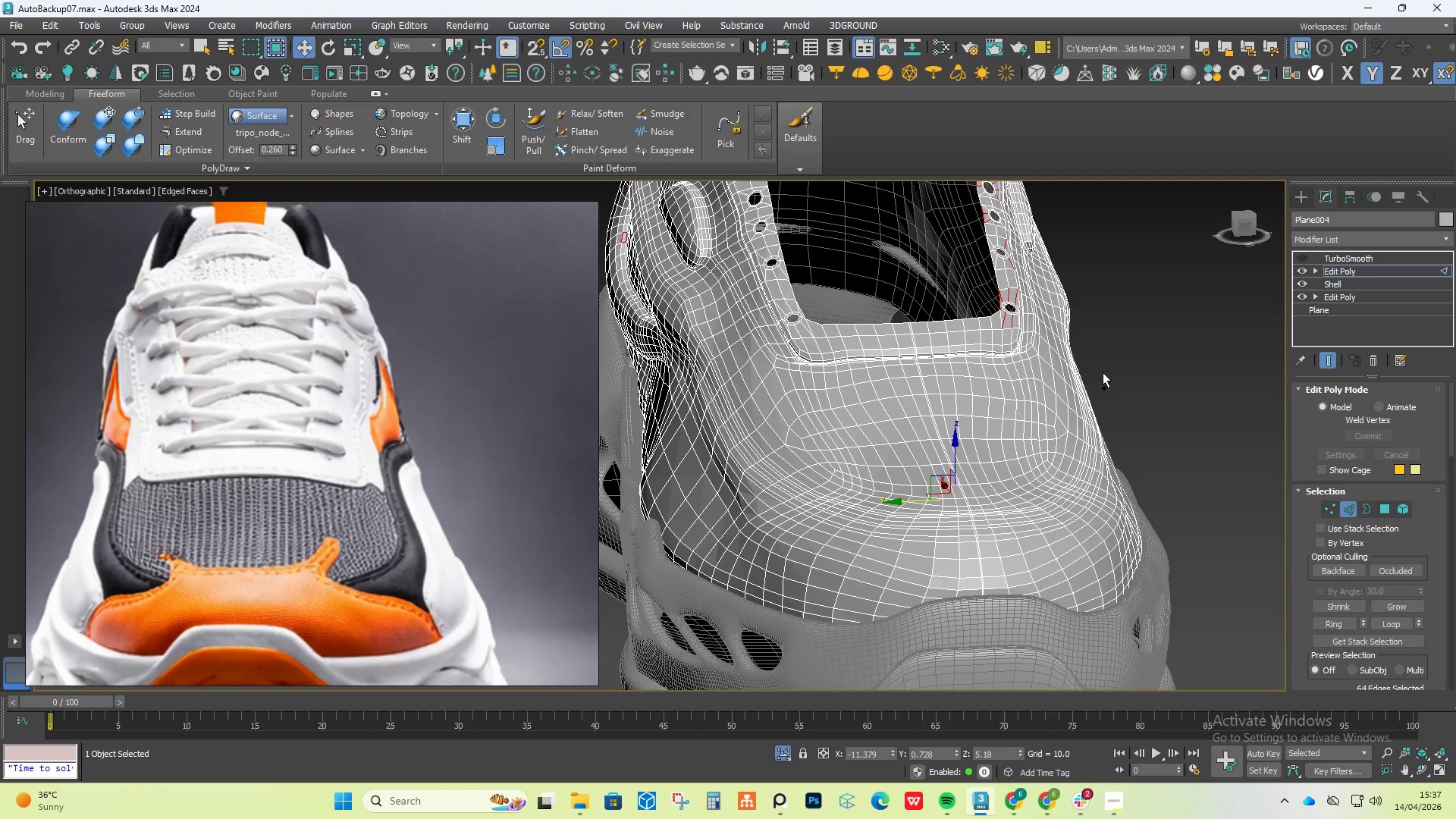 
key(Control+Z)
 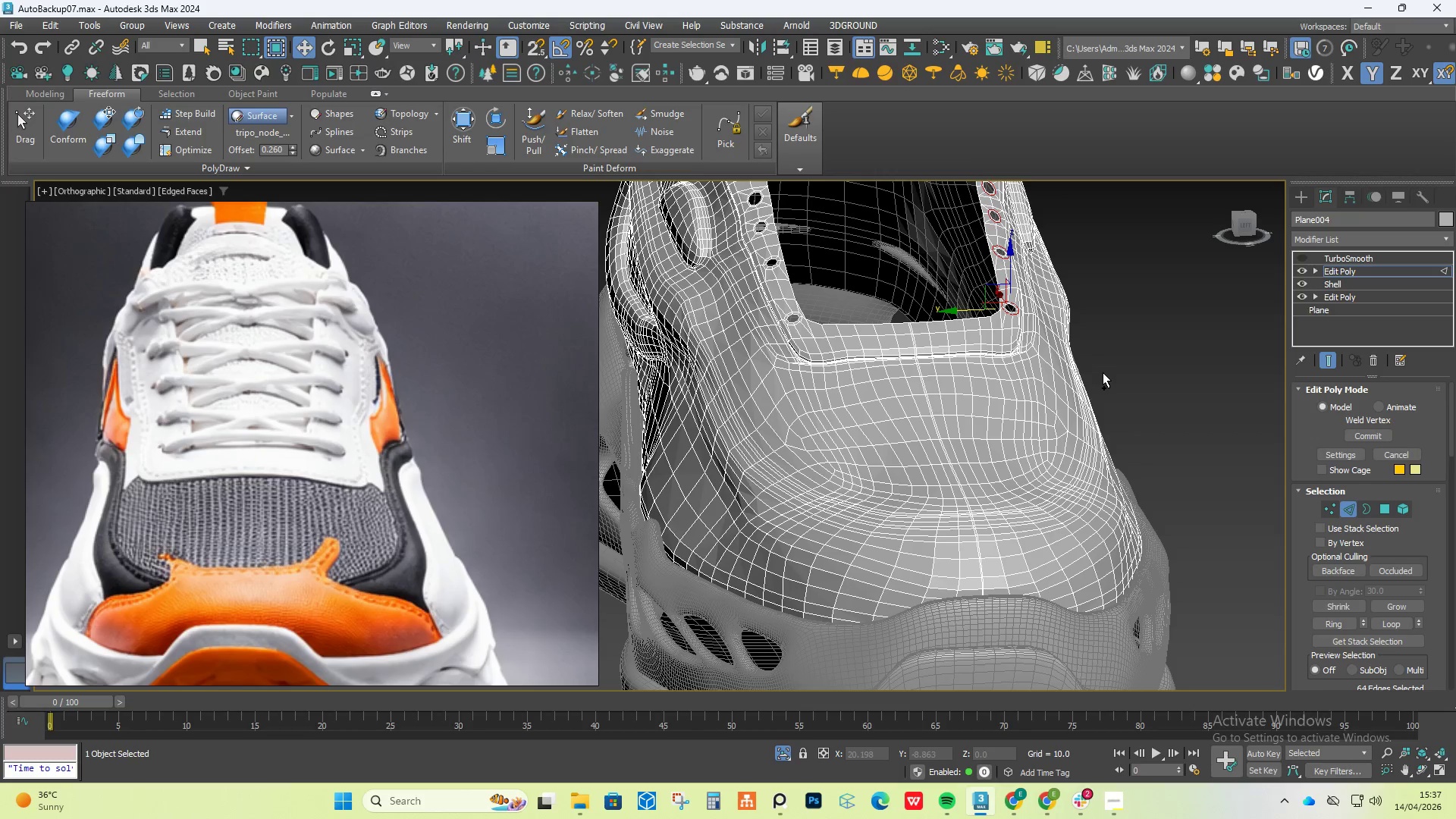 
key(Control+Z)
 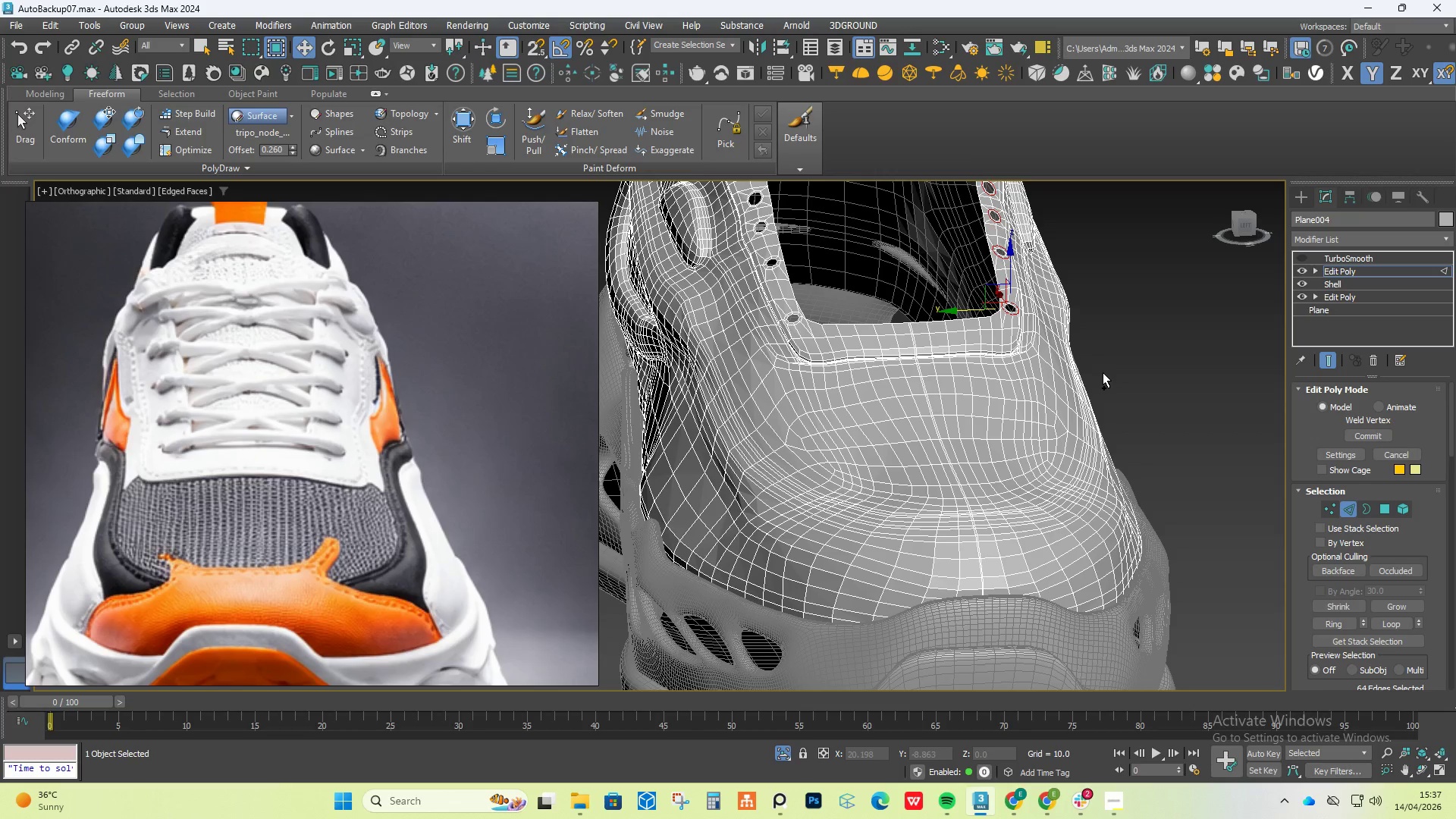 
key(Control+Z)
 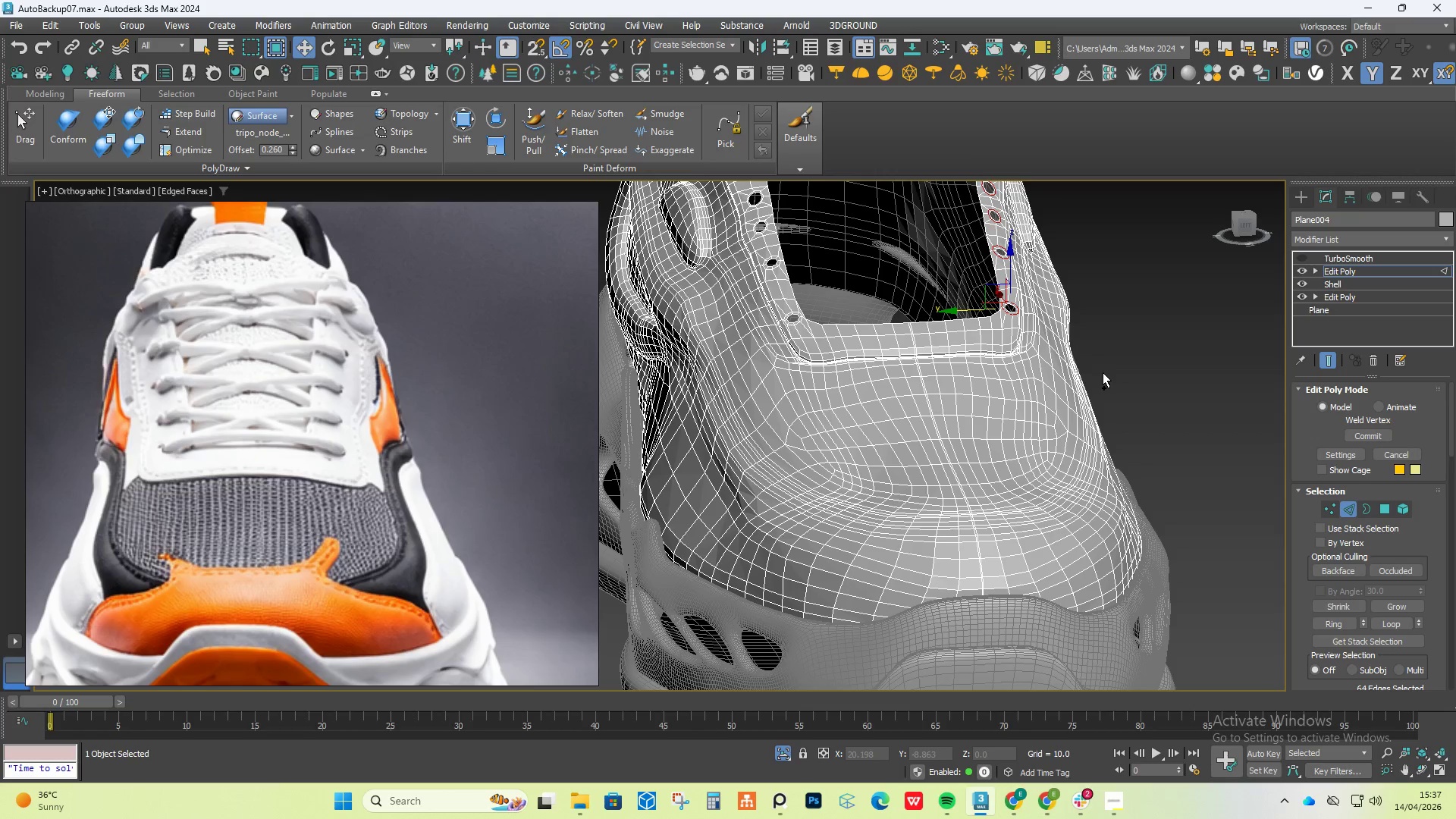 
key(Control+Z)
 